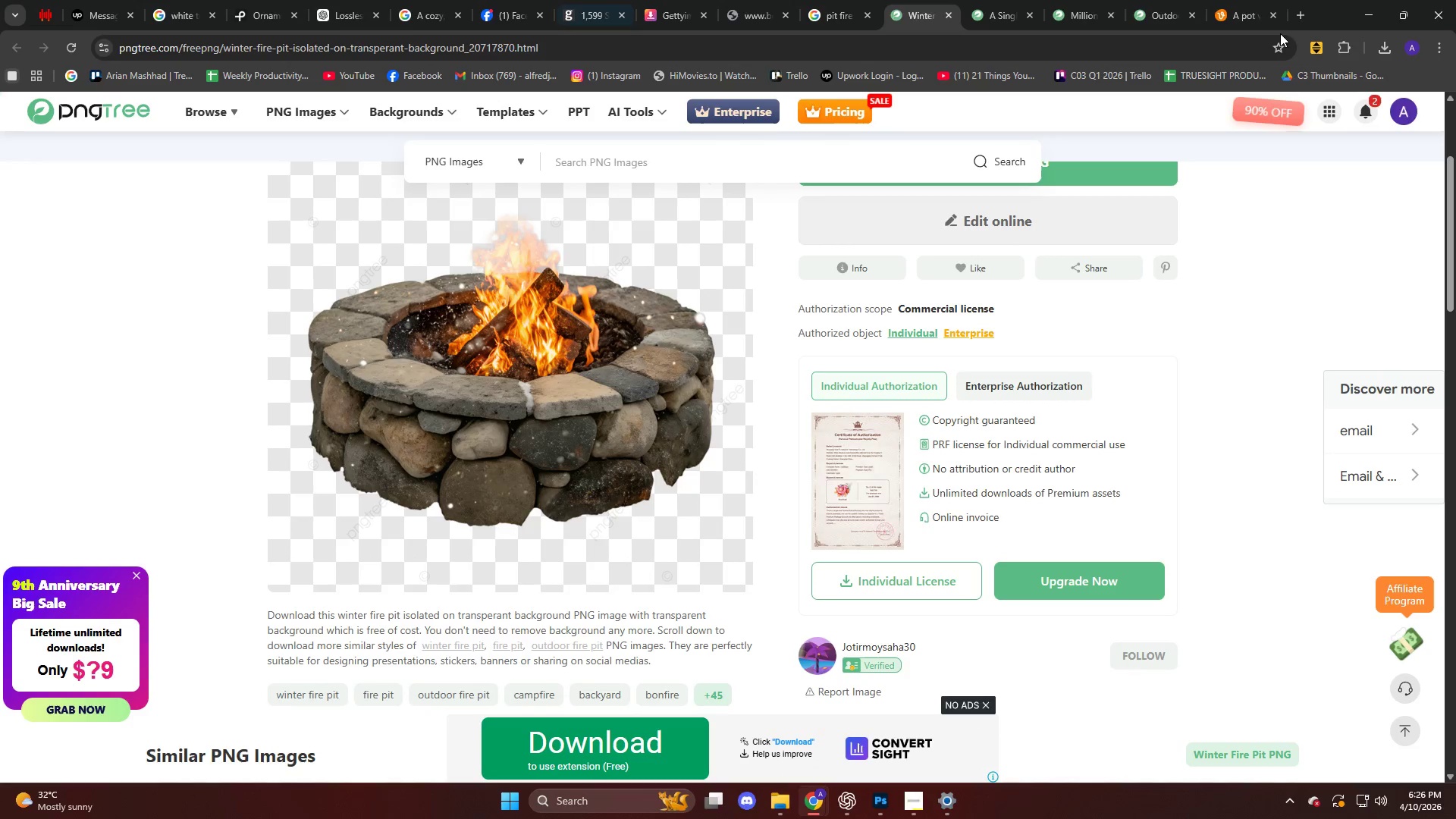 
left_click([1299, 17])
 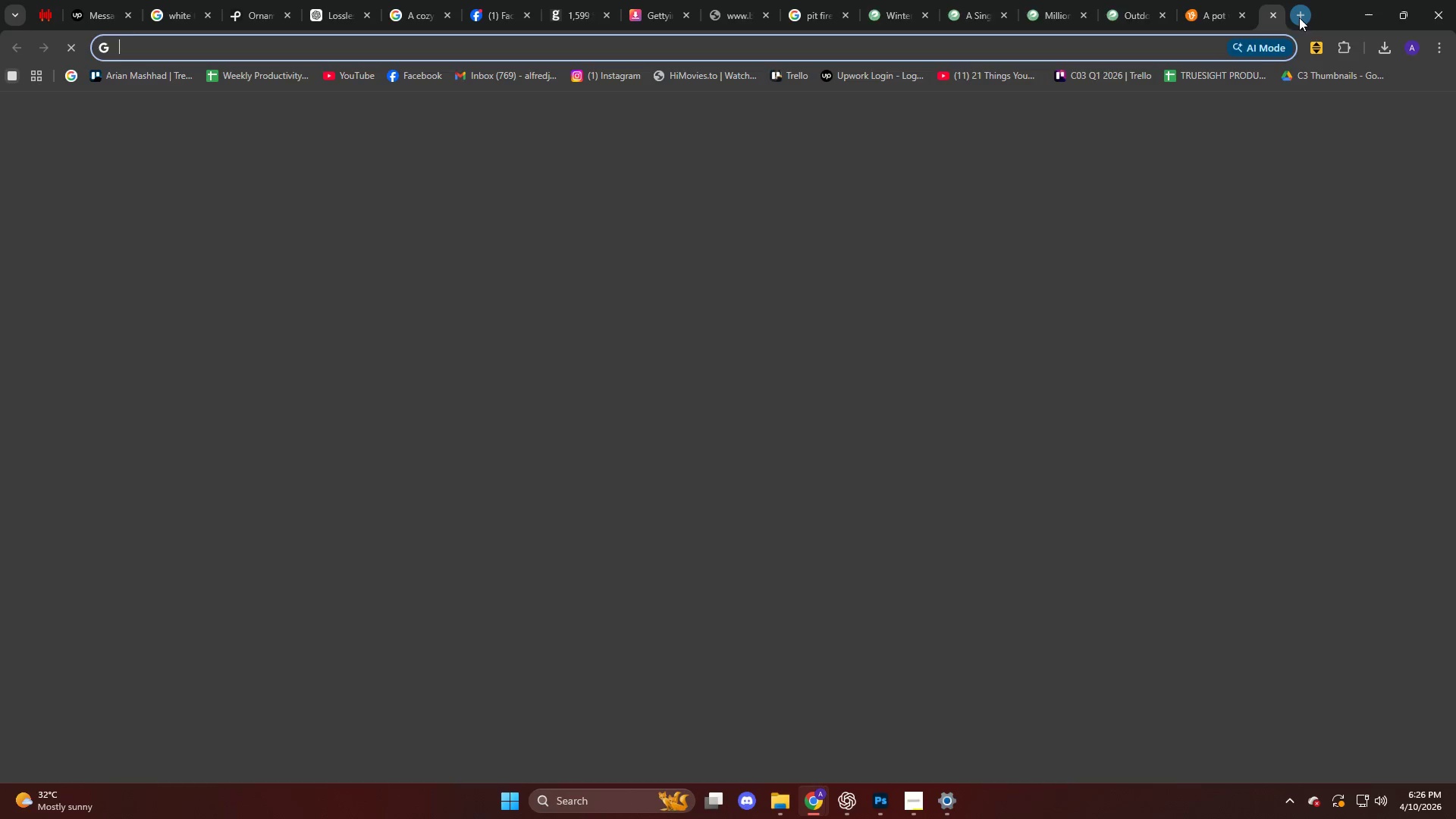 
key(C)
 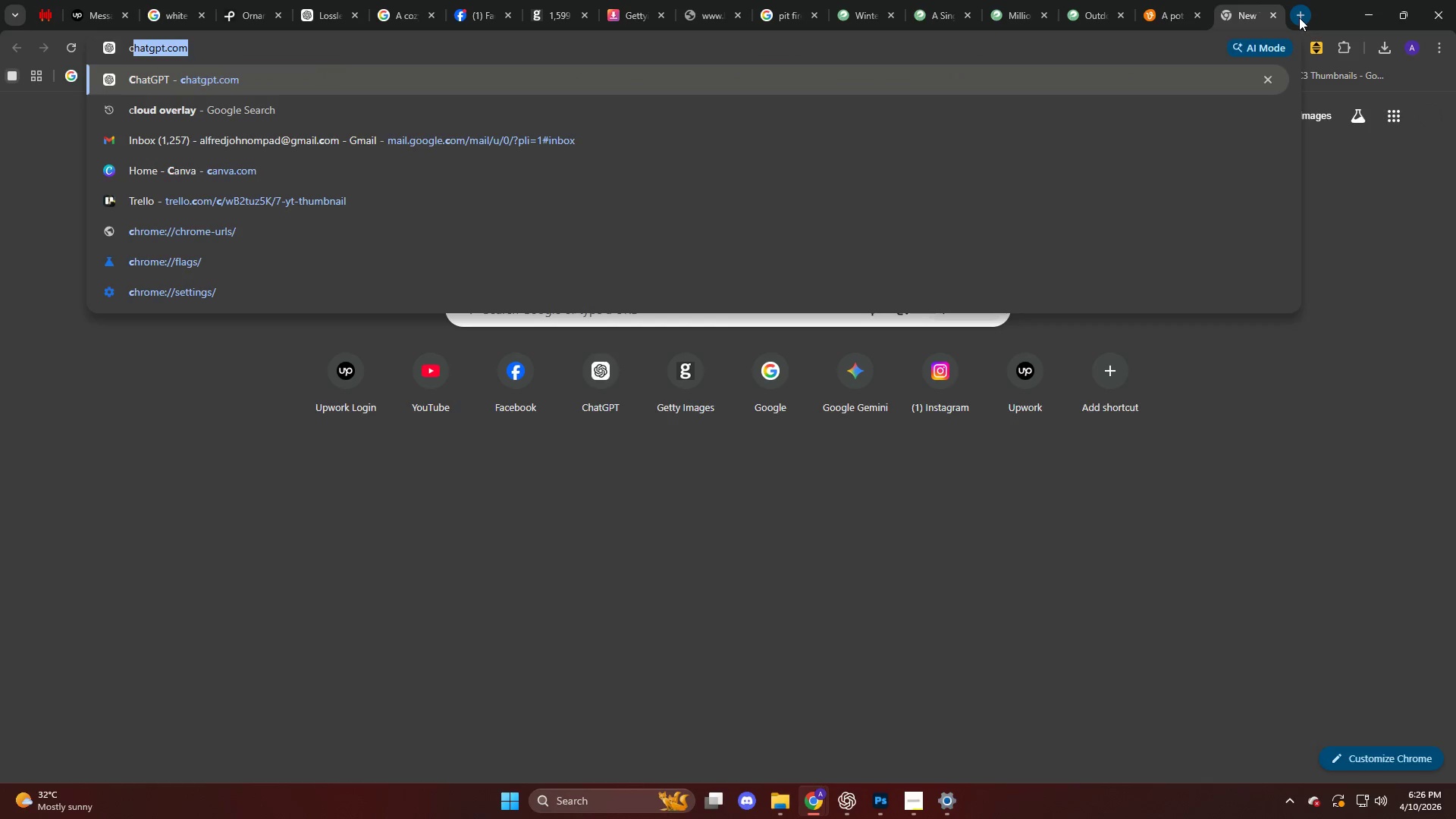 
key(NumpadEnter)
 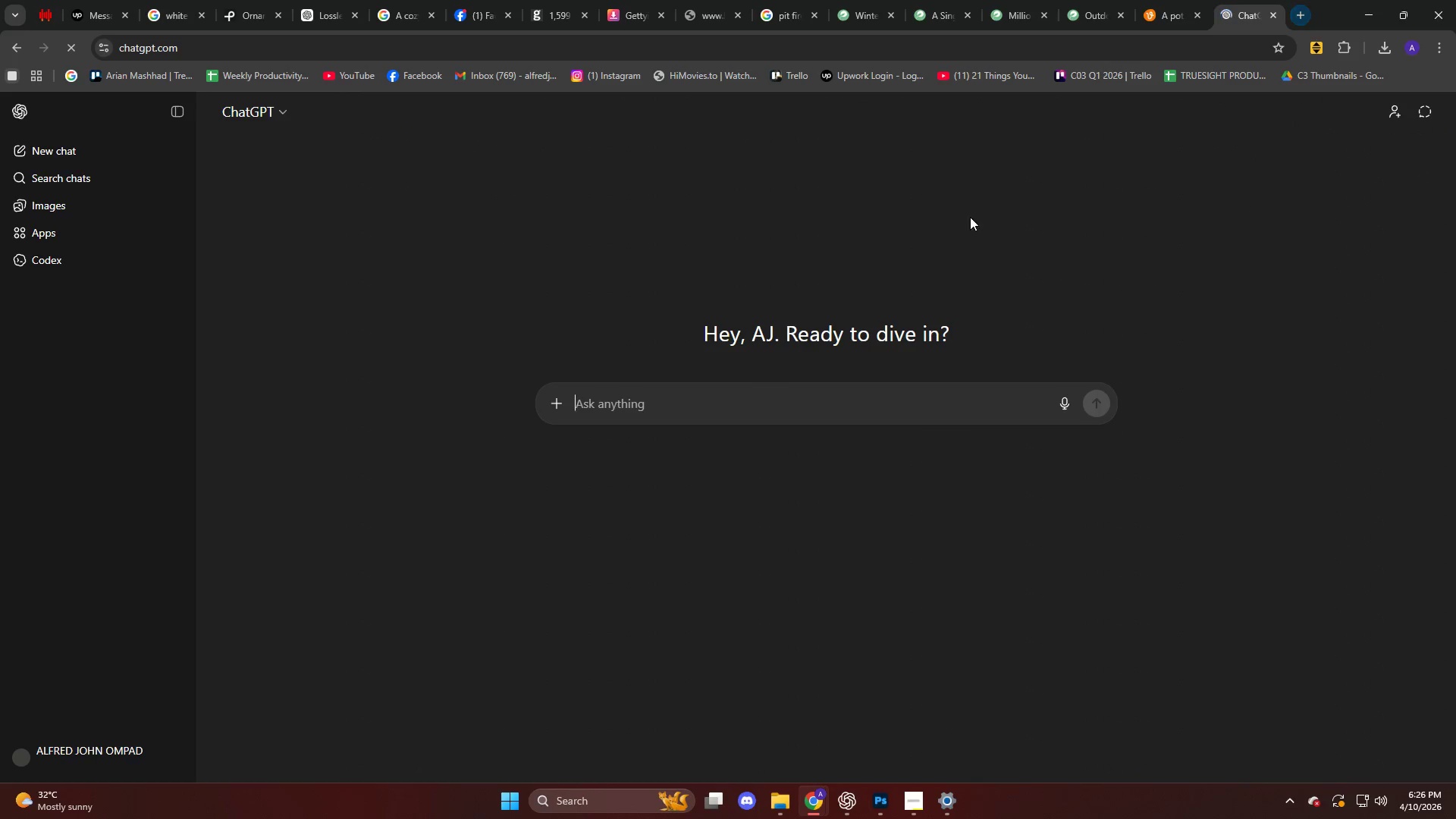 
key(Control+V)
 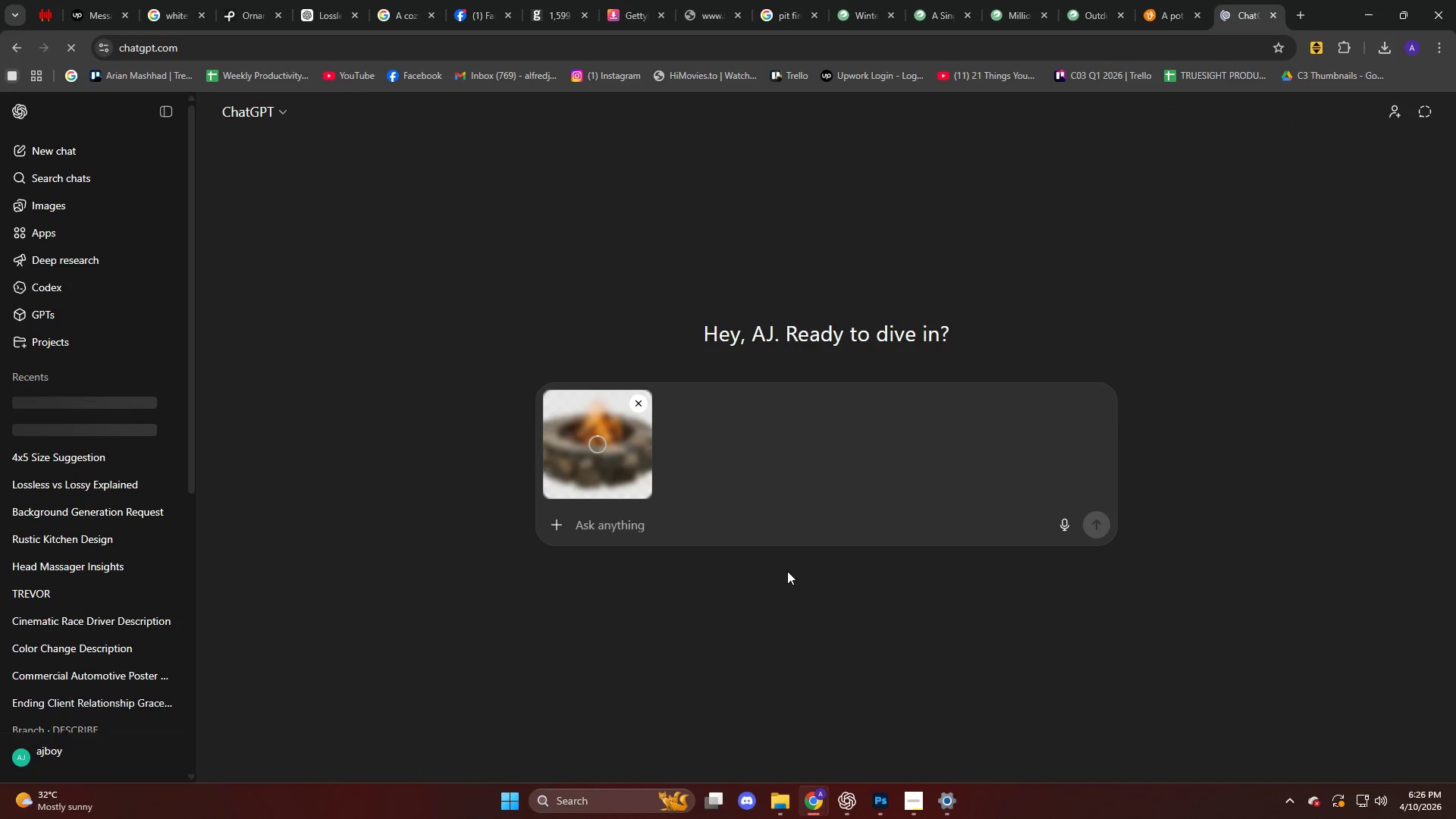 
left_click([758, 522])
 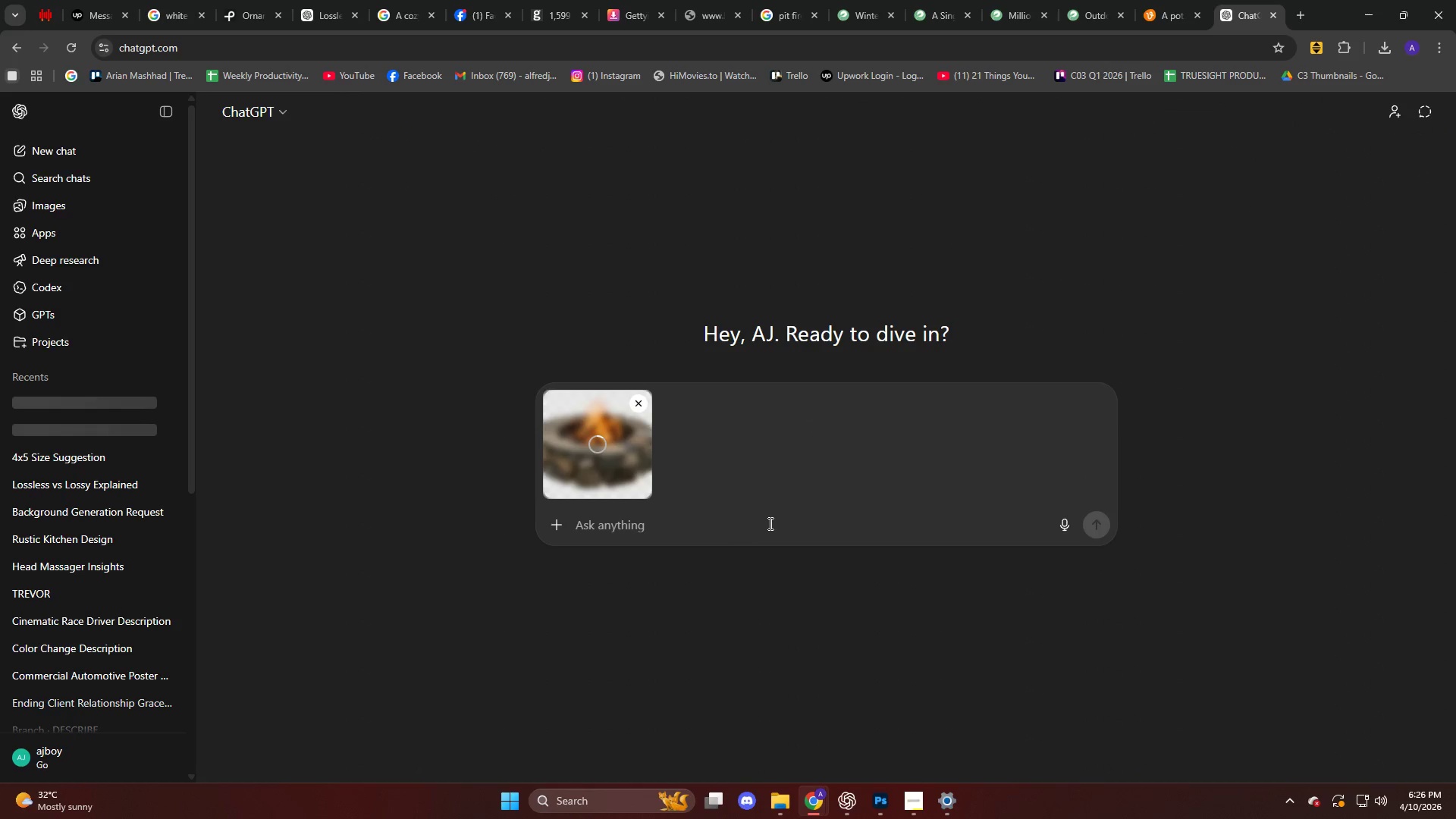 
type(generate PNG image of this and make it ultra realistic)
 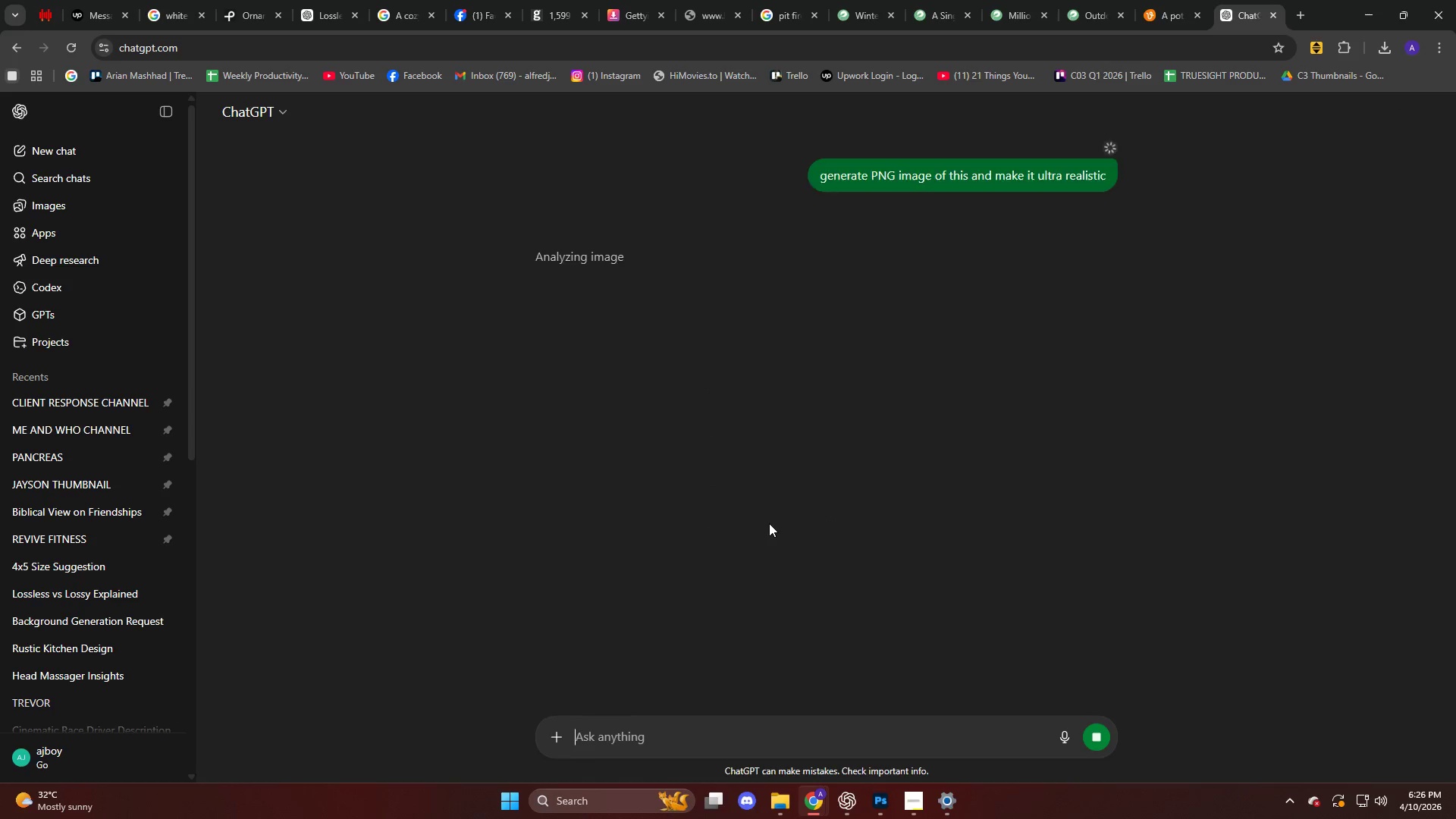 
 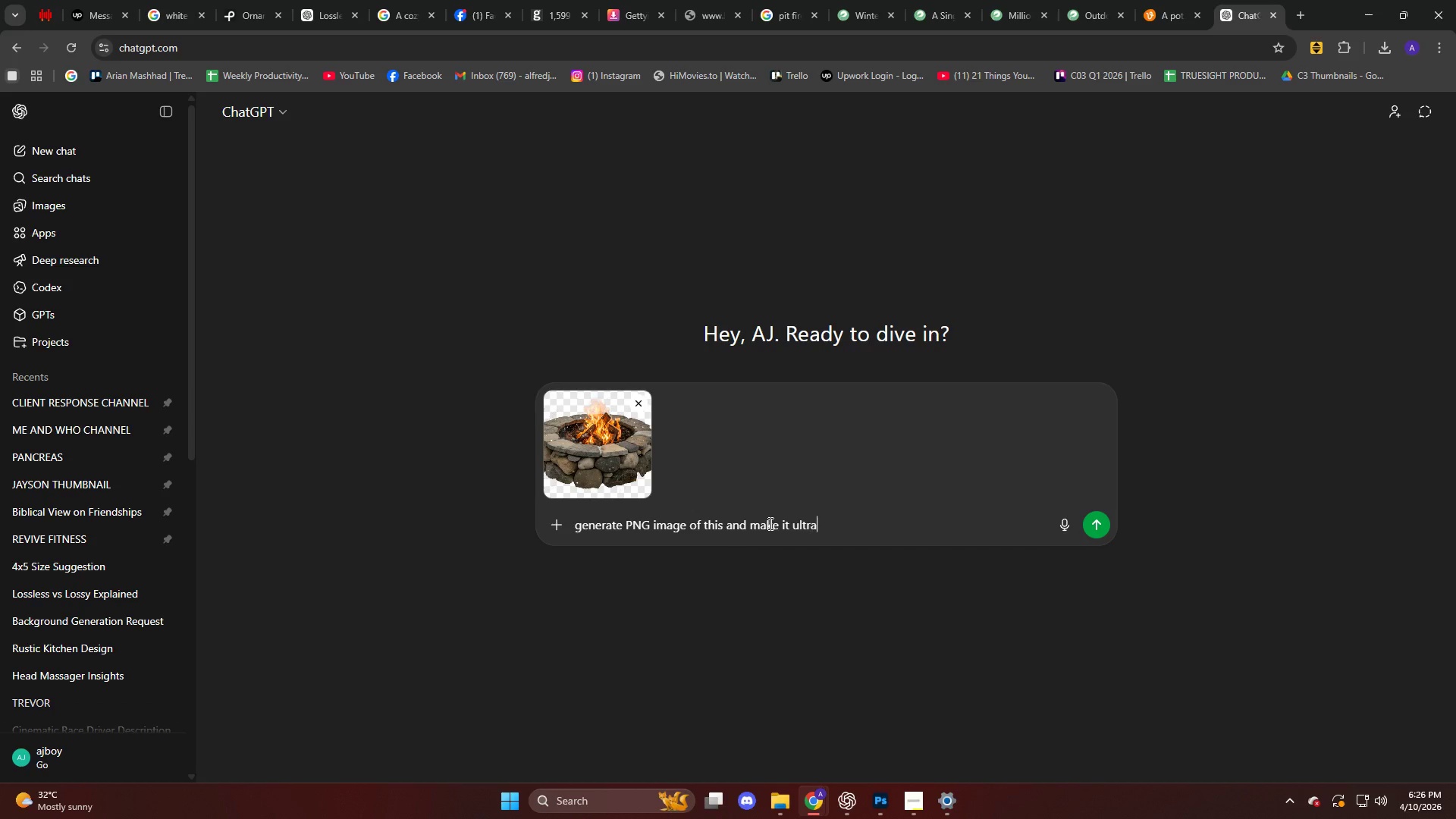 
key(Enter)
 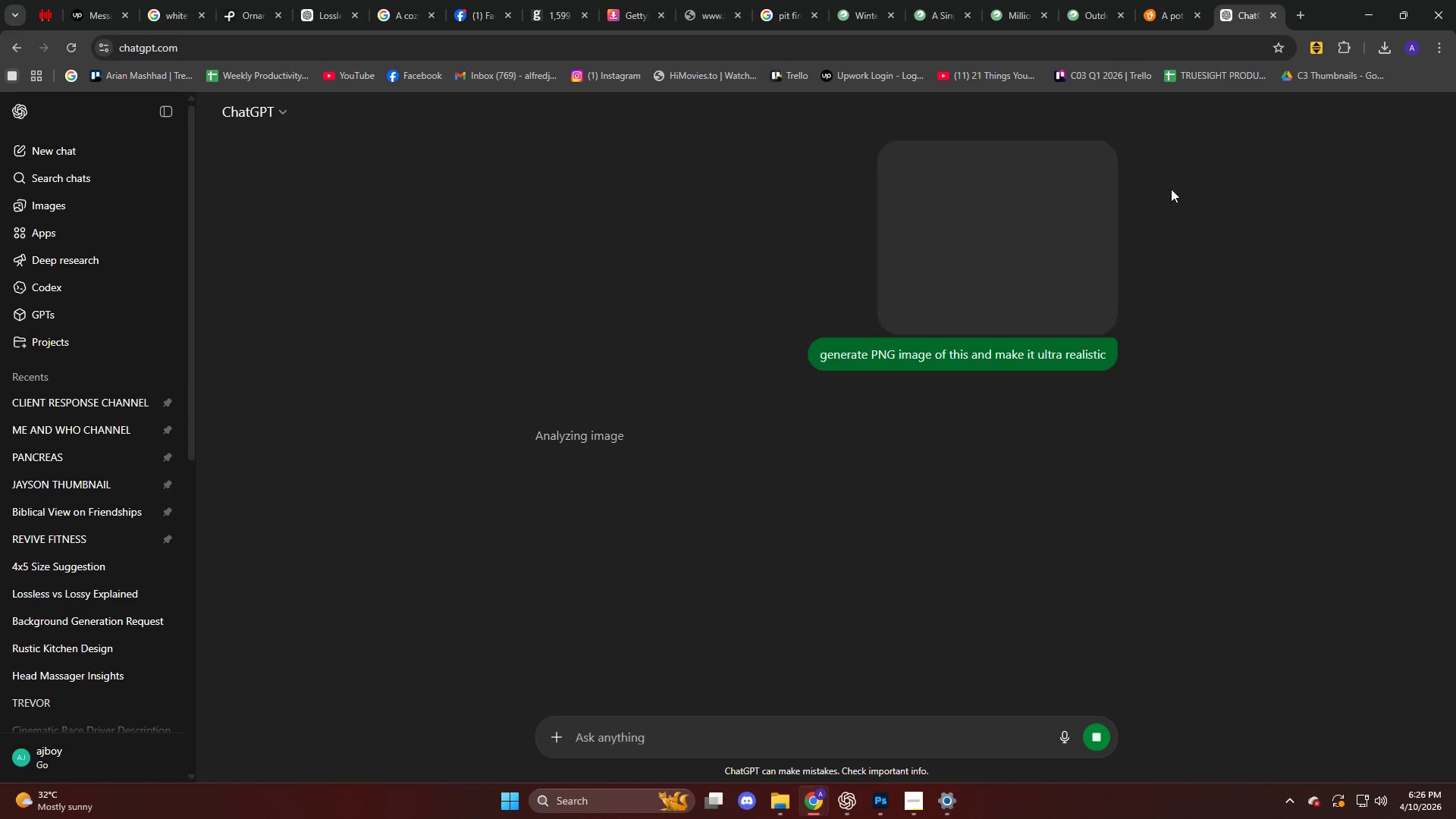 
left_click([1169, 0])
 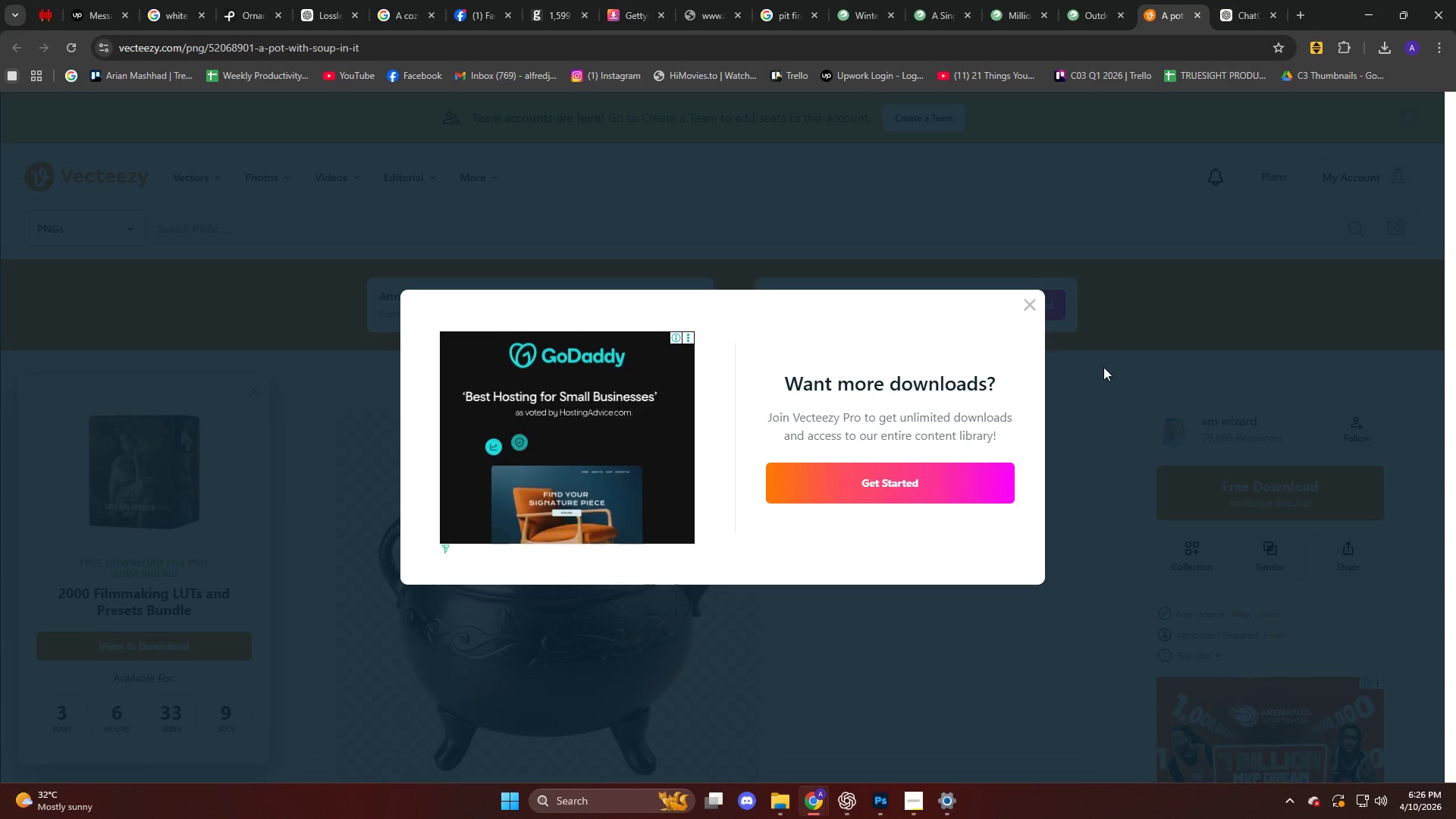 
scroll: coordinate [1093, 417], scroll_direction: down, amount: 1.0
 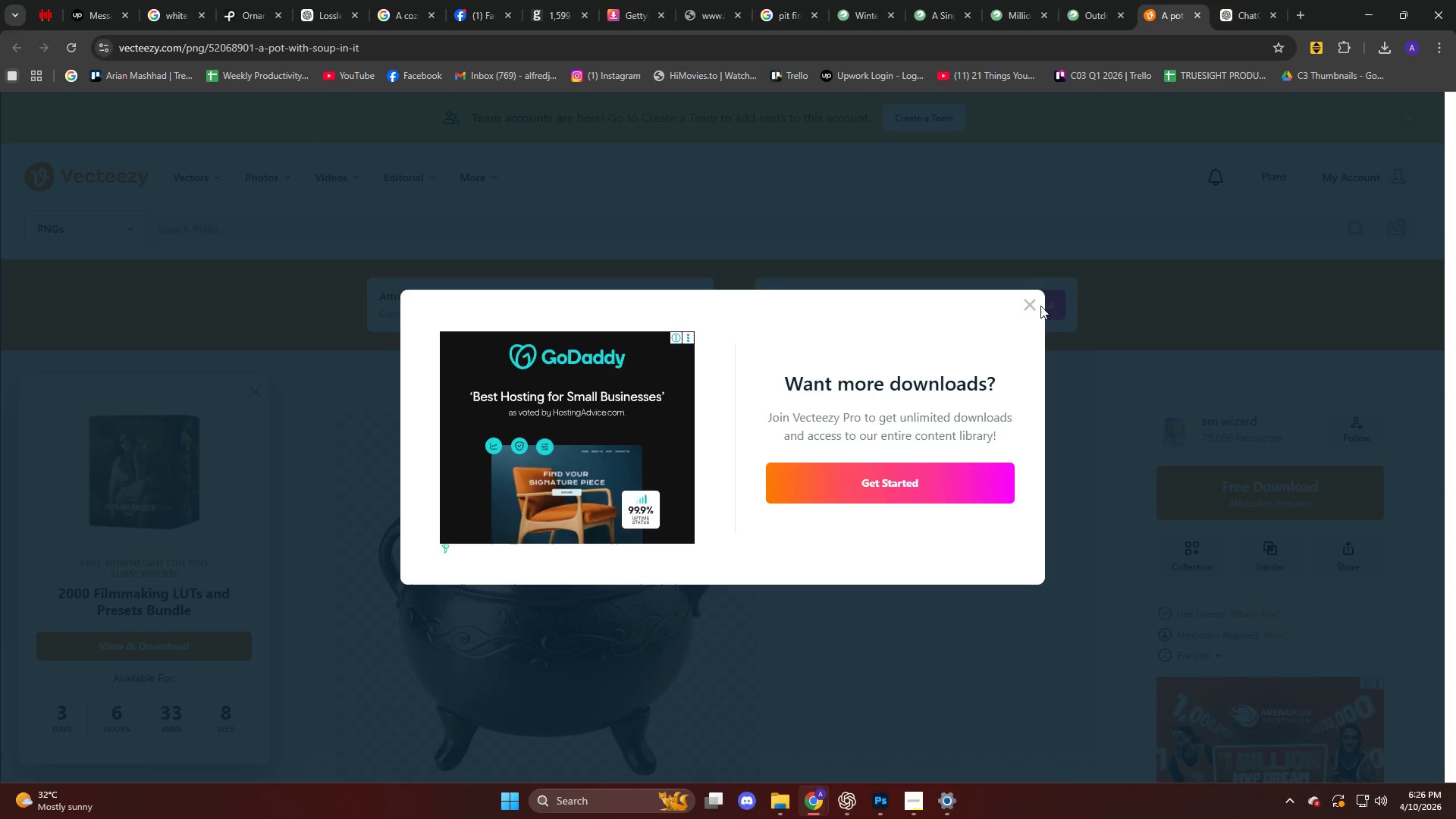 
left_click([1034, 302])
 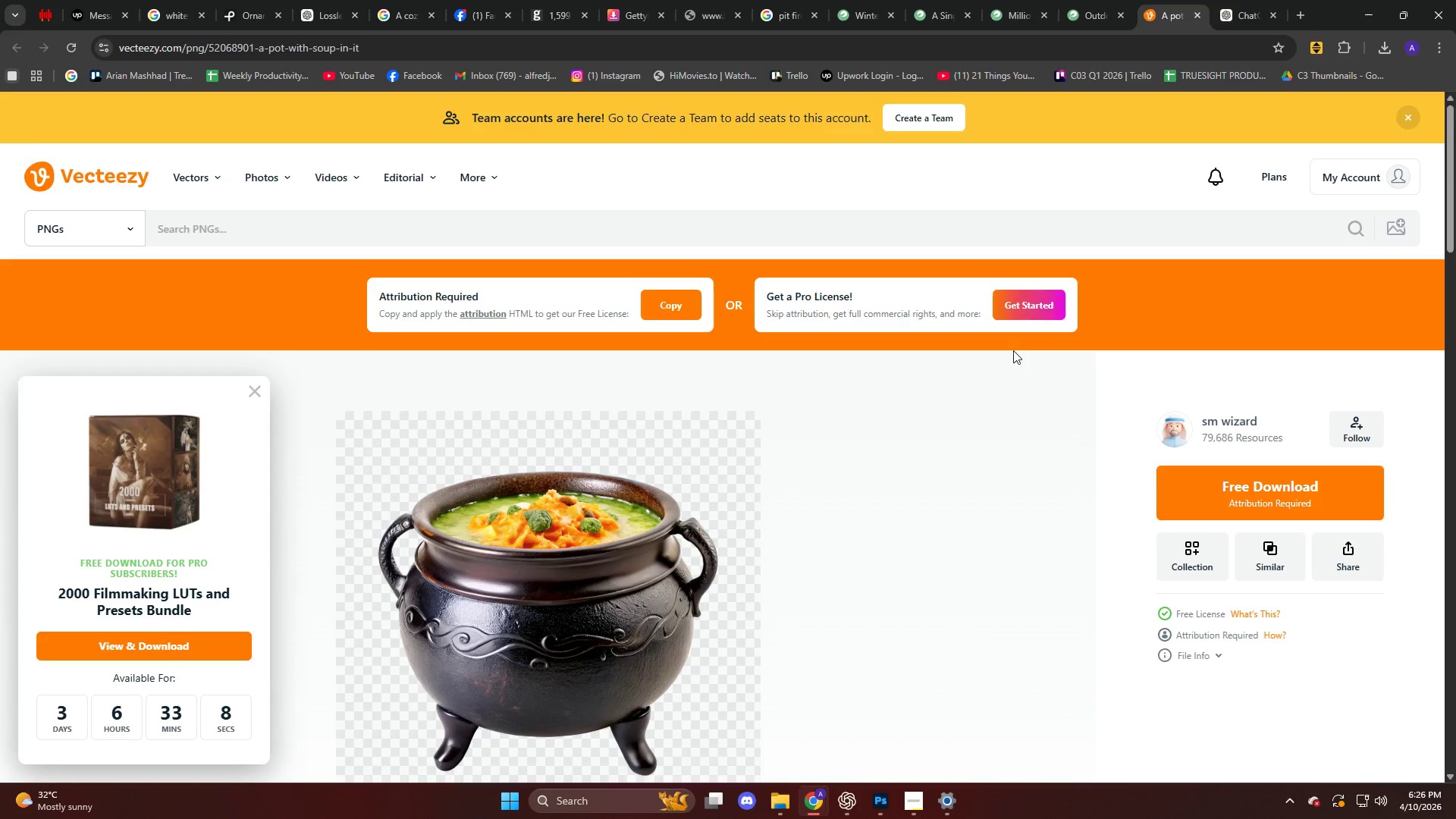 
scroll: coordinate [838, 441], scroll_direction: down, amount: 11.0
 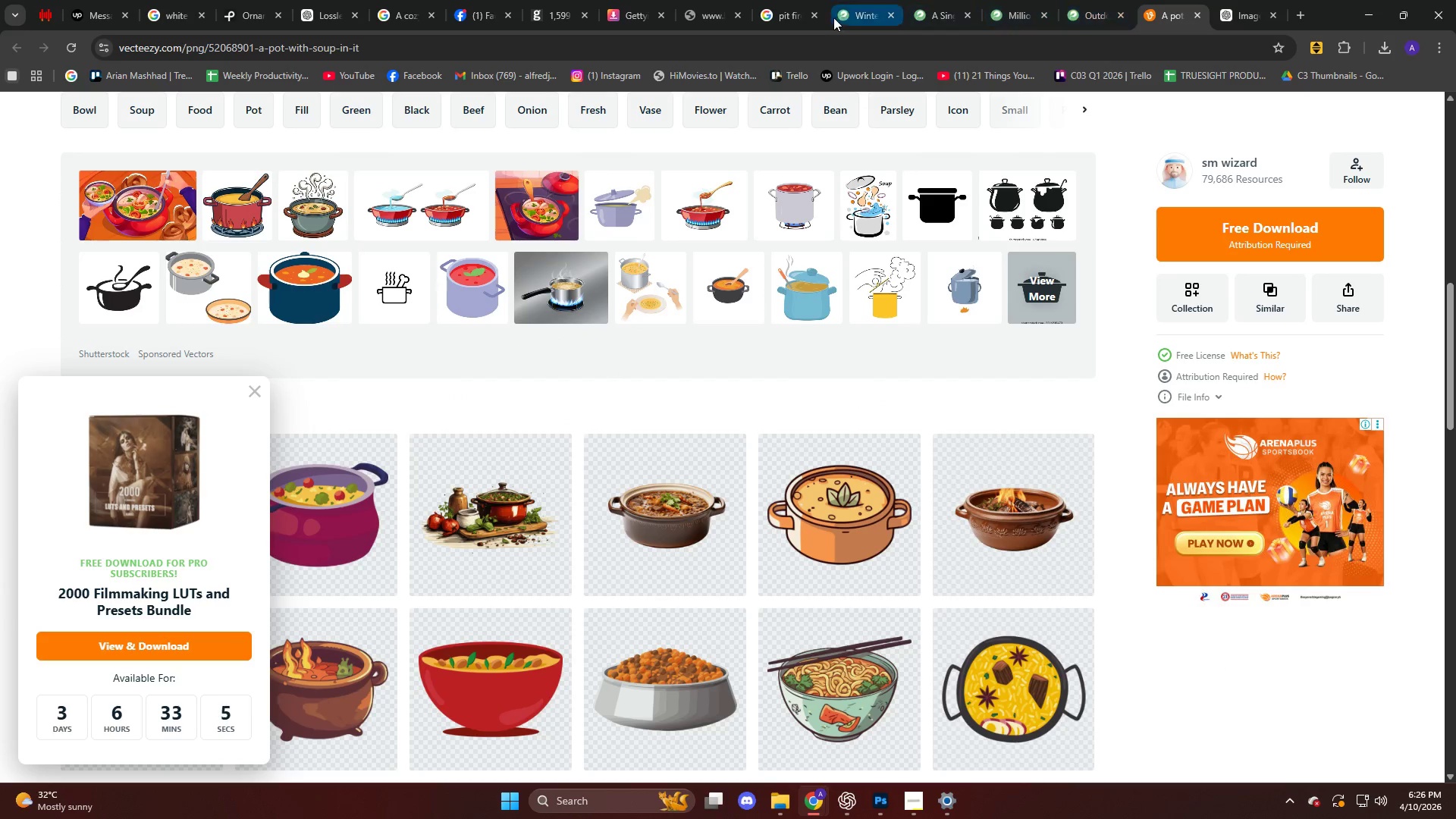 
left_click([778, 19])
 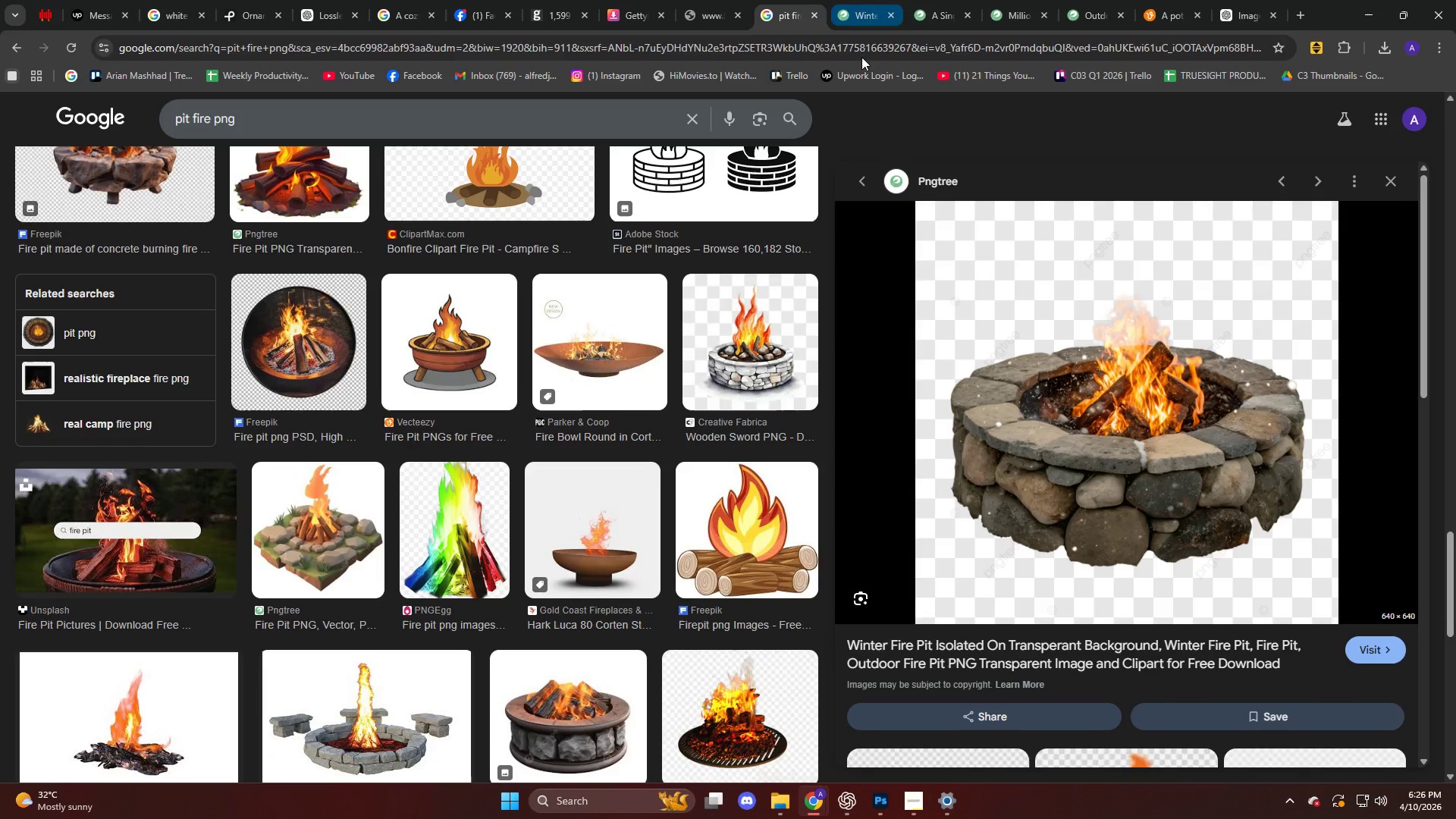 
scroll: coordinate [699, 371], scroll_direction: down, amount: 16.0
 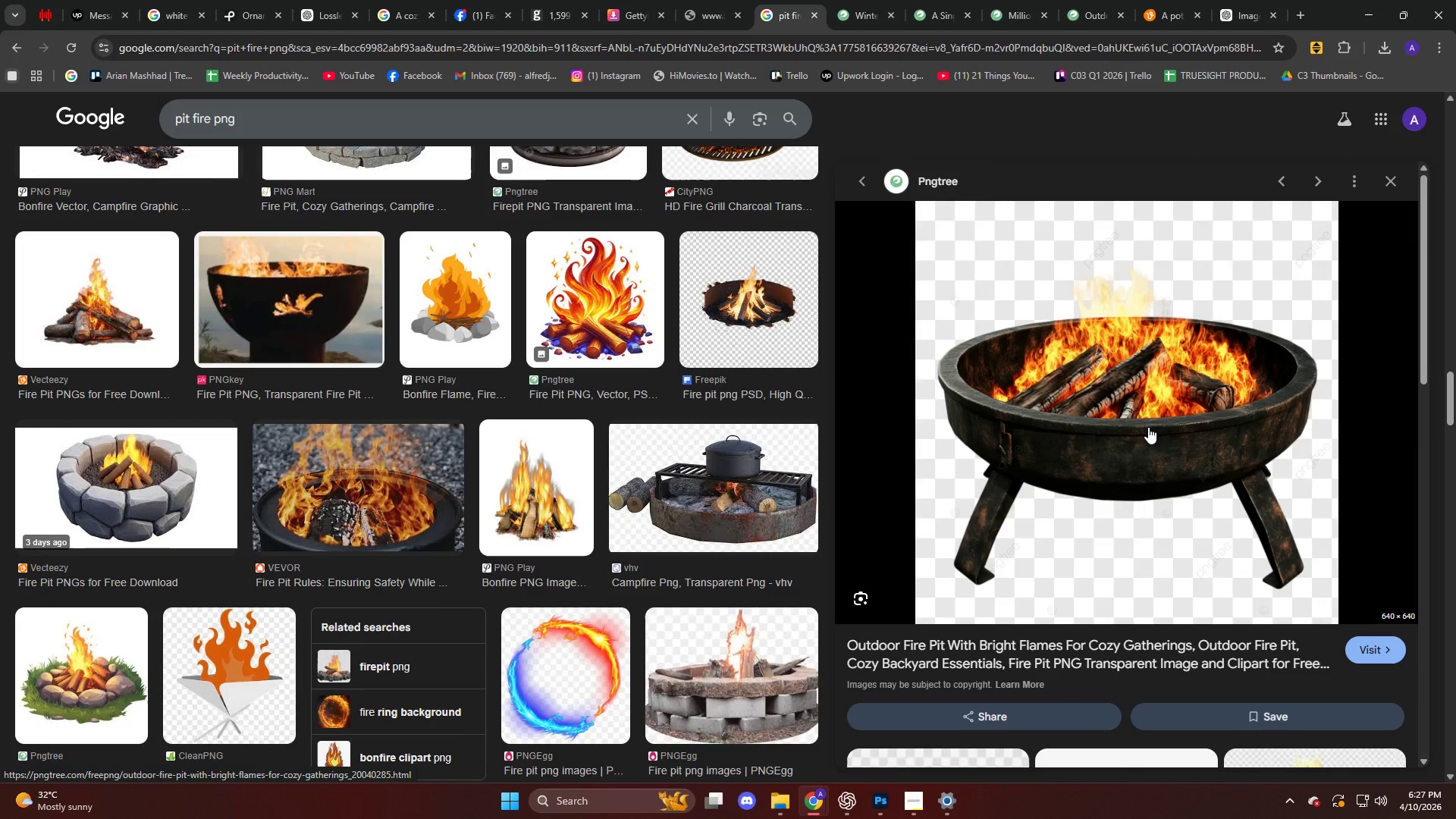 
left_click([1147, 427])
 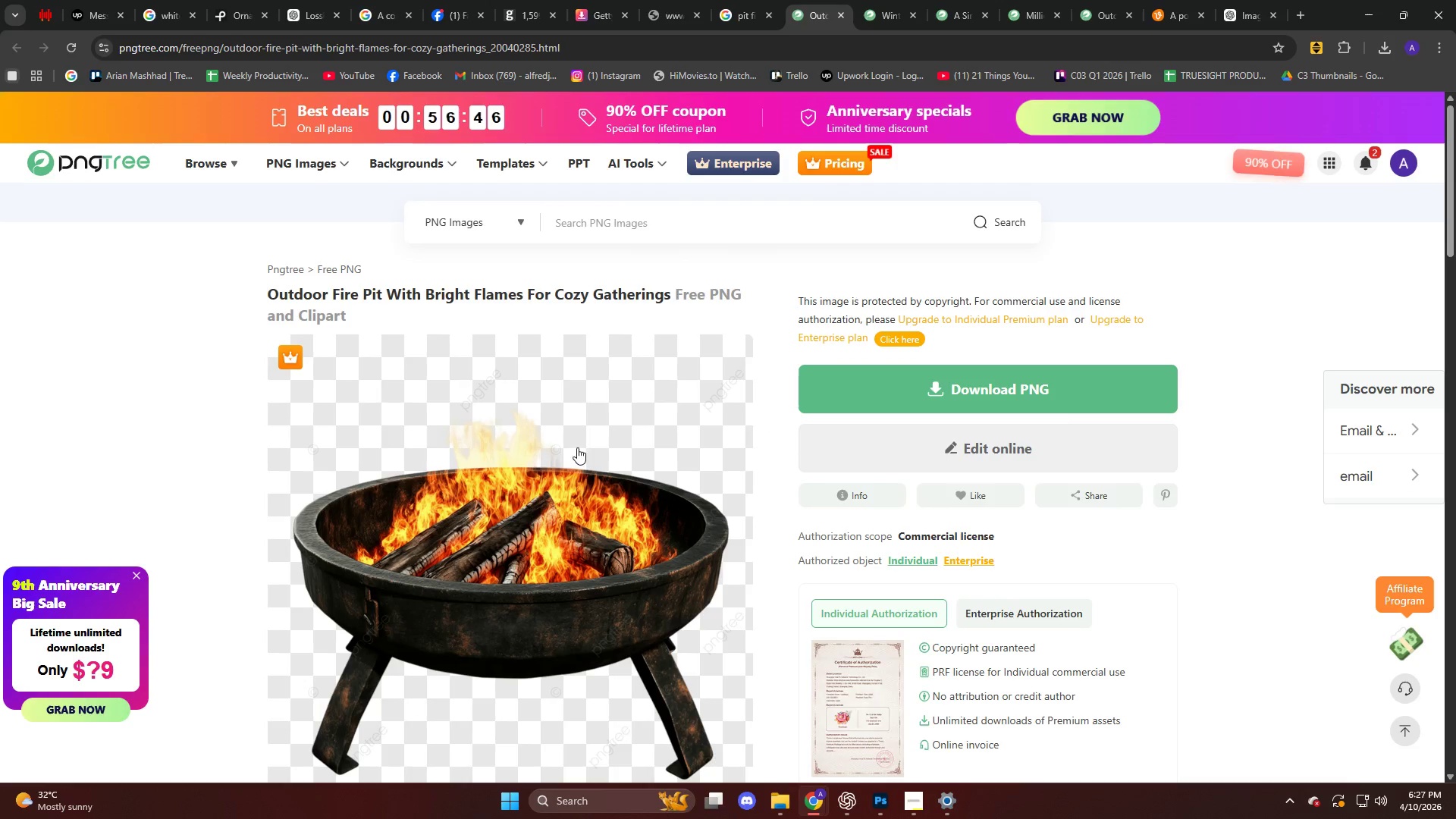 
left_click([573, 526])
 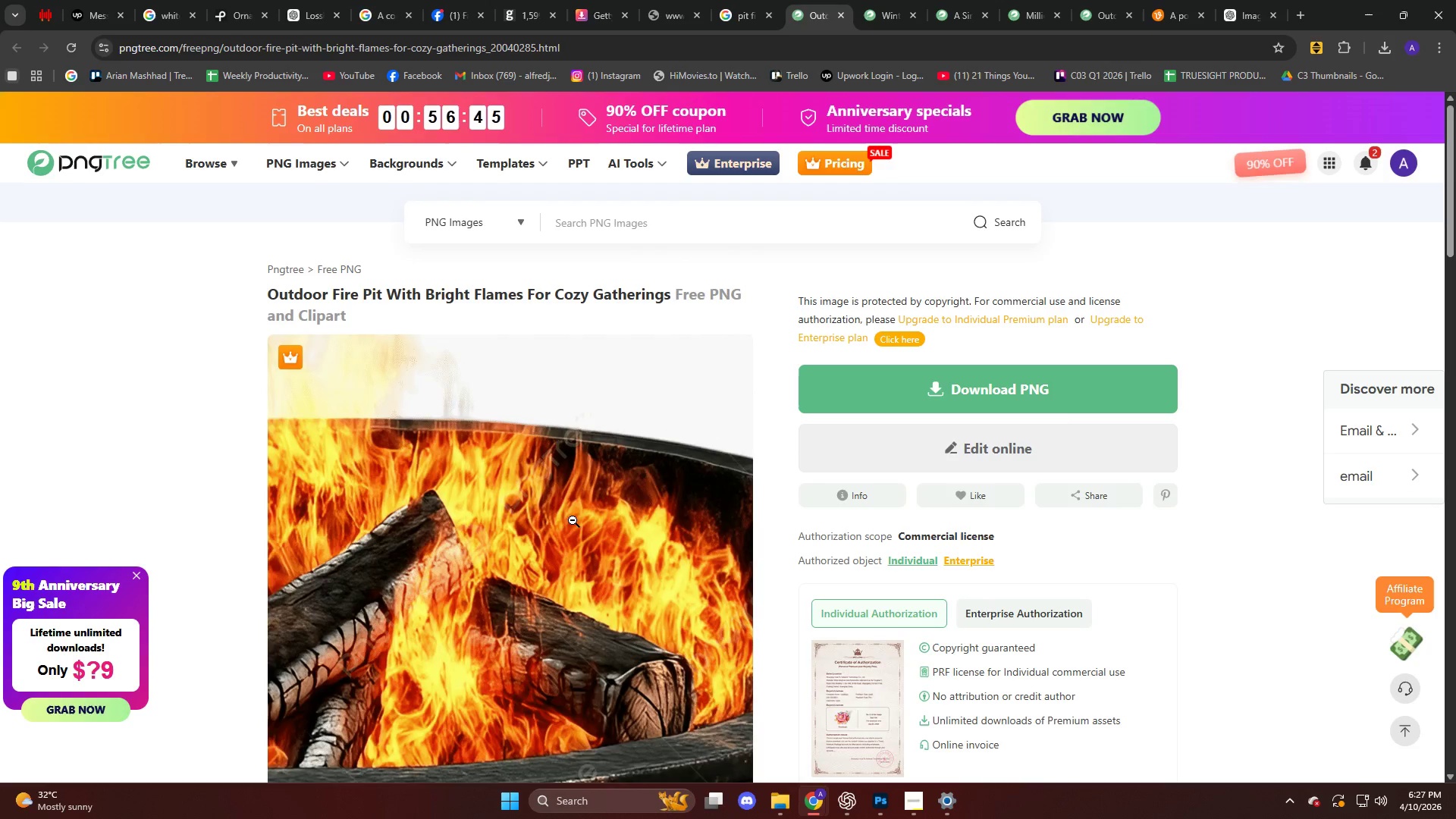 
left_click([560, 513])
 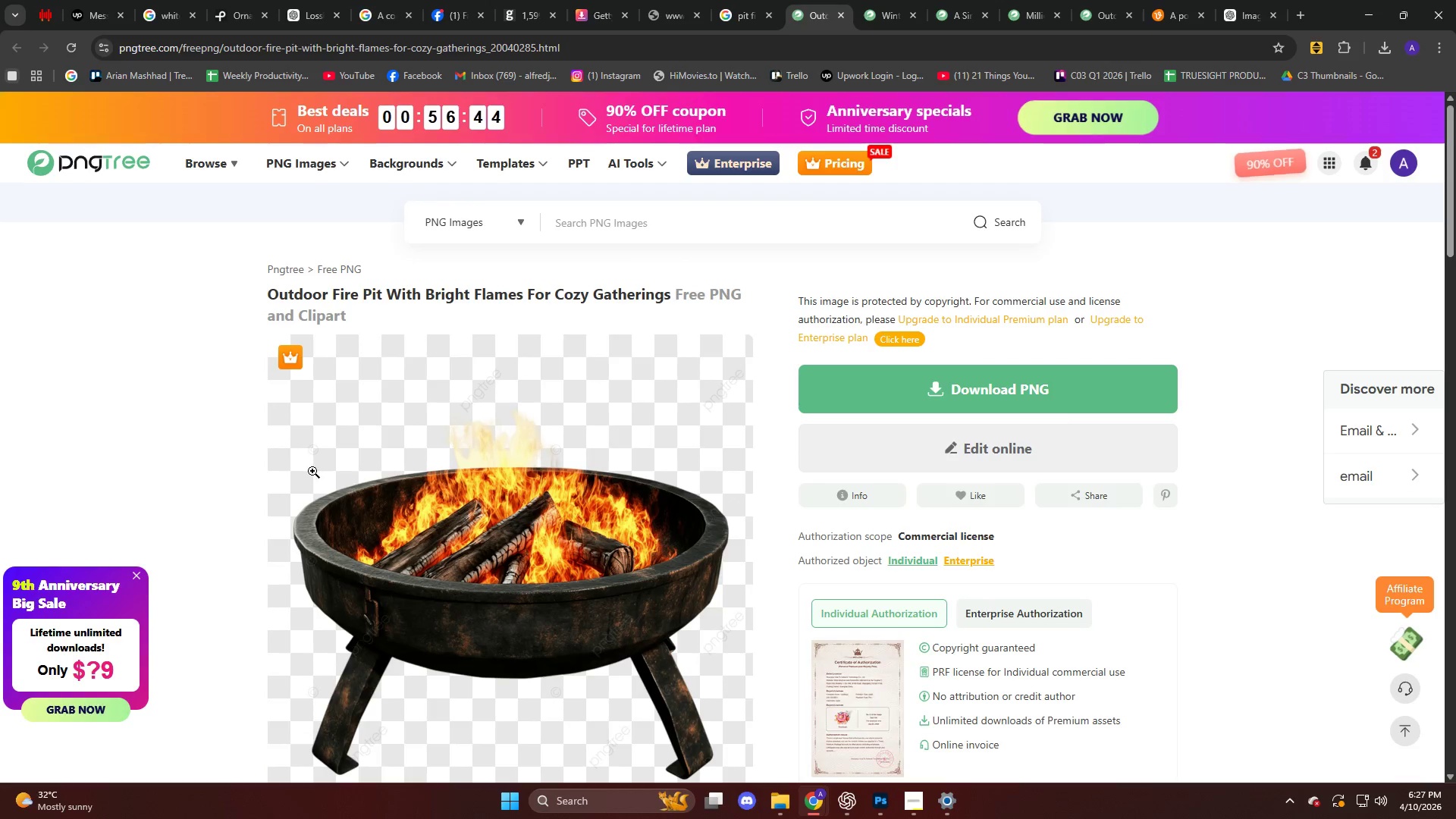 
key(Meta+Shift+ShiftLeft)
 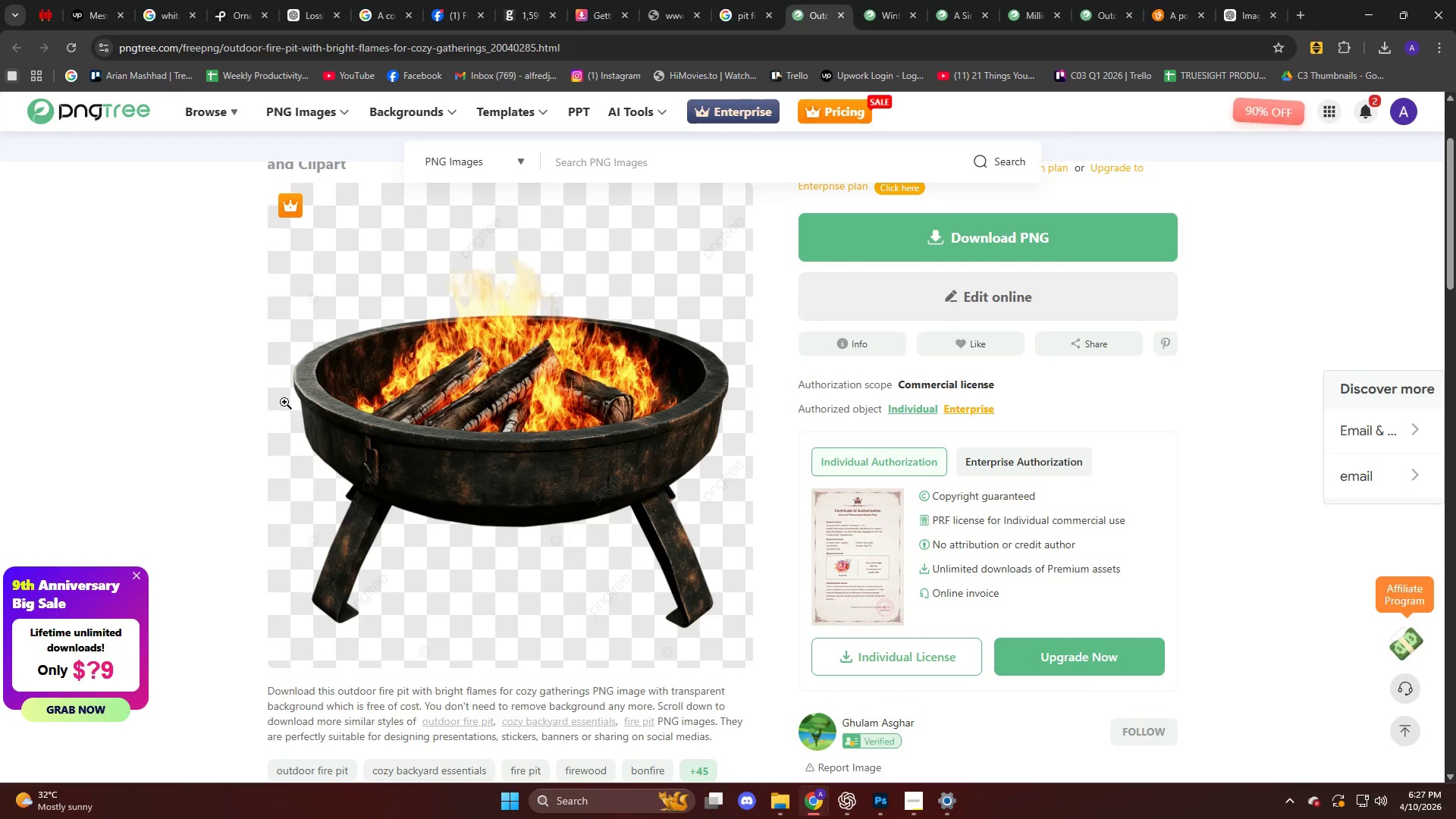 
scroll: coordinate [312, 460], scroll_direction: down, amount: 2.0
 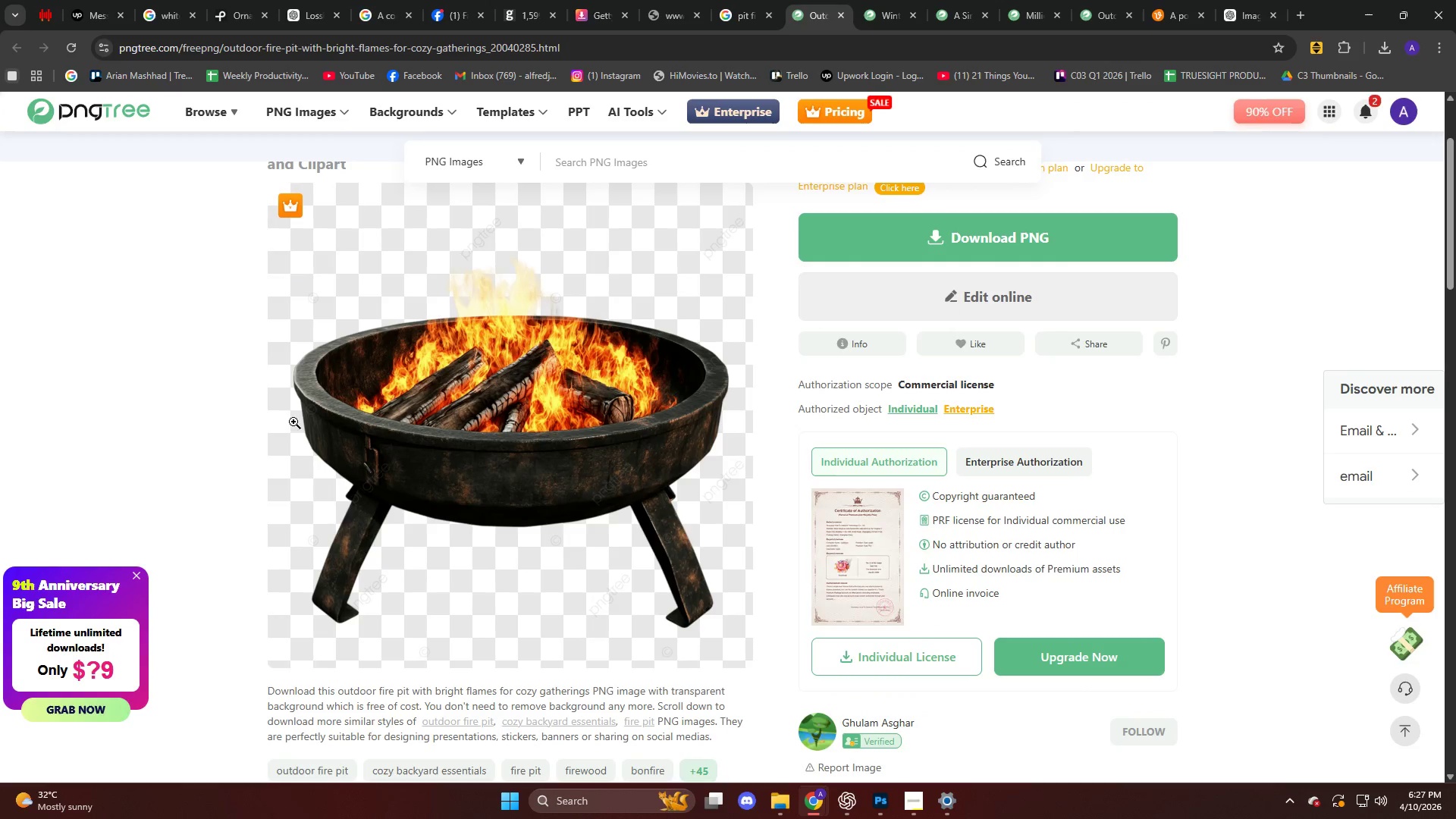 
key(Meta+Shift+S)
 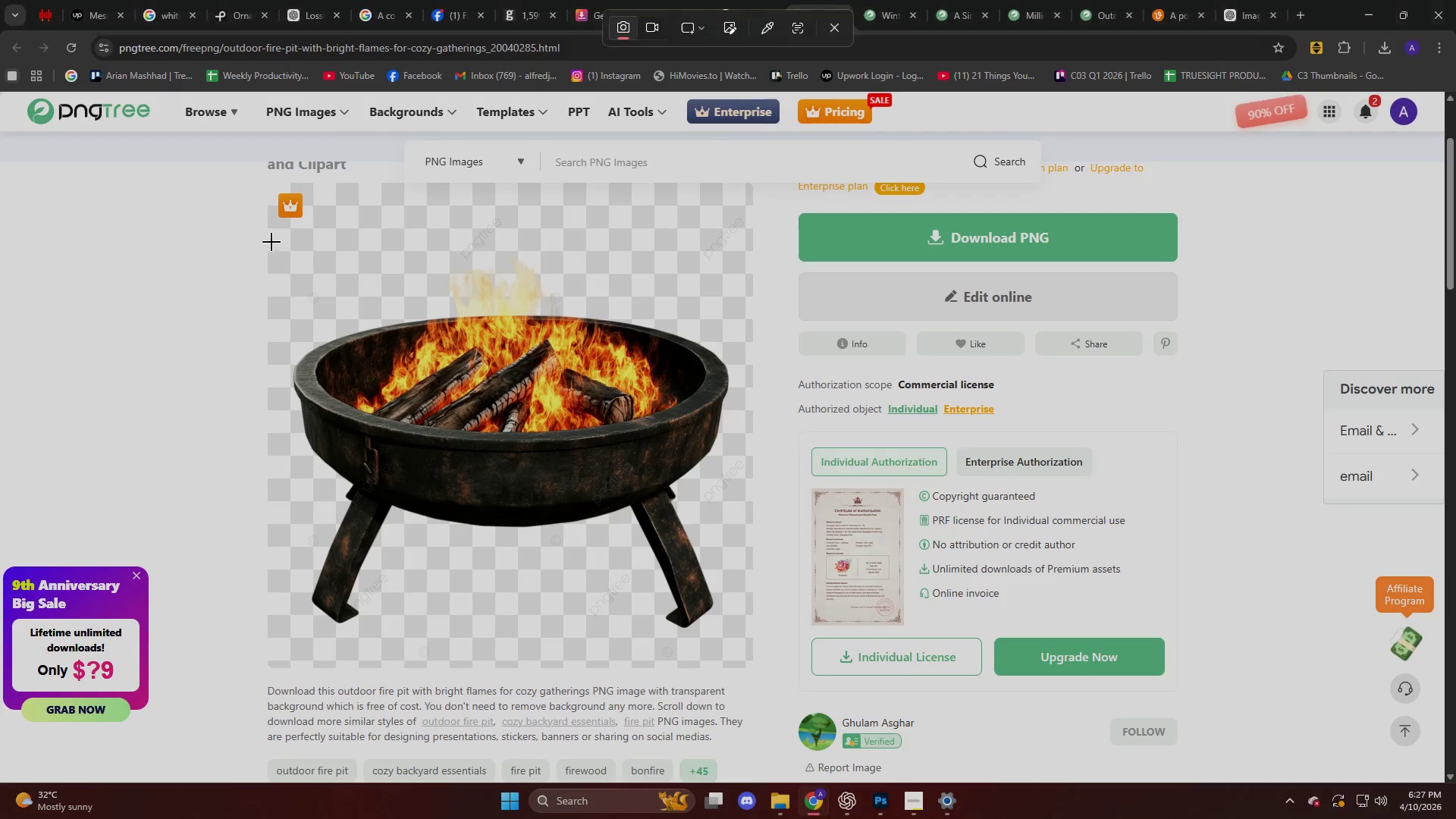 
left_click_drag(start_coordinate=[273, 228], to_coordinate=[736, 678])
 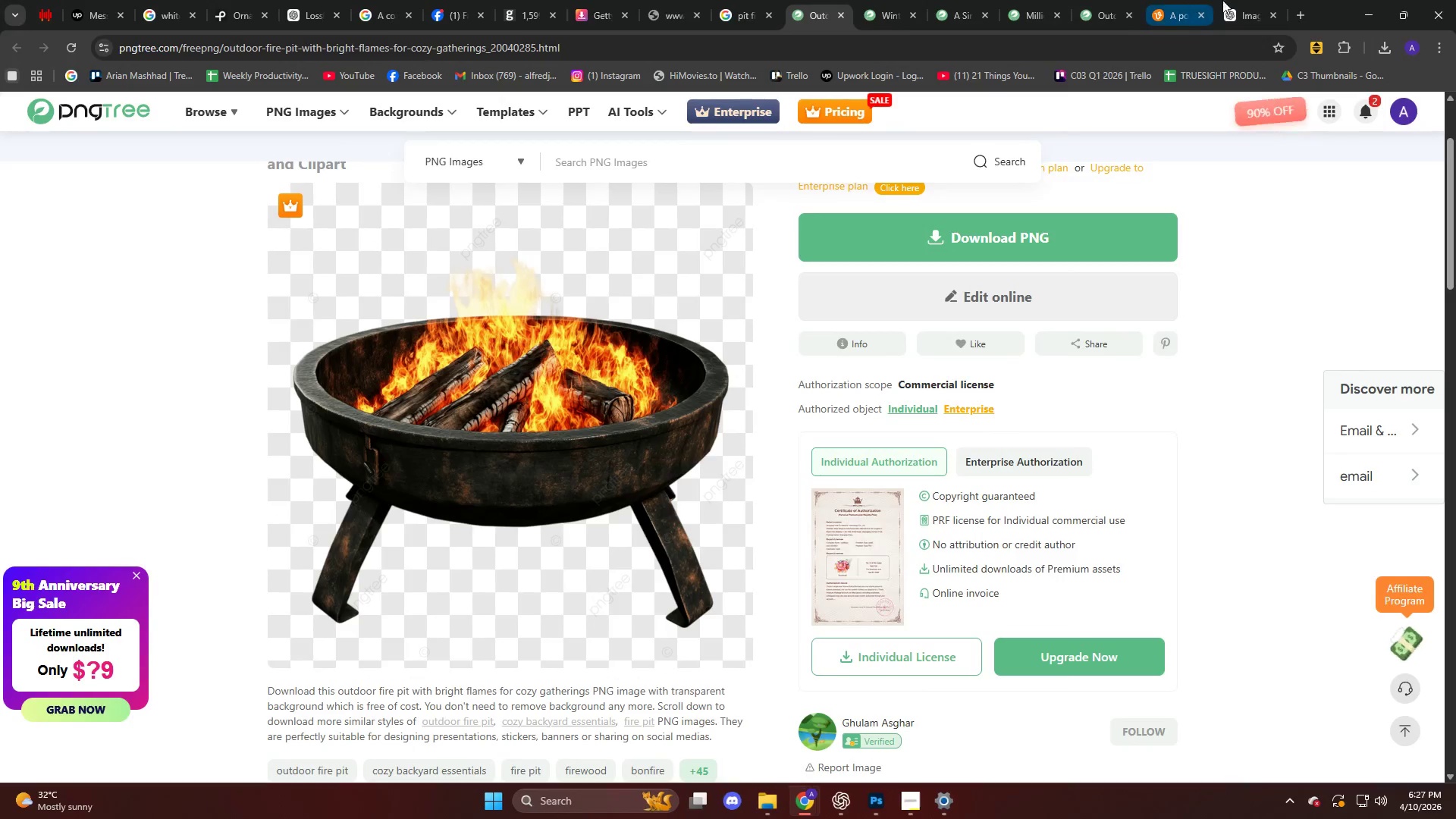 
left_click([1241, 0])
 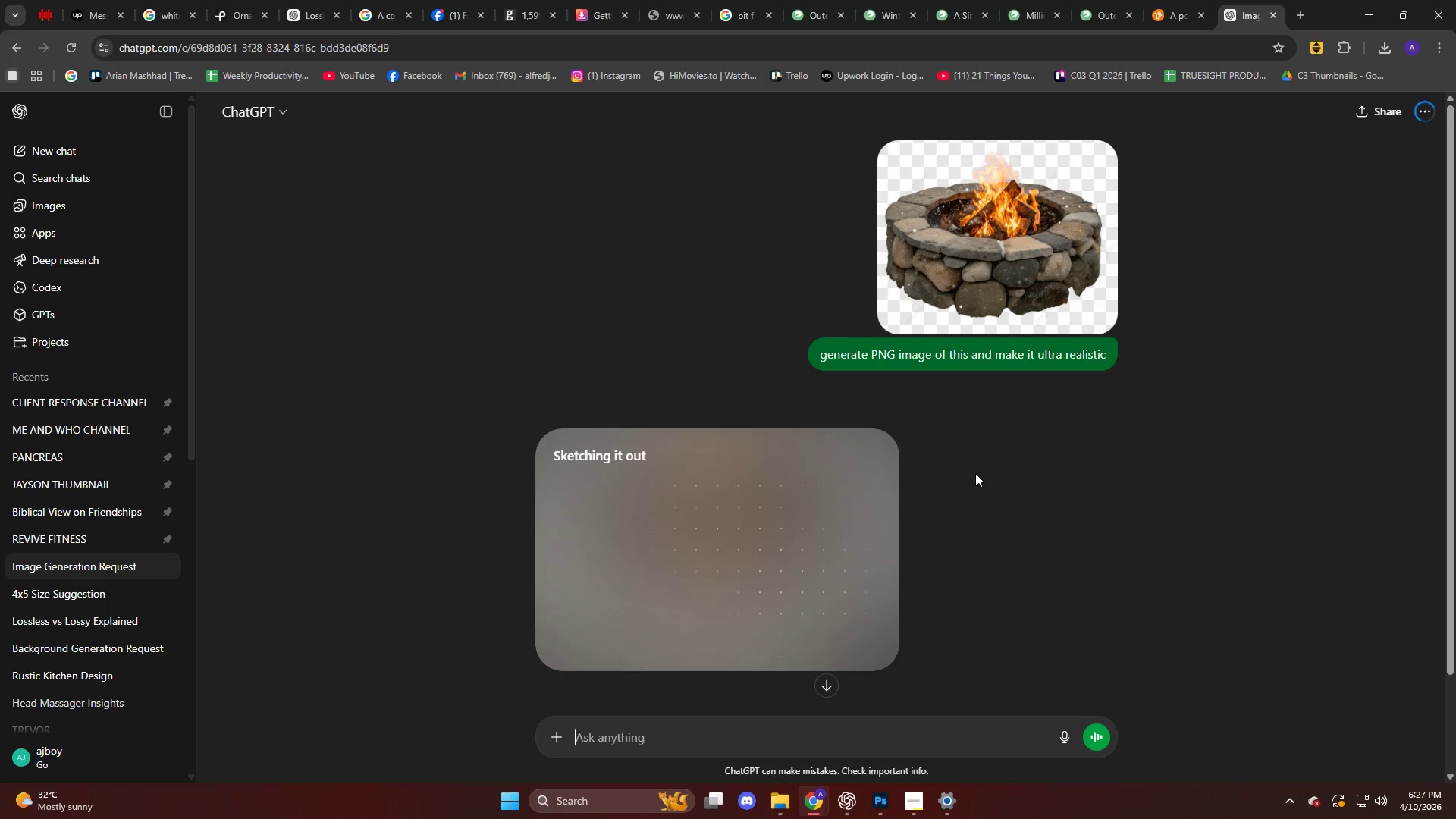 
wait(6.03)
 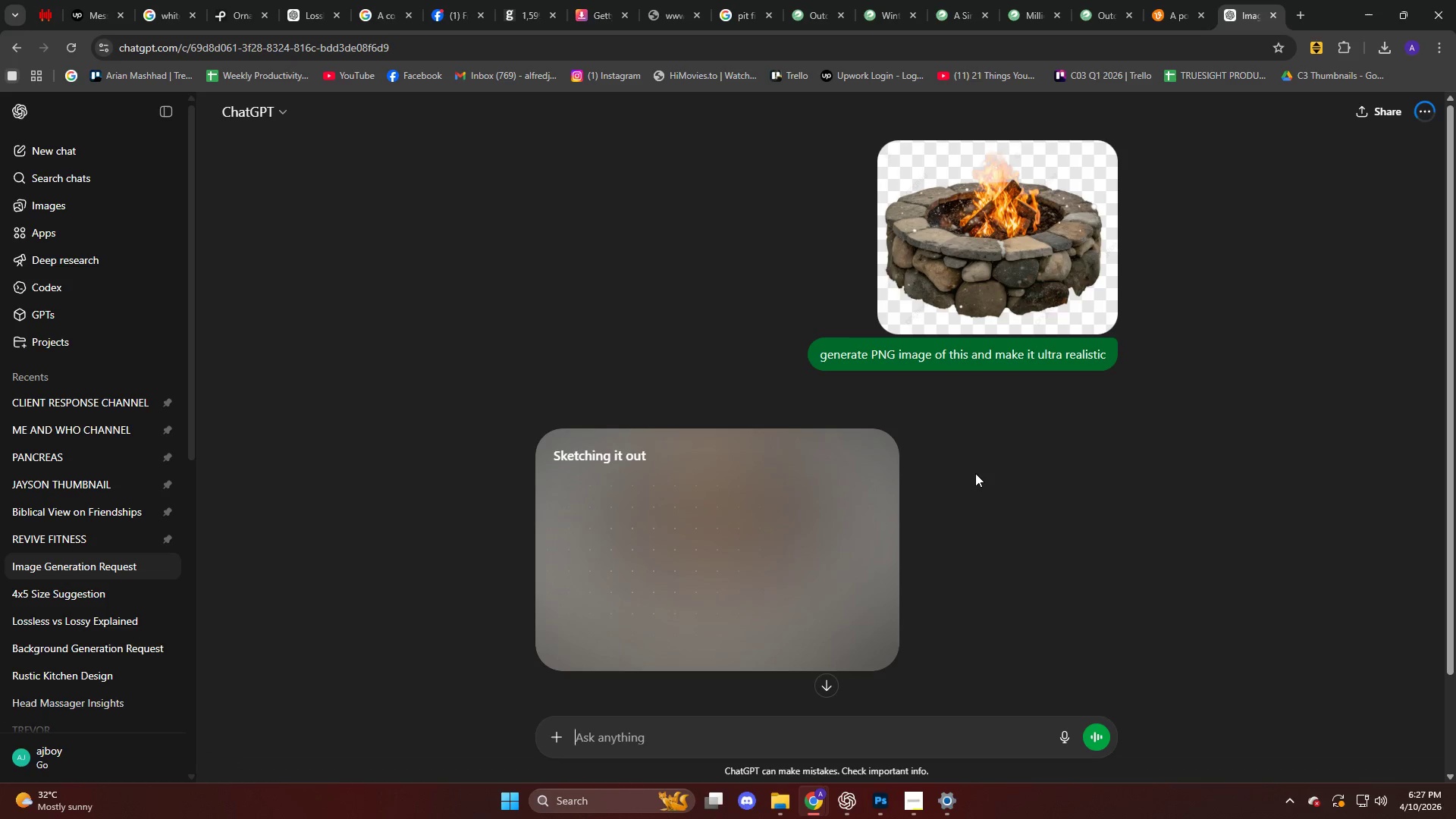 
key(Control+V)
 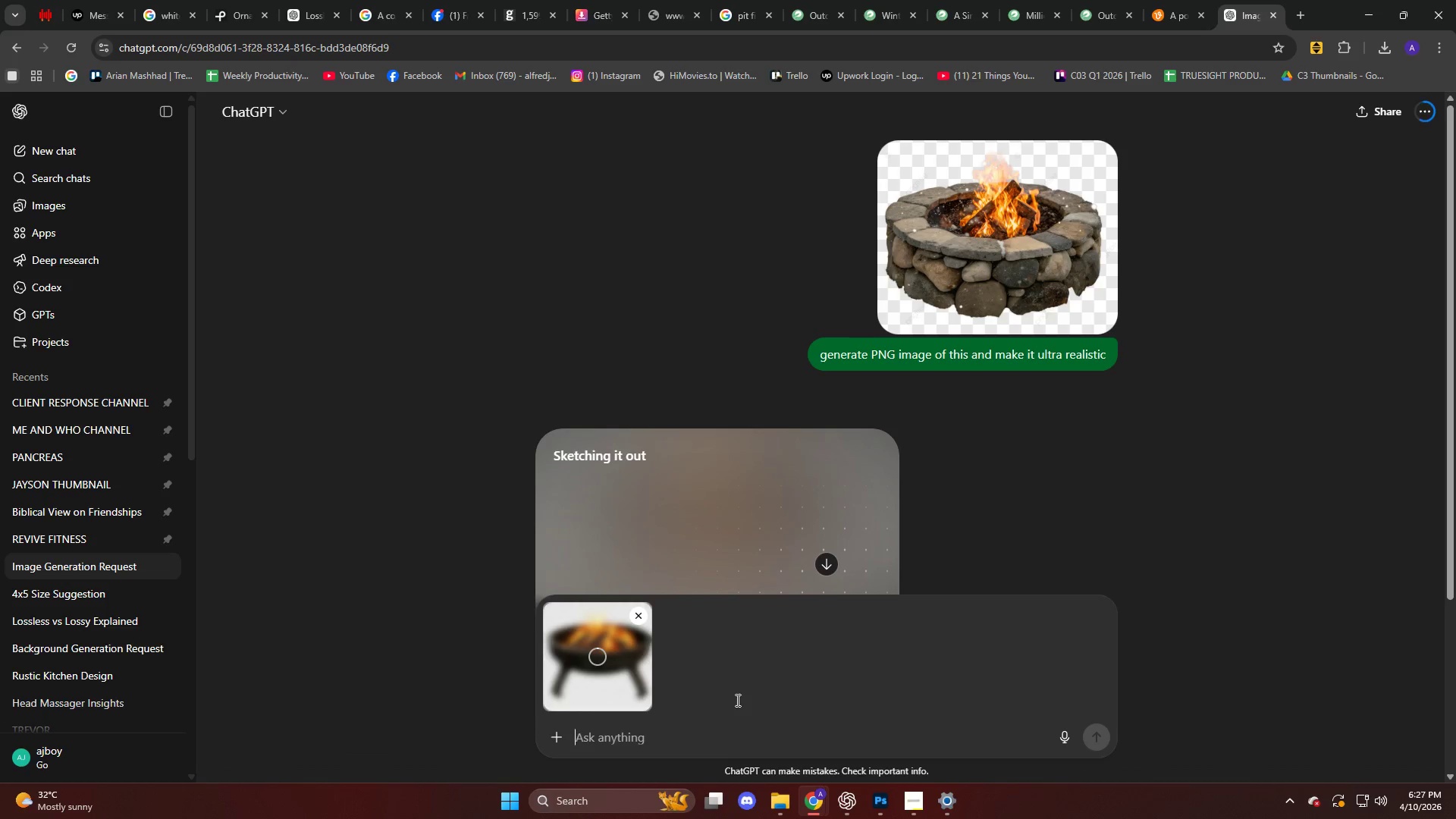 
type(this too)
 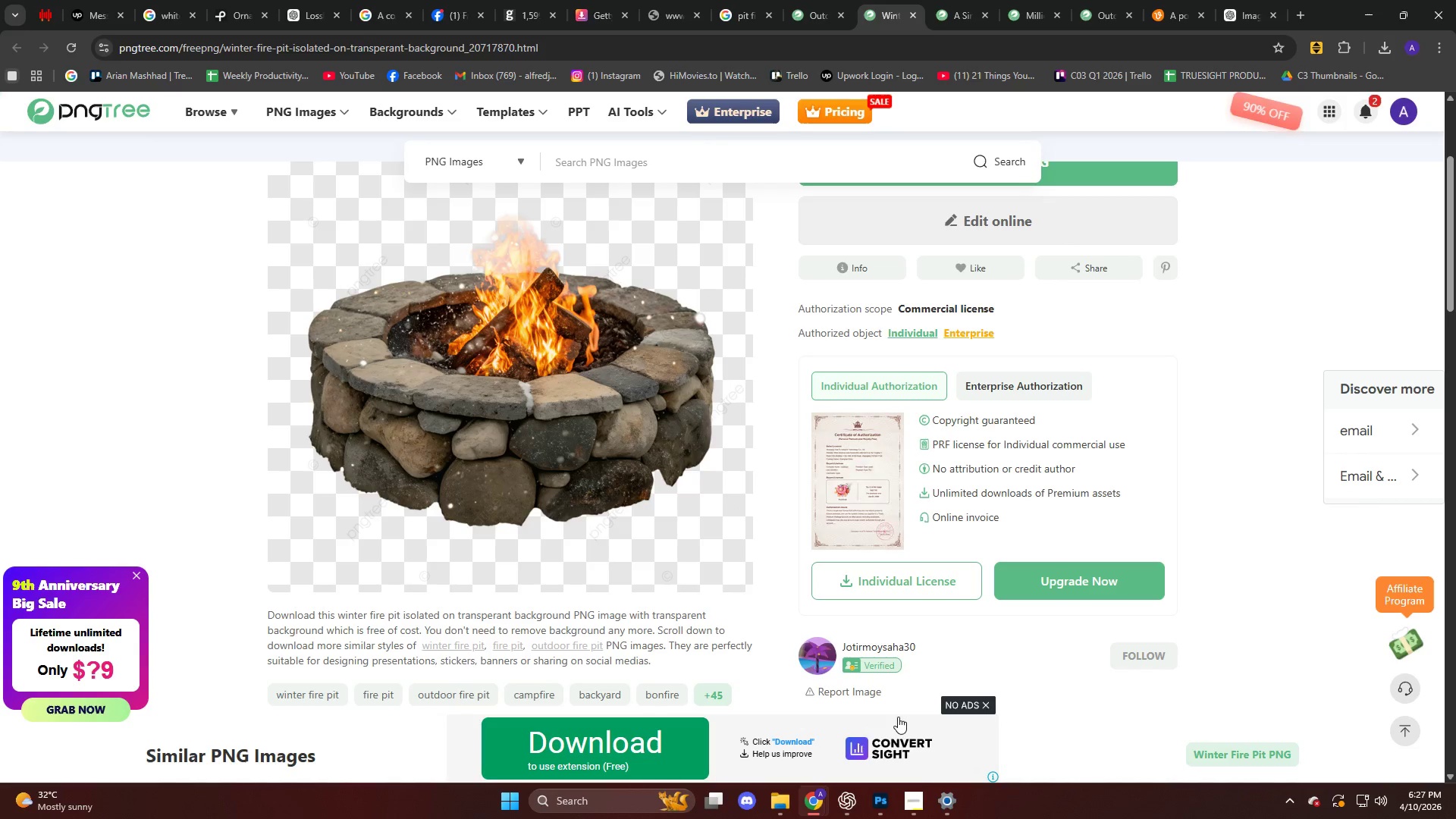 
wait(5.05)
 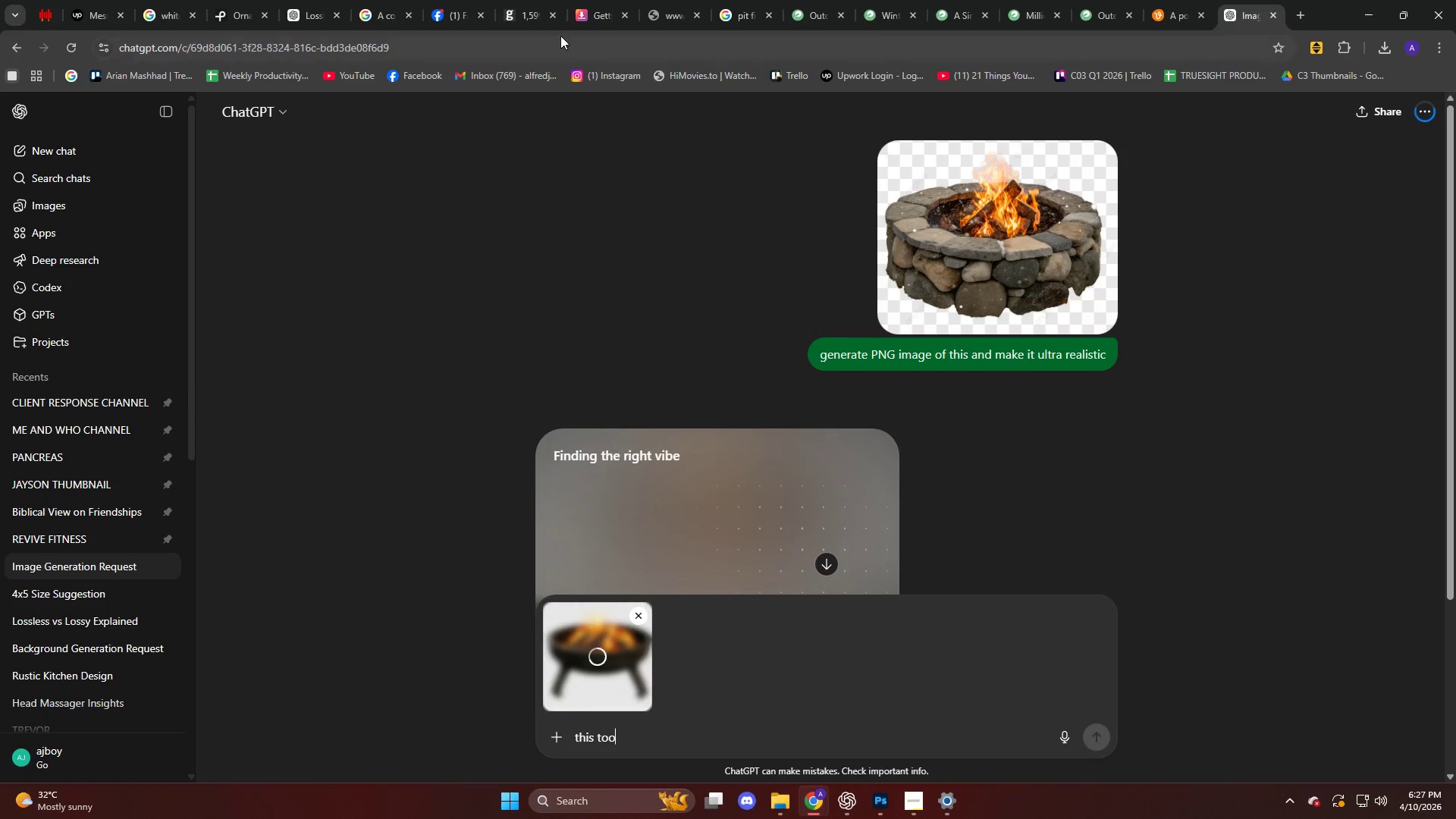 
hold_key(key=AltLeft, duration=0.33)
scroll: coordinate [713, 313], scroll_direction: up, amount: 9.0
 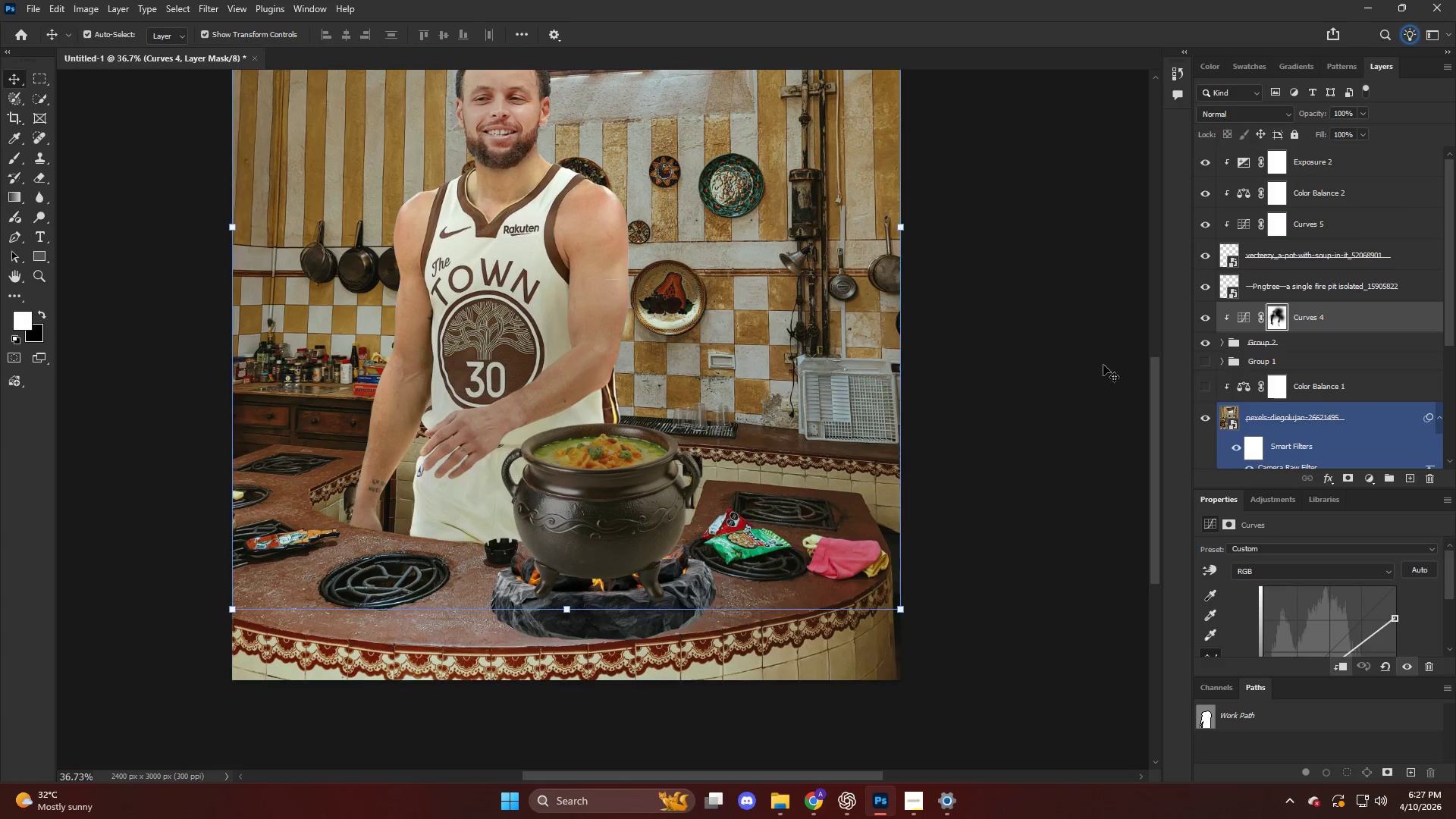 
left_click([1427, 342])
 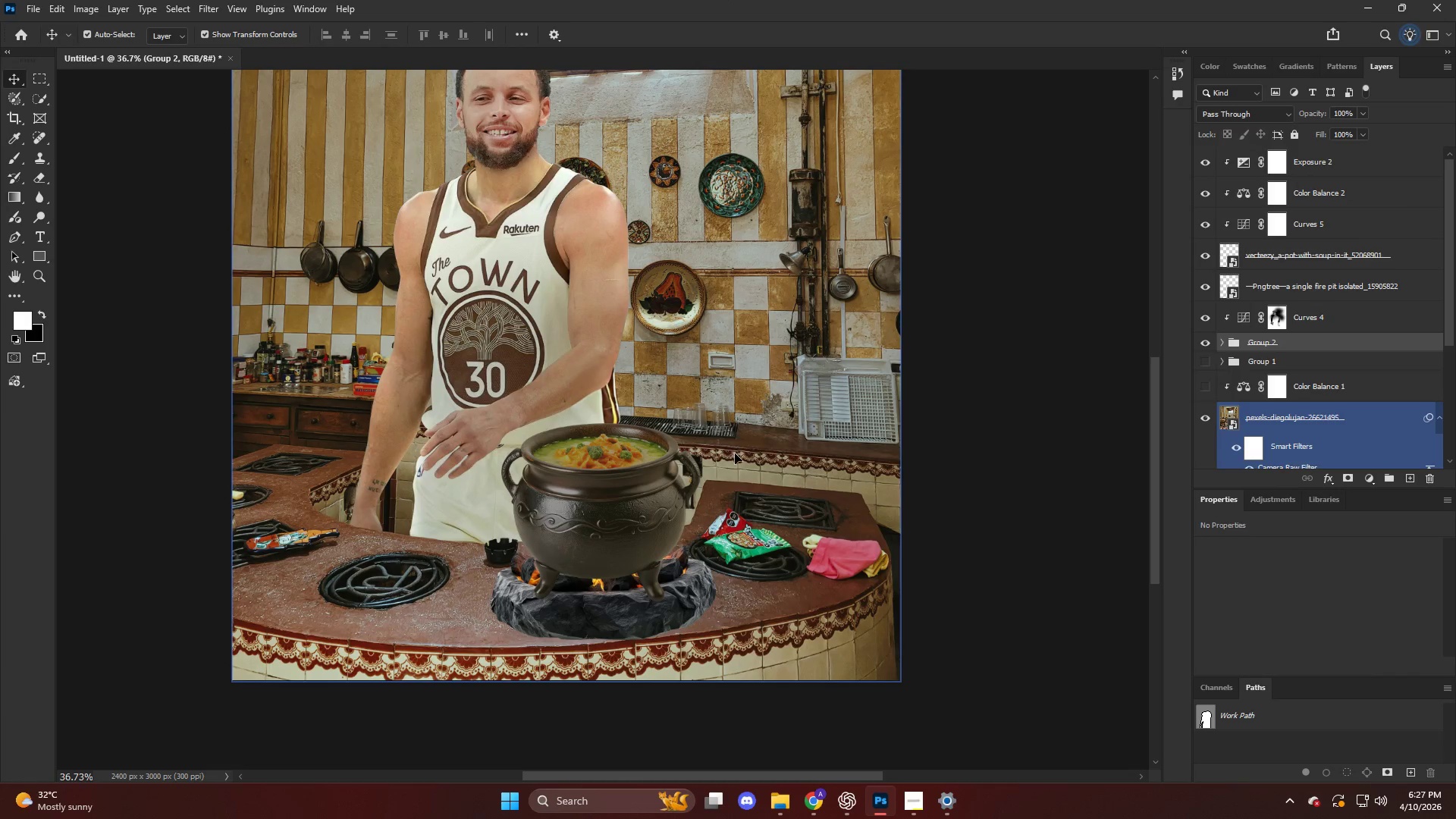 
key(Alt+AltLeft)
 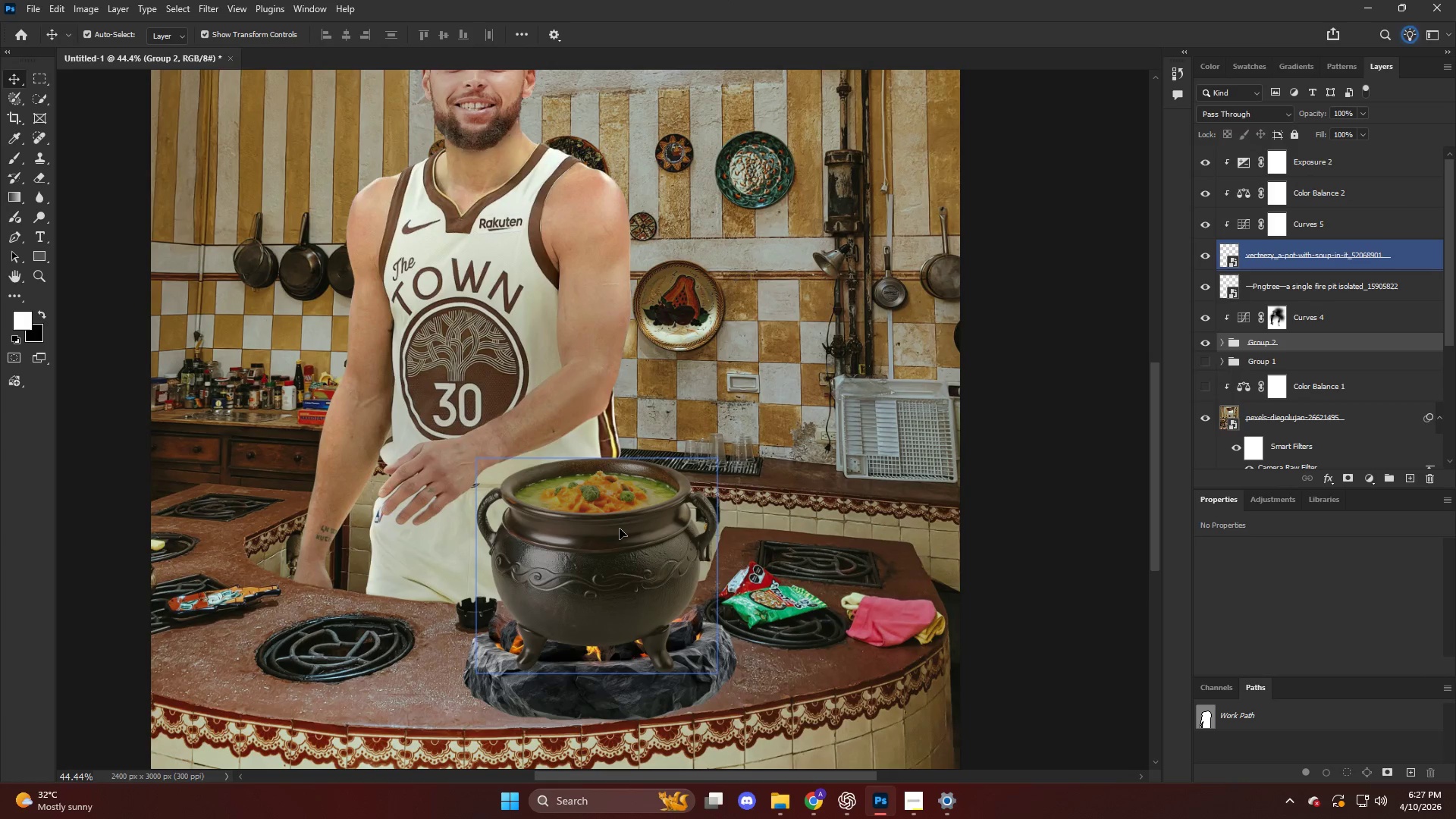 
left_click([620, 529])
 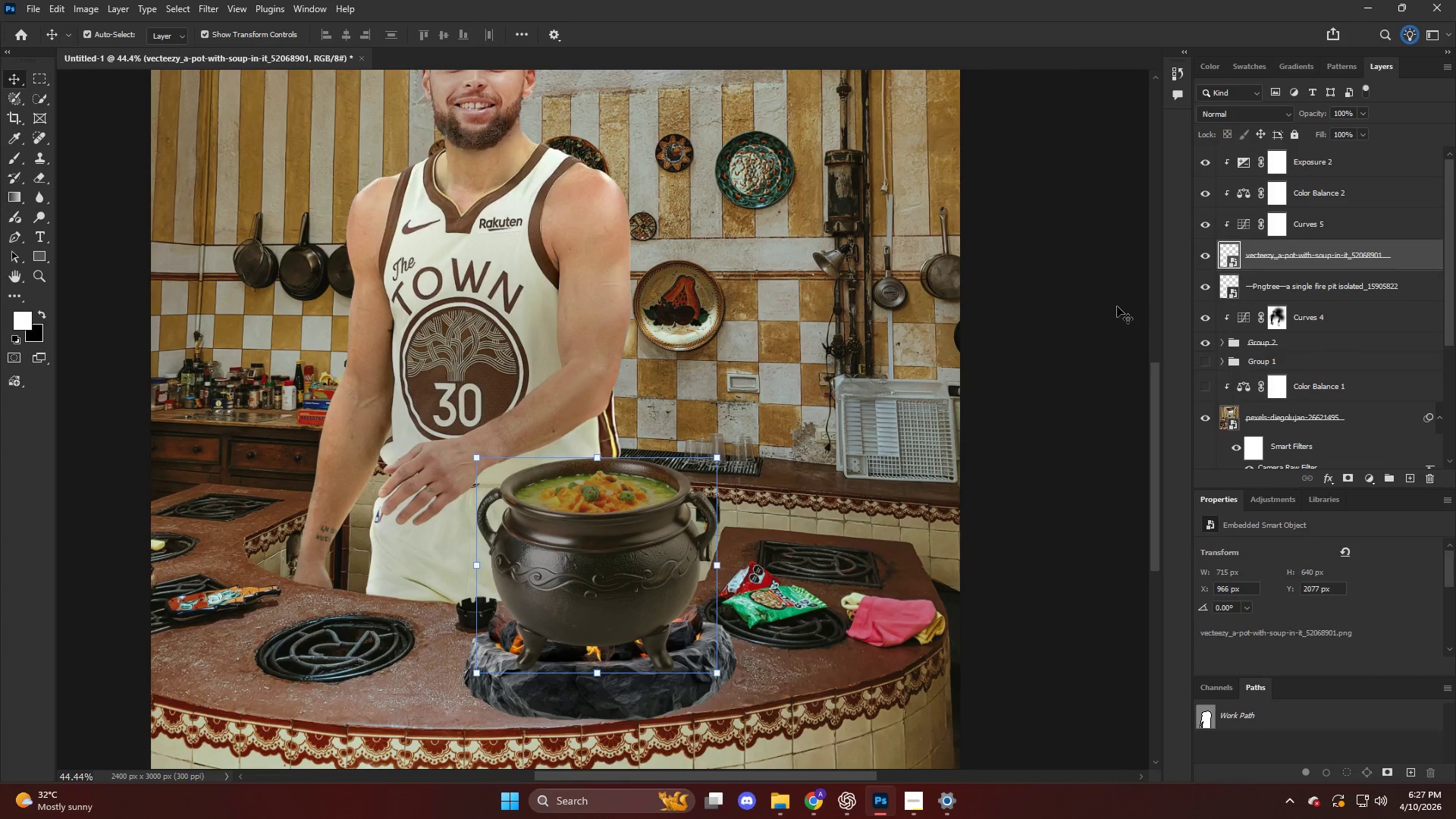 
scroll: coordinate [623, 536], scroll_direction: up, amount: 6.0
 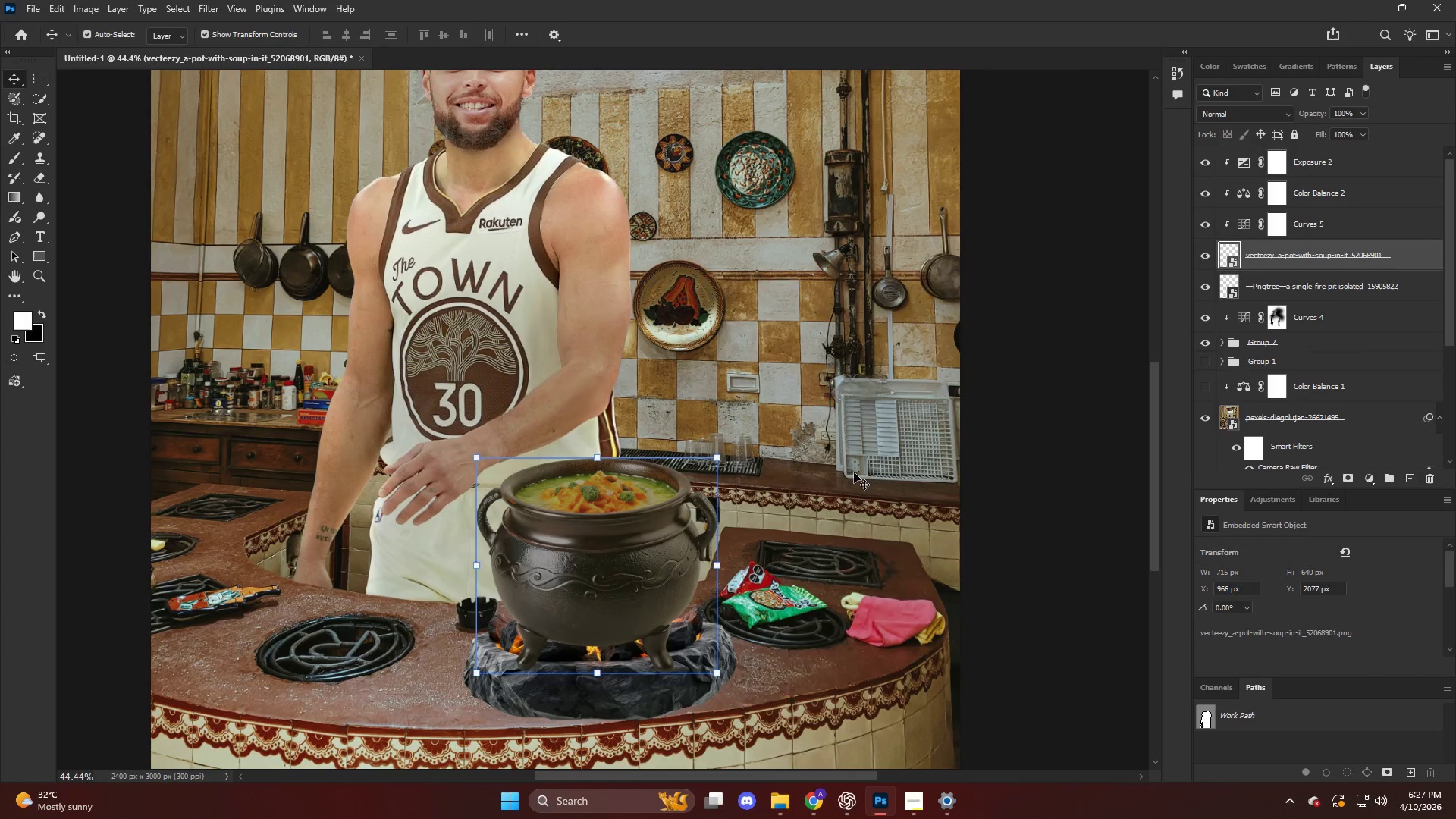 
key(Alt+AltLeft)
 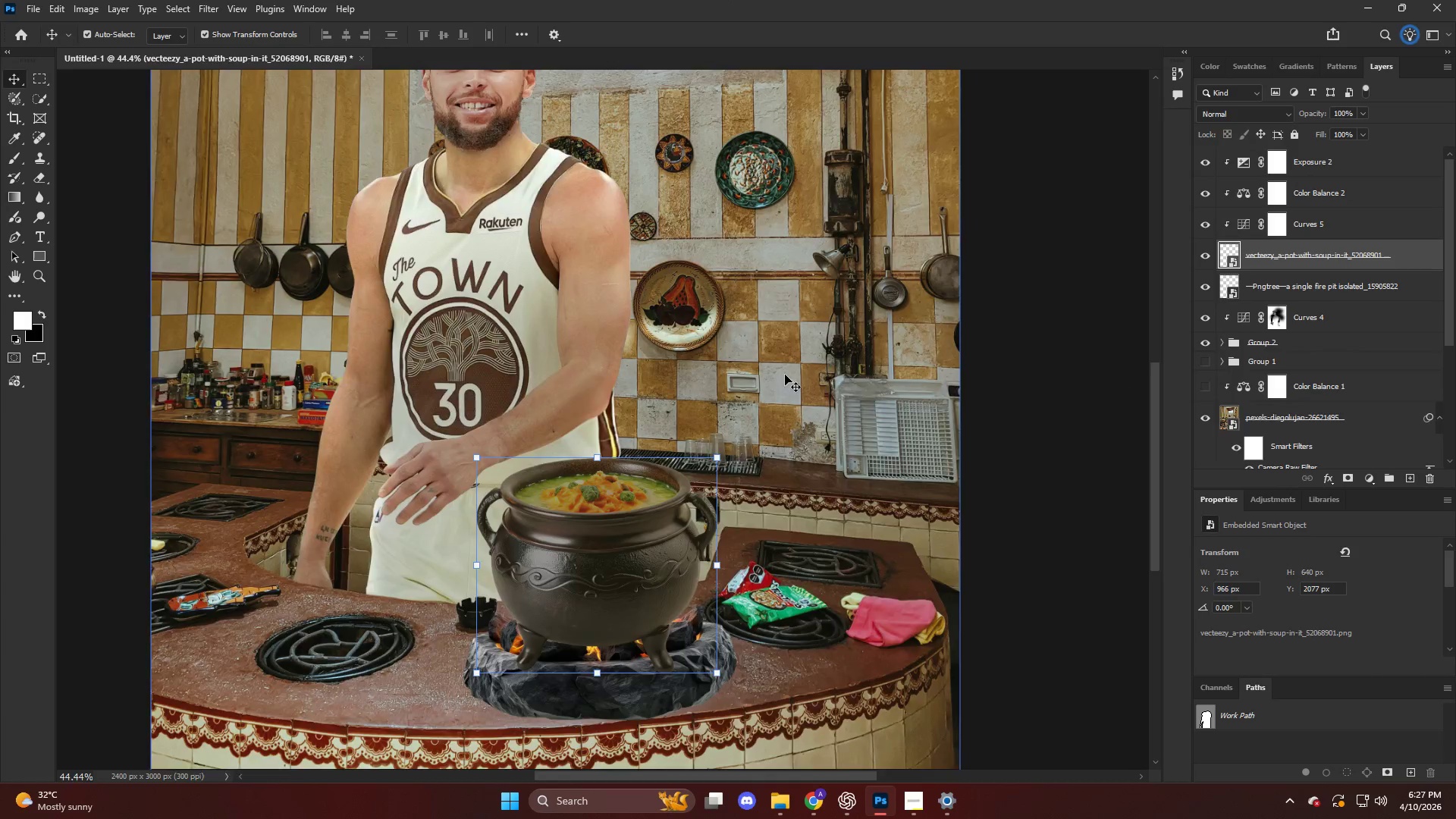 
scroll: coordinate [704, 394], scroll_direction: down, amount: 4.0
 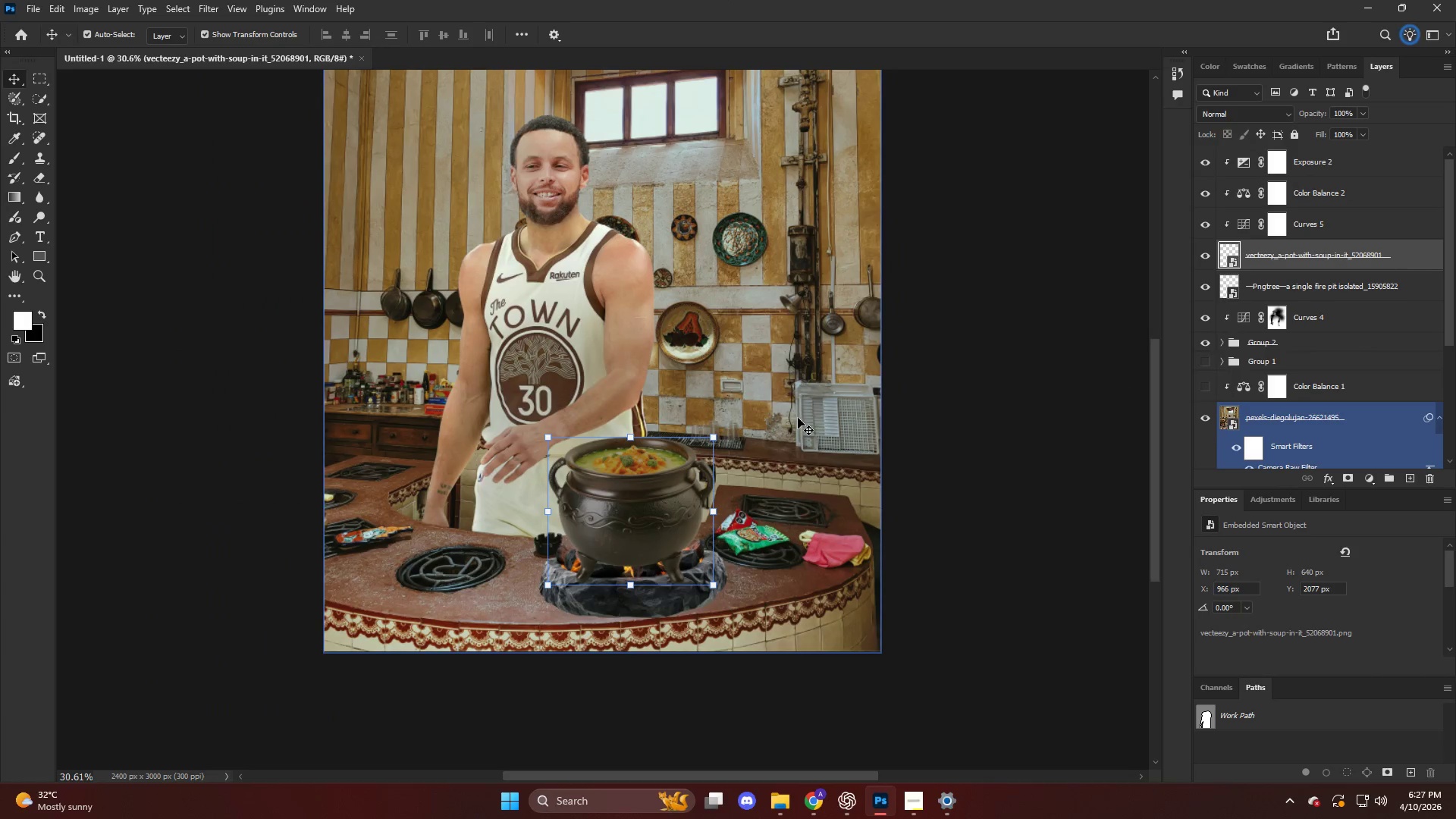 
key(Alt+AltLeft)
 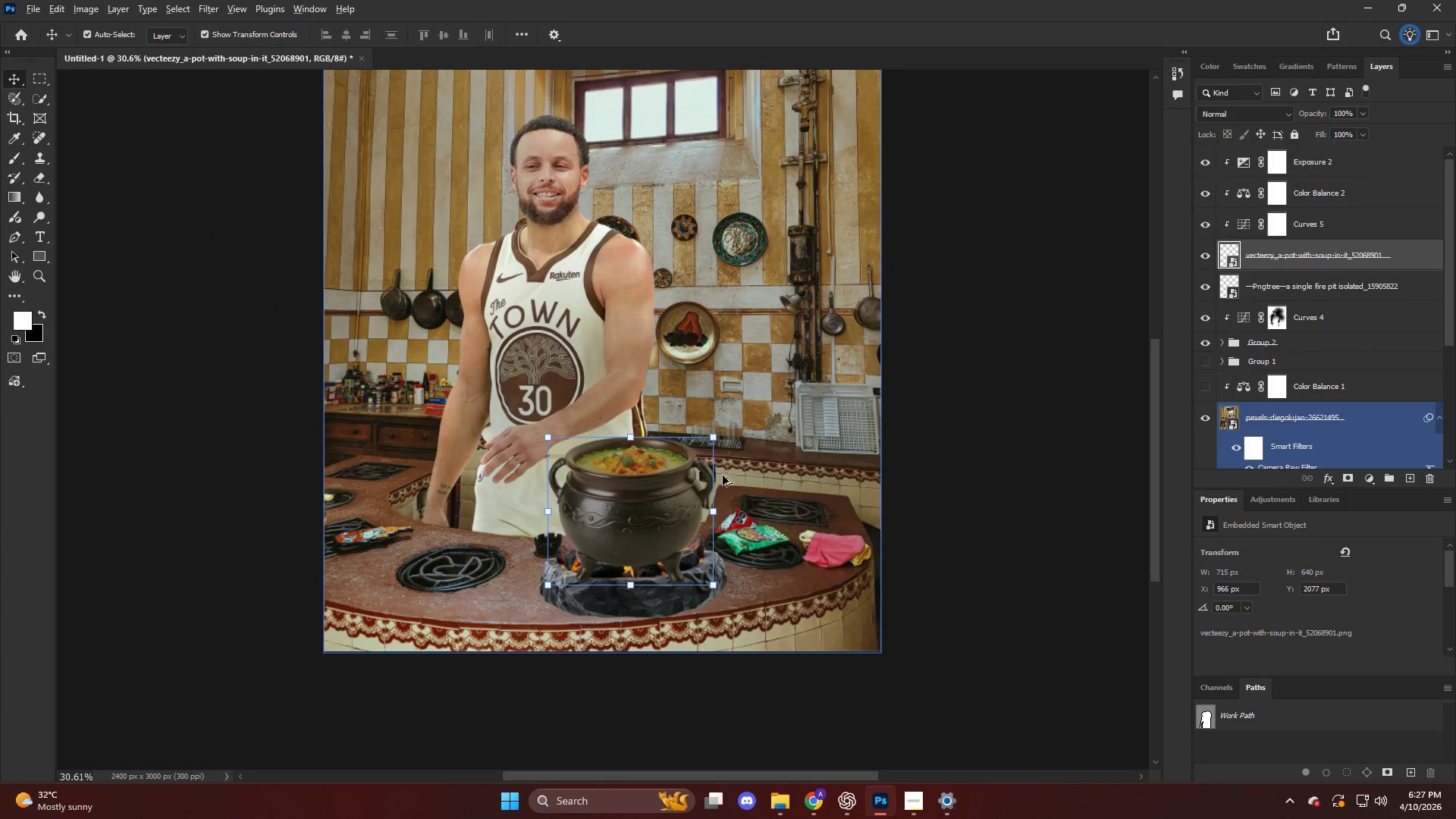 
scroll: coordinate [716, 473], scroll_direction: up, amount: 3.0
 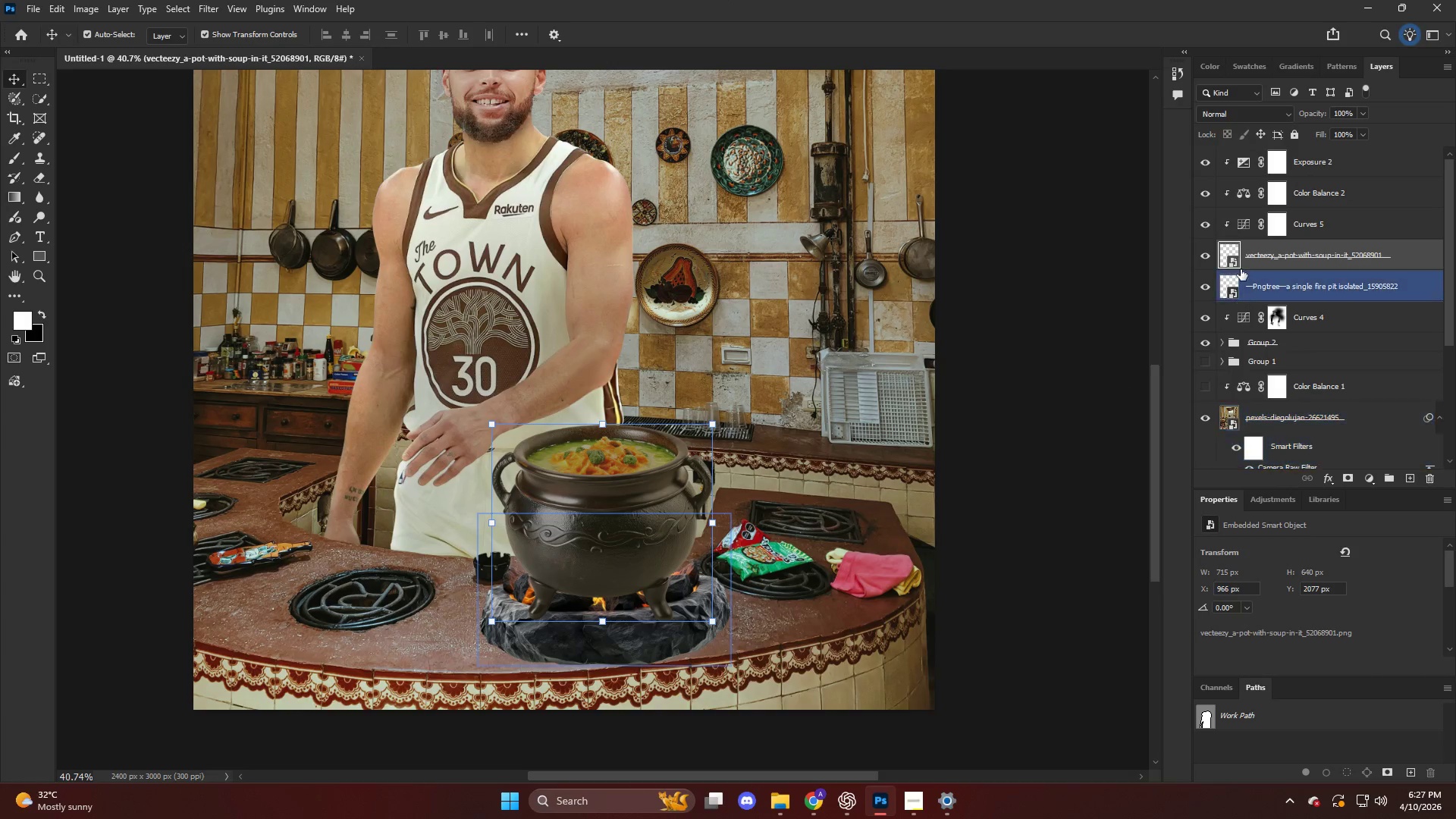 
left_click([1258, 265])
 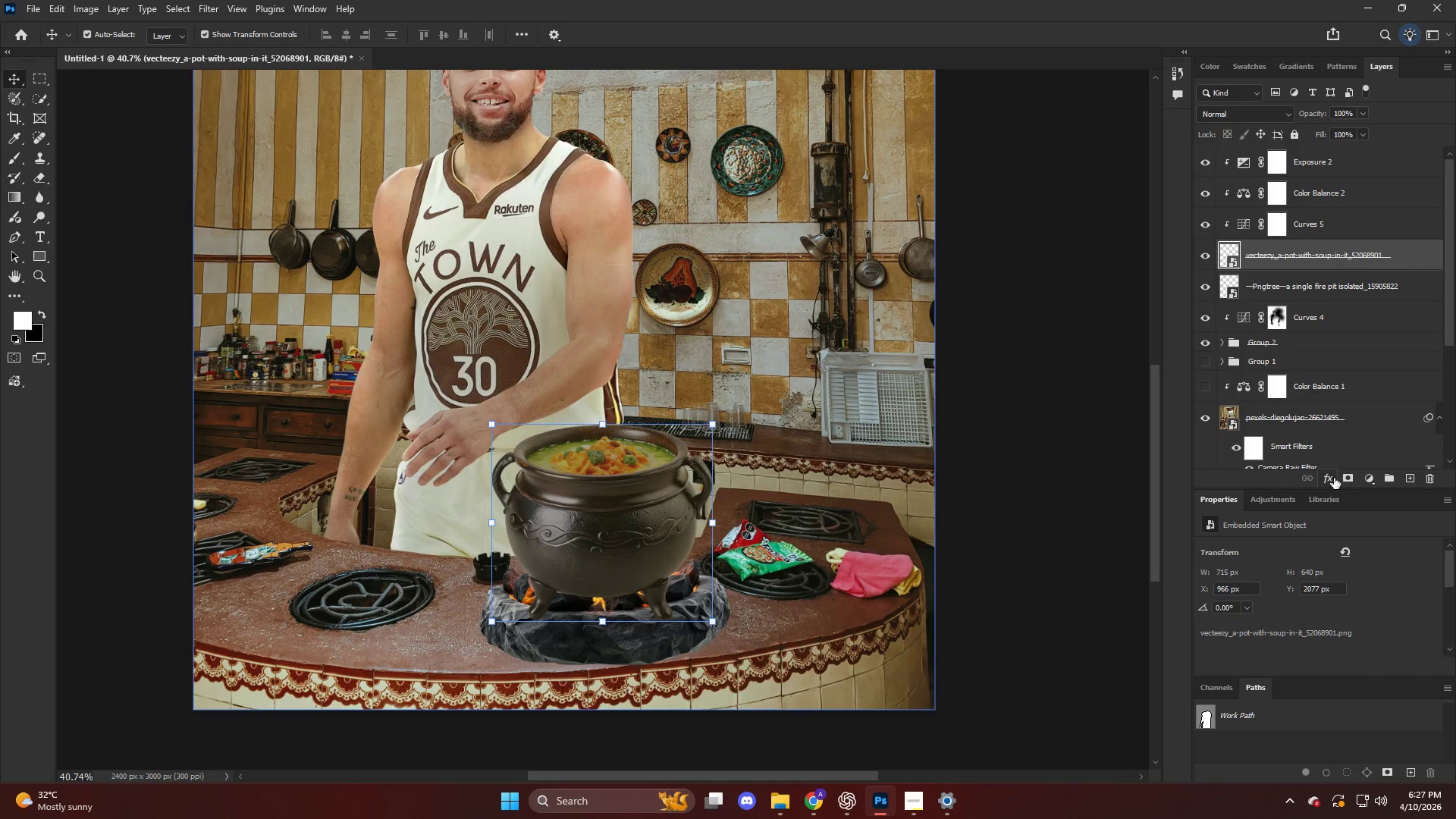 
left_click([1367, 478])
 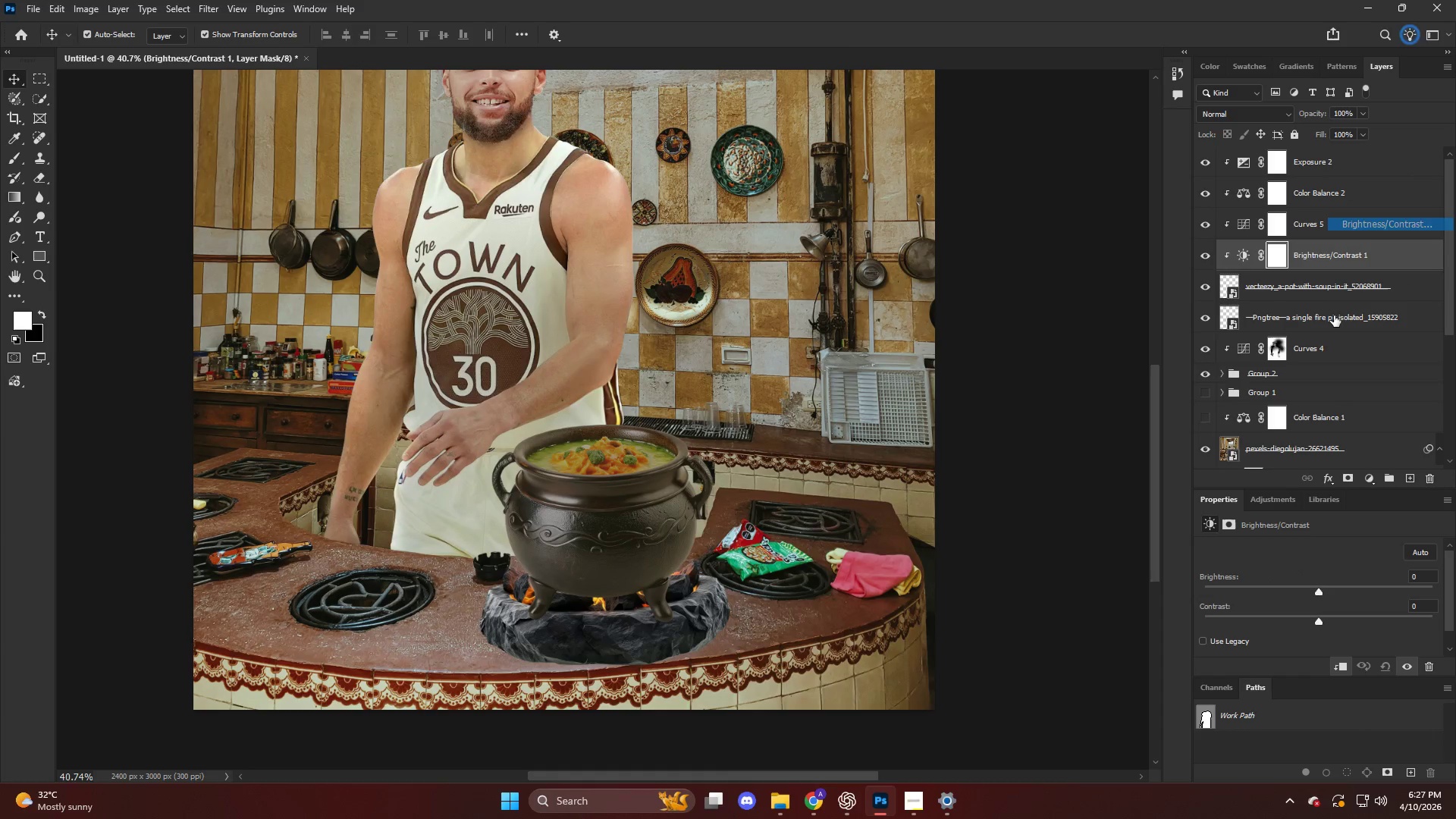 
left_click_drag(start_coordinate=[1313, 595], to_coordinate=[1298, 595])
 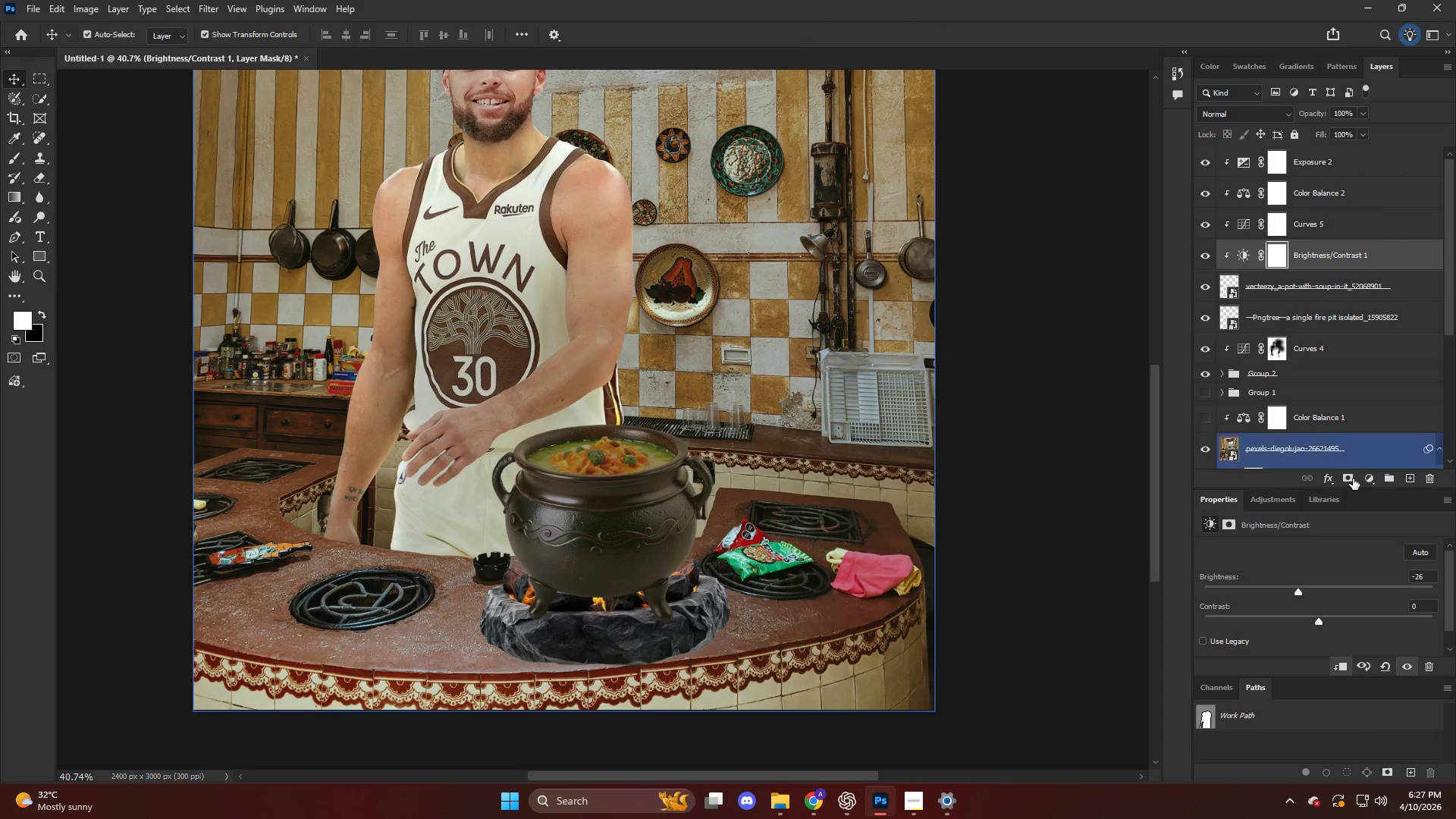 
left_click([1366, 477])
 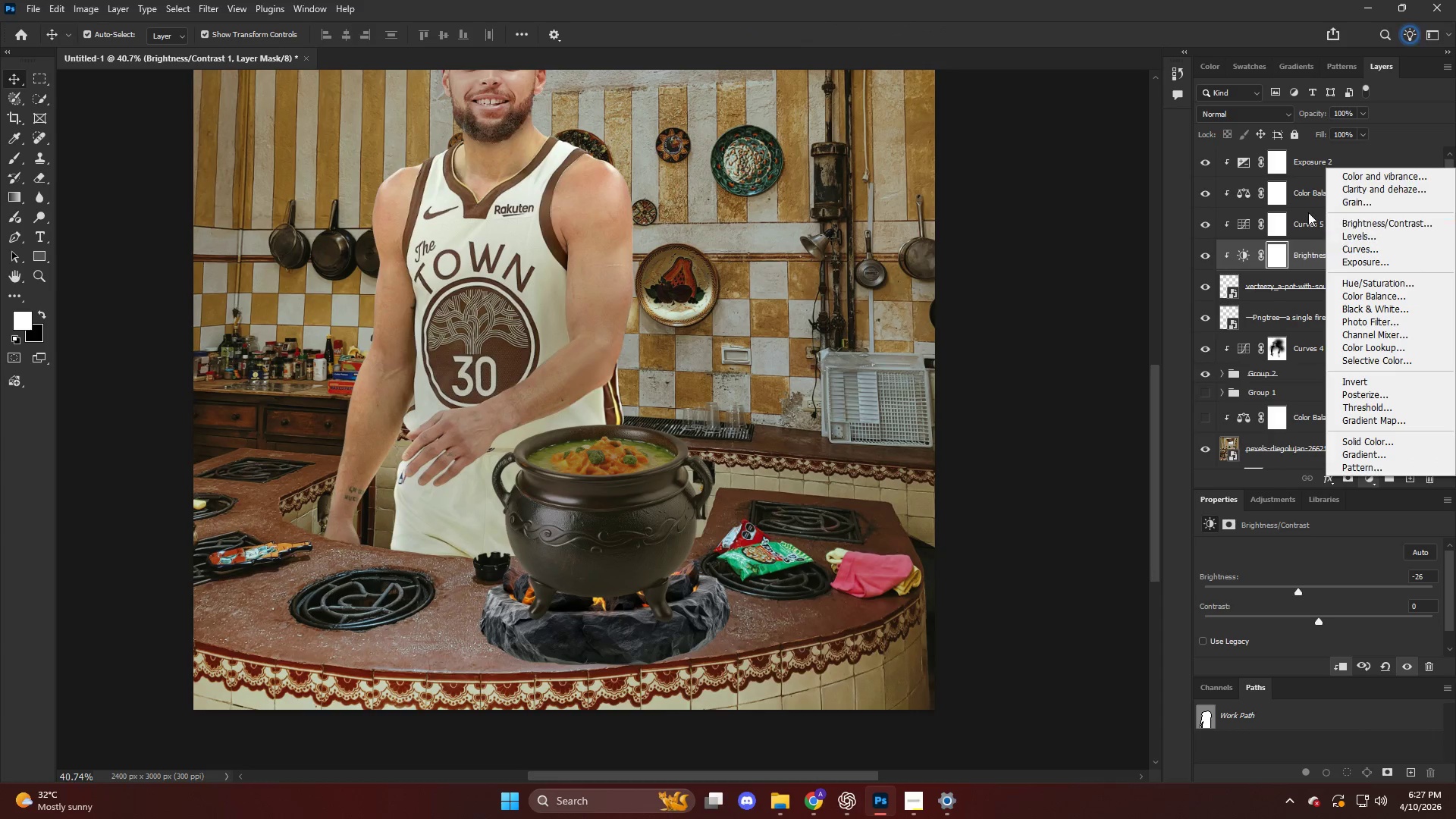 
double_click([1310, 175])
 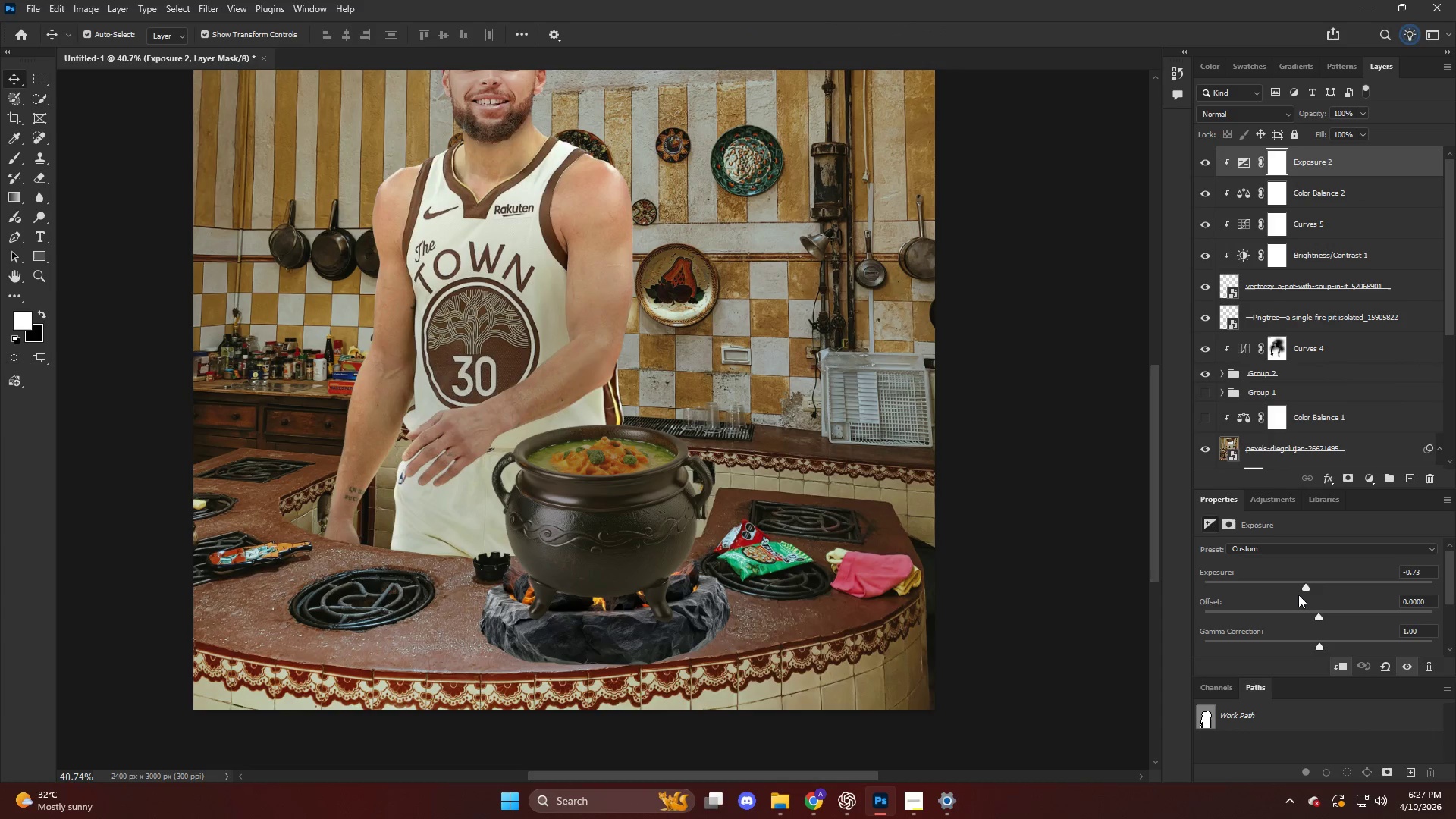 
left_click_drag(start_coordinate=[1304, 587], to_coordinate=[1297, 587])
 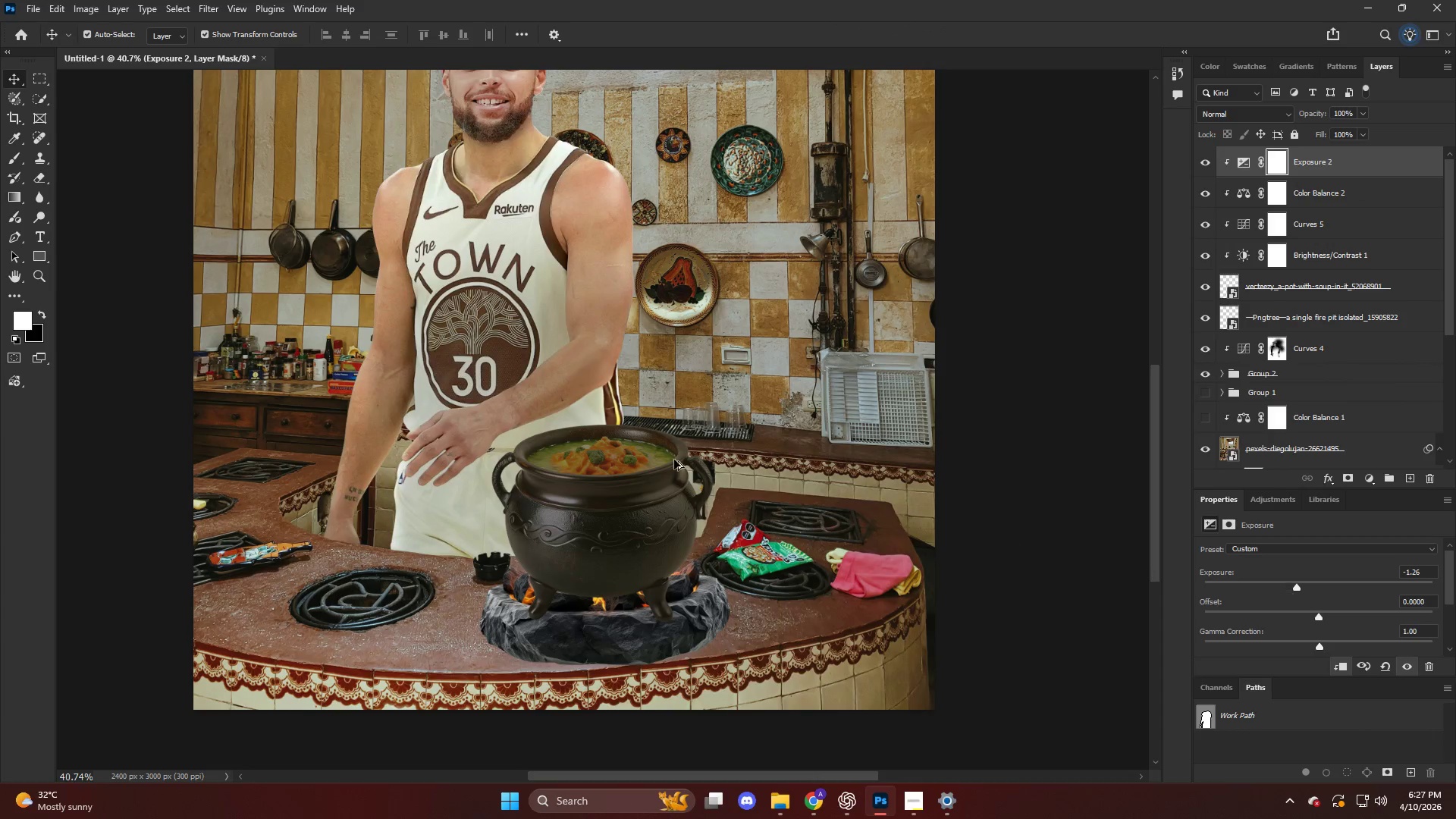 
hold_key(key=AltLeft, duration=0.31)
scroll: coordinate [646, 442], scroll_direction: down, amount: 7.0
 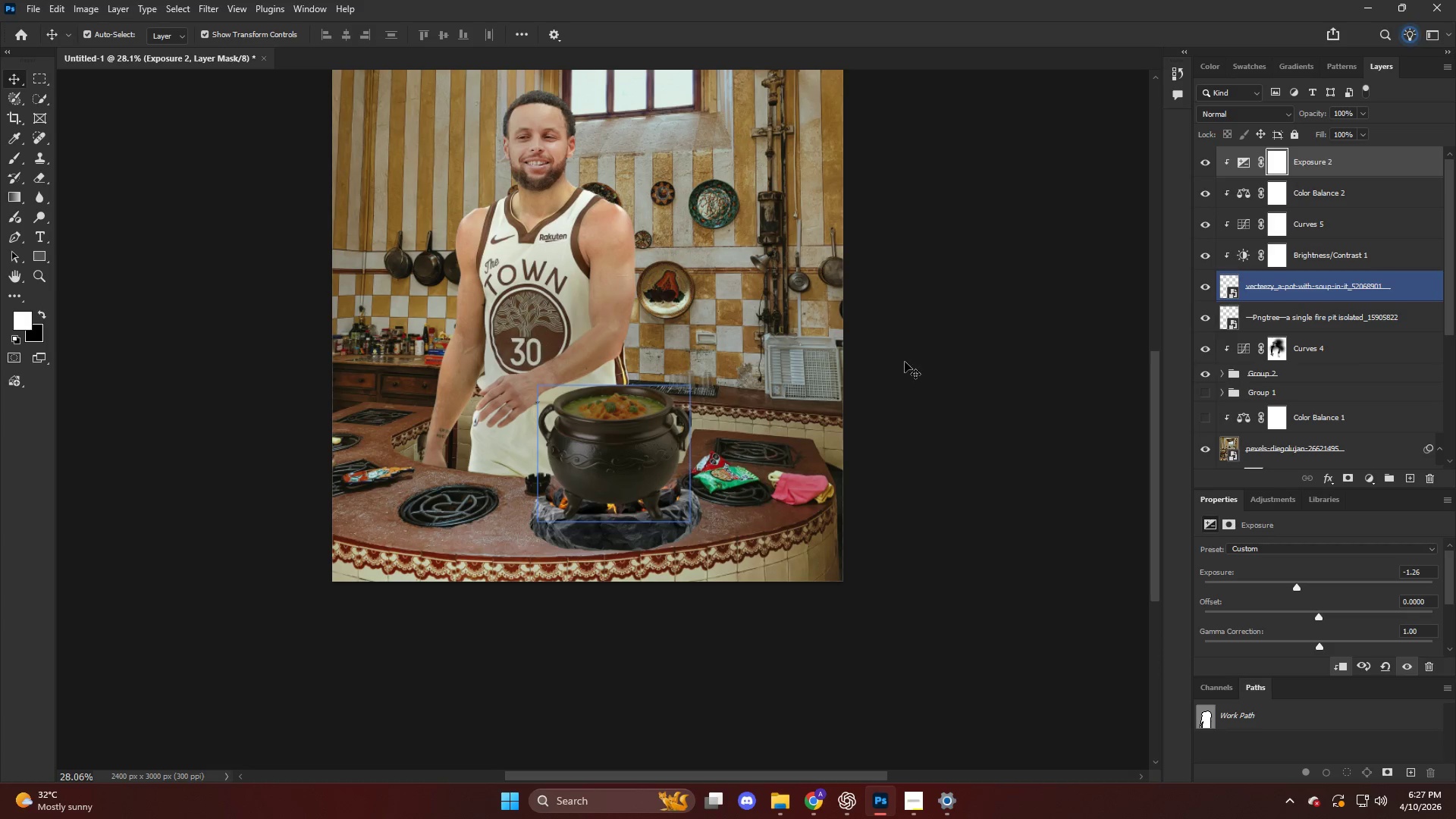 
key(Alt+AltLeft)
 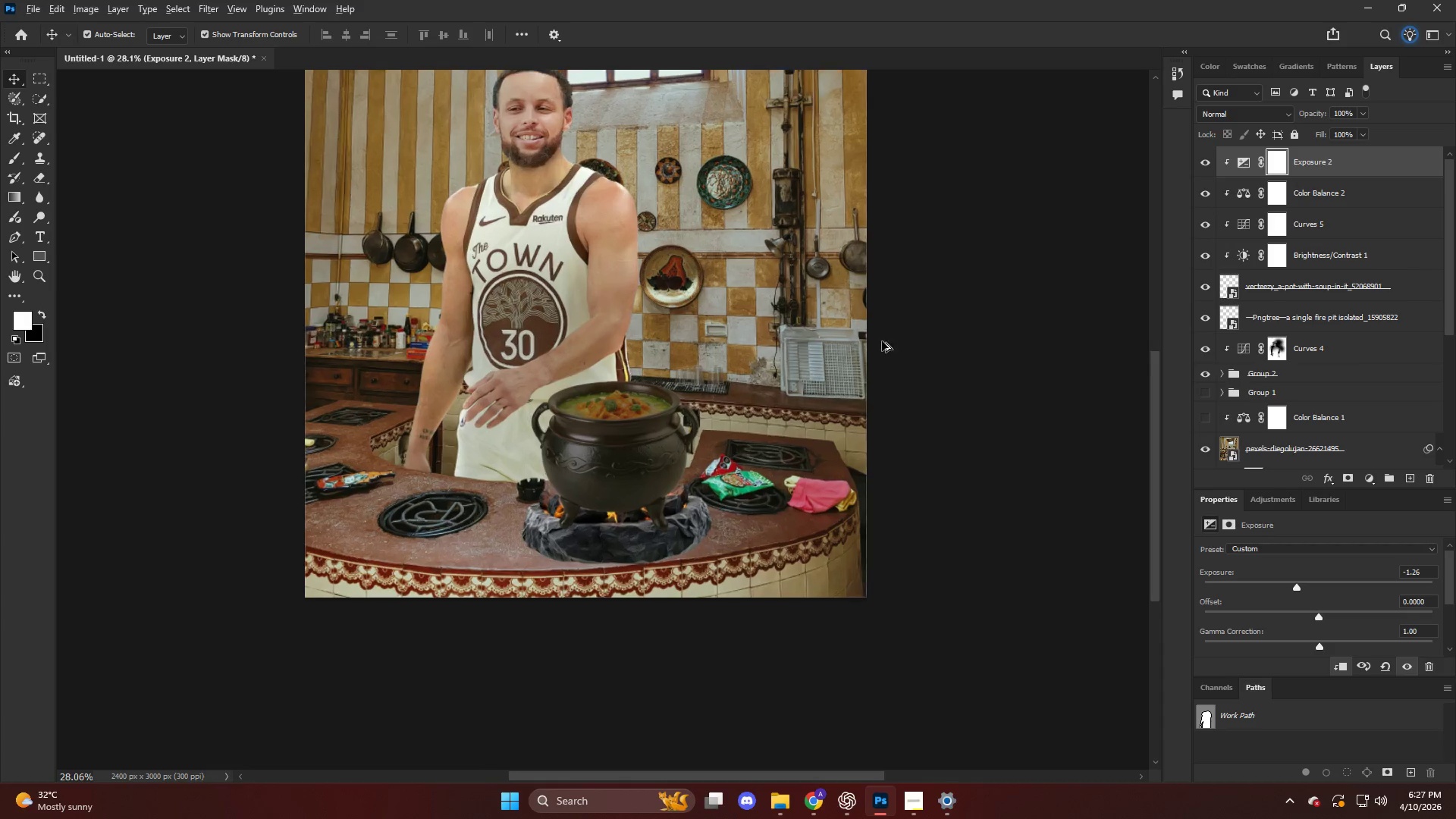 
left_click([1344, 234])
 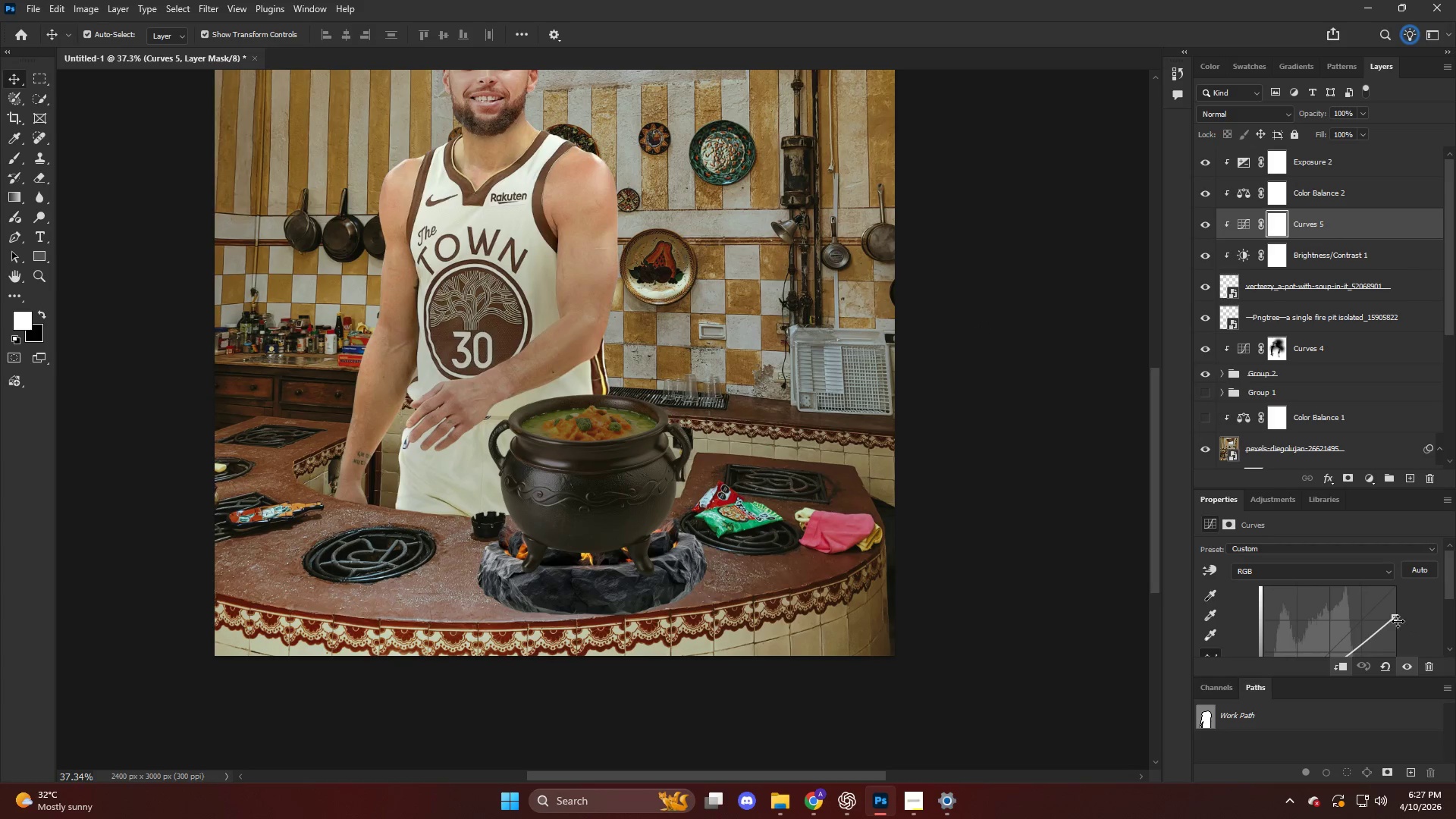 
scroll: coordinate [886, 330], scroll_direction: up, amount: 4.0
 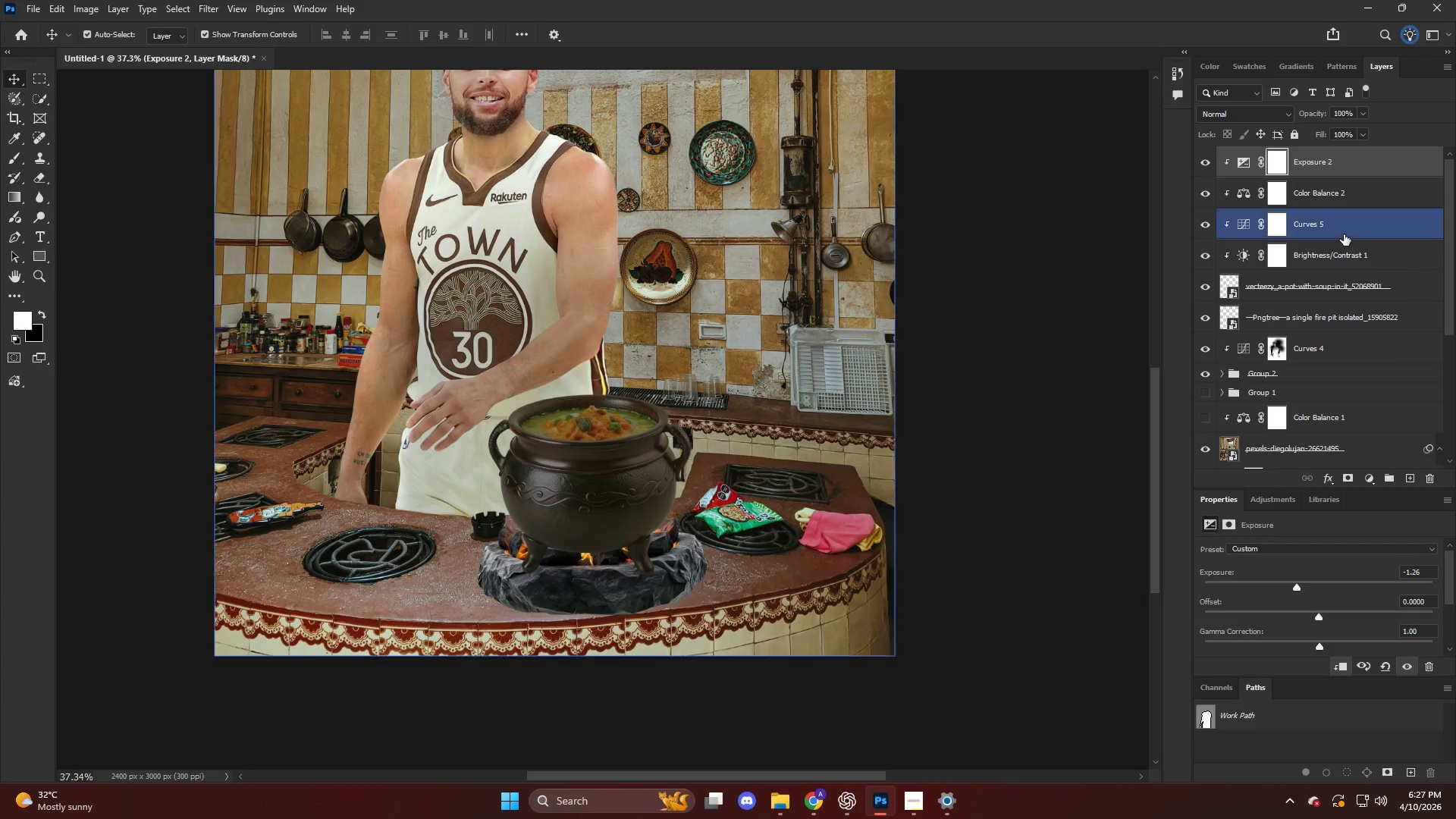 
left_click_drag(start_coordinate=[1398, 619], to_coordinate=[1391, 602])
 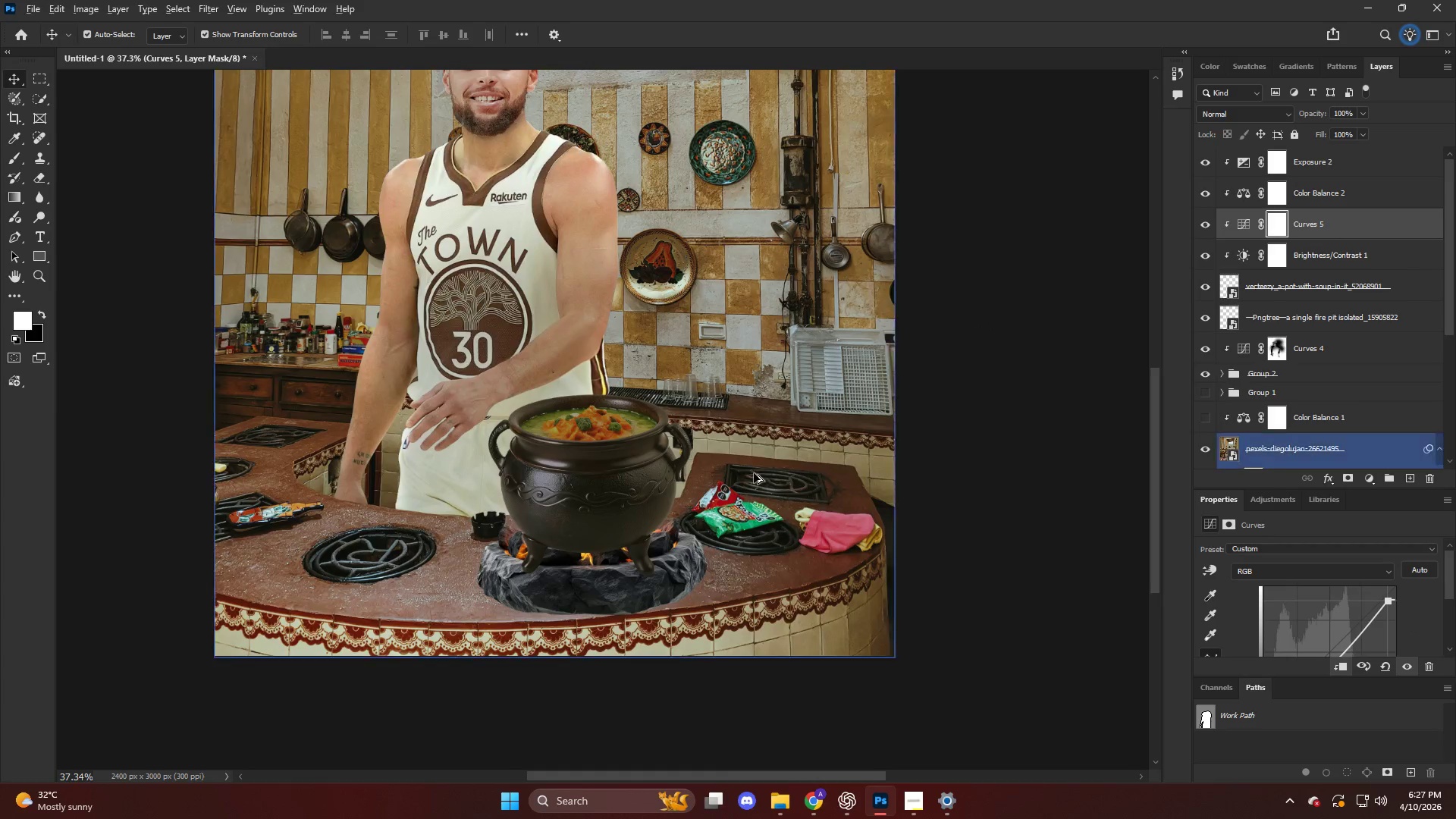 
key(Alt+AltLeft)
 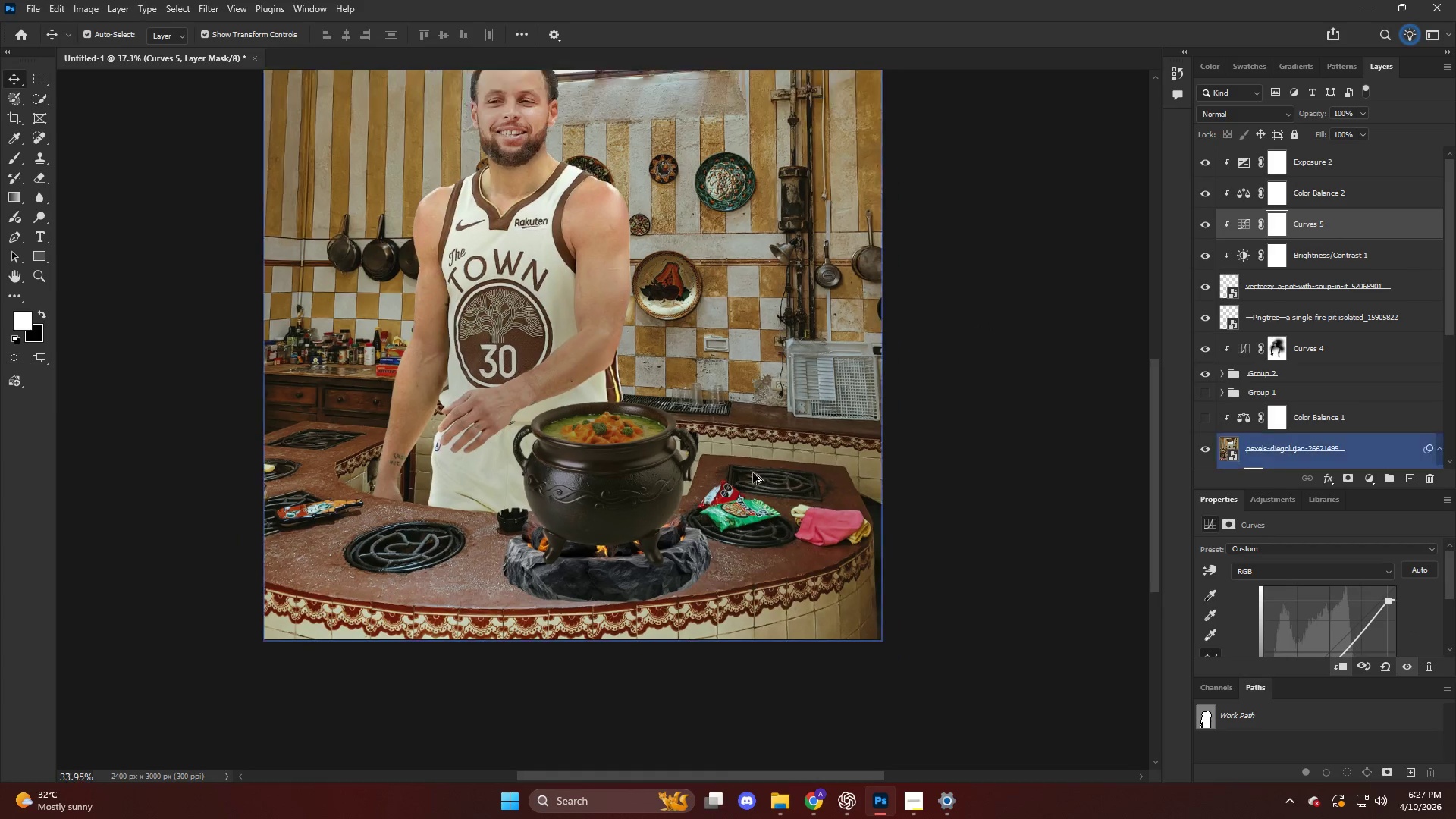 
scroll: coordinate [753, 473], scroll_direction: down, amount: 5.0
 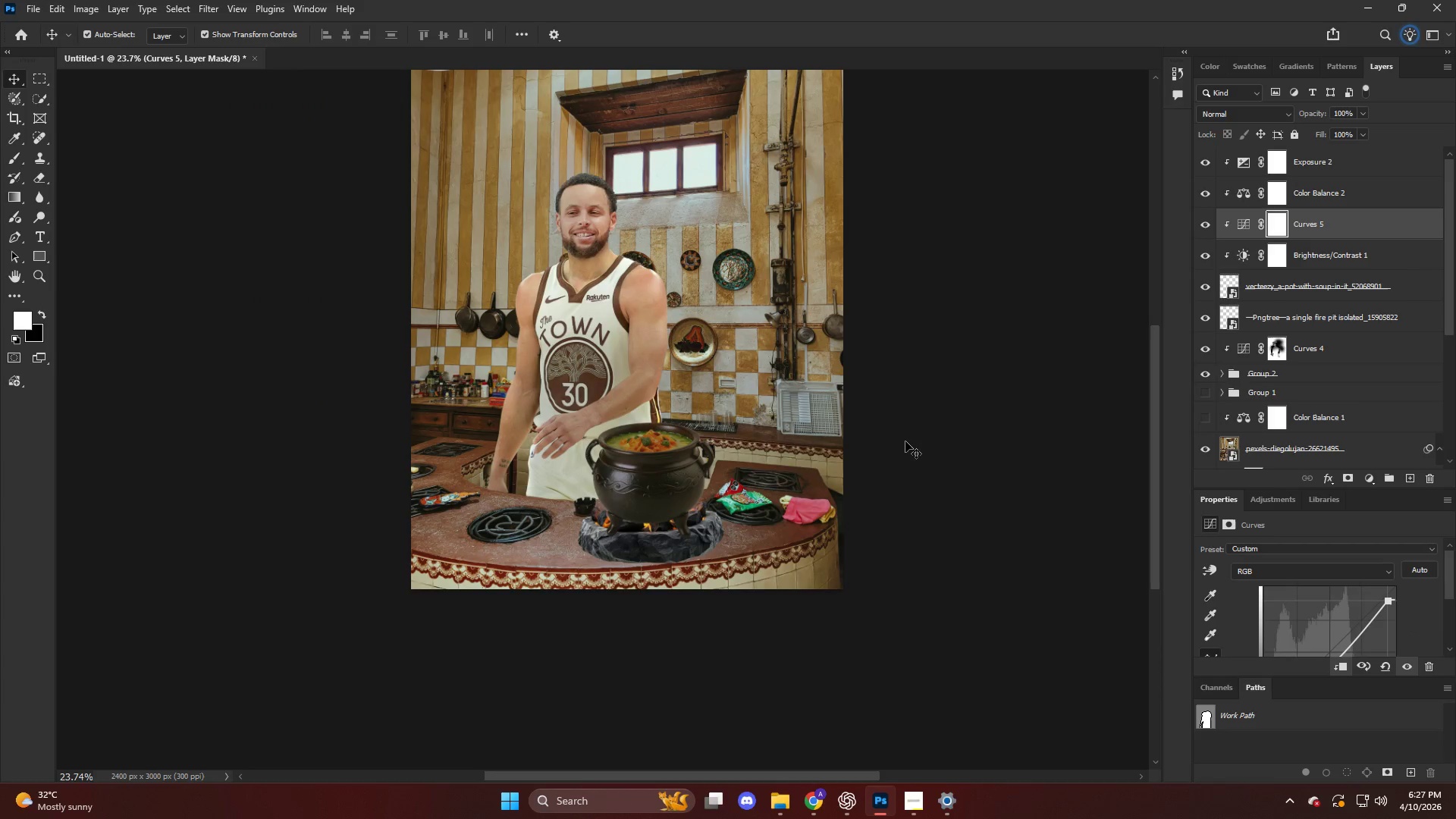 
hold_key(key=AltLeft, duration=0.47)
scroll: coordinate [904, 438], scroll_direction: up, amount: 4.0
 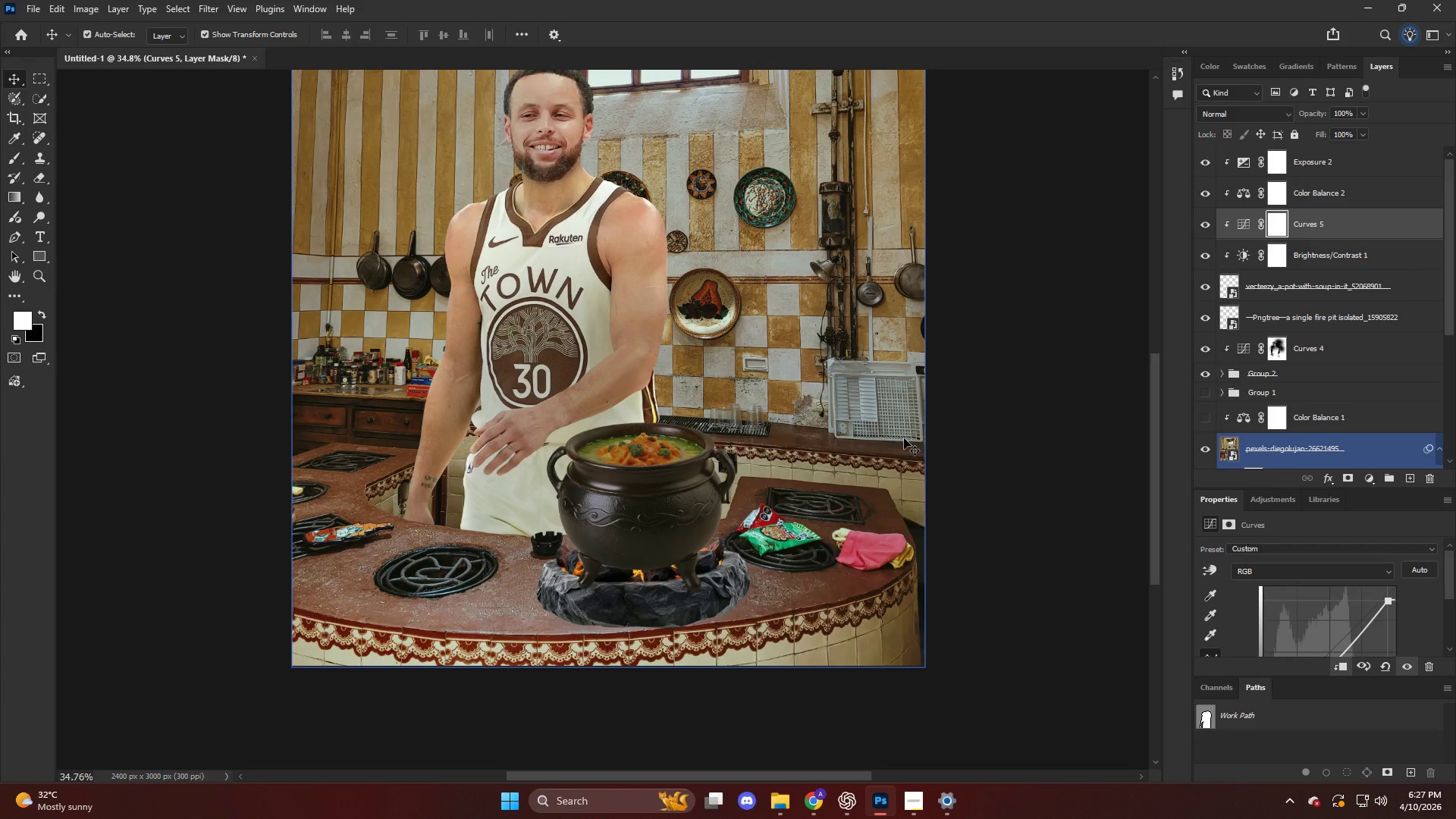 
hold_key(key=AltLeft, duration=0.48)
scroll: coordinate [720, 463], scroll_direction: down, amount: 2.0
 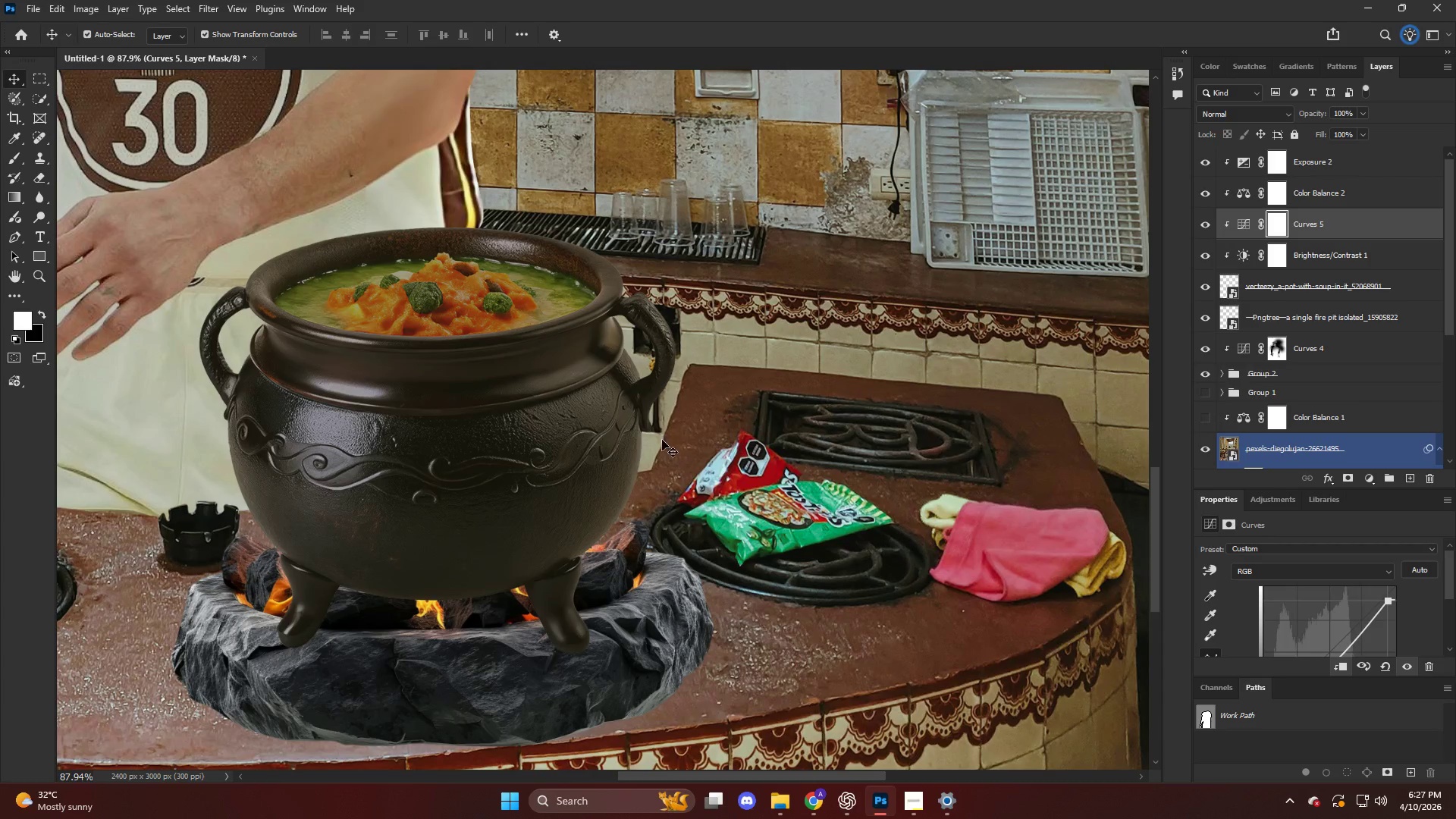 
key(Alt+AltLeft)
 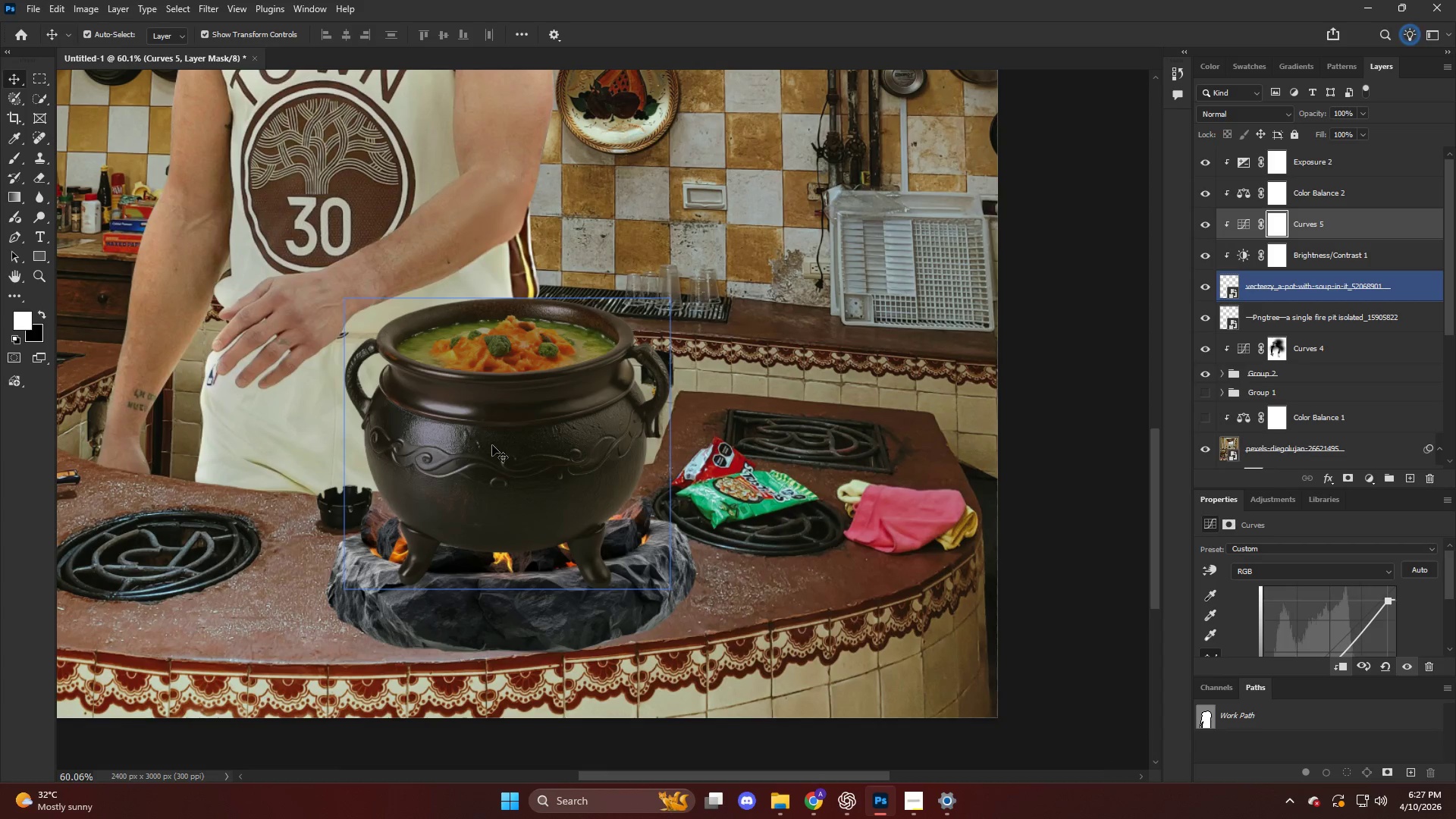 
scroll: coordinate [656, 438], scroll_direction: down, amount: 5.0
 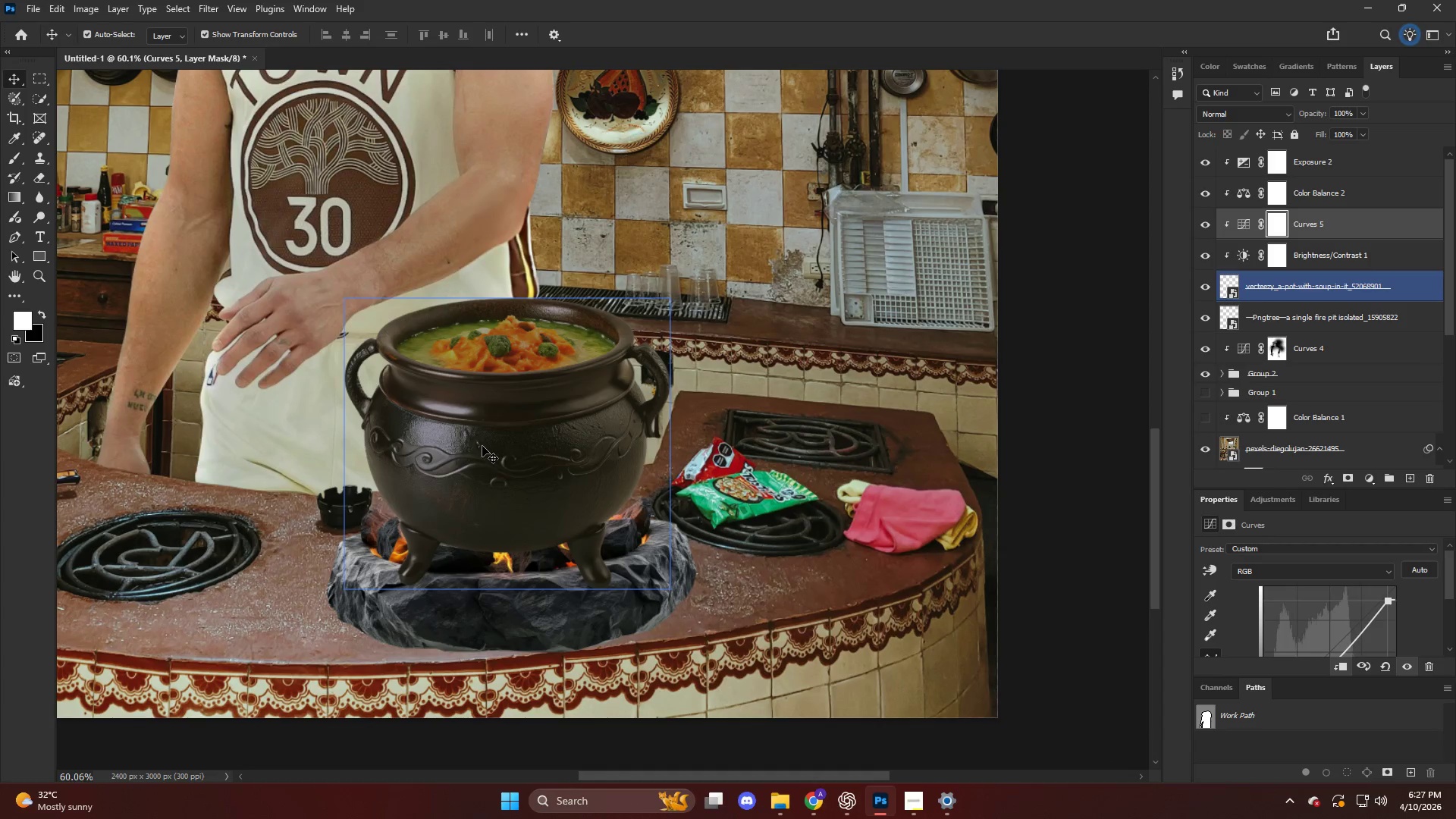 
key(Alt+AltLeft)
 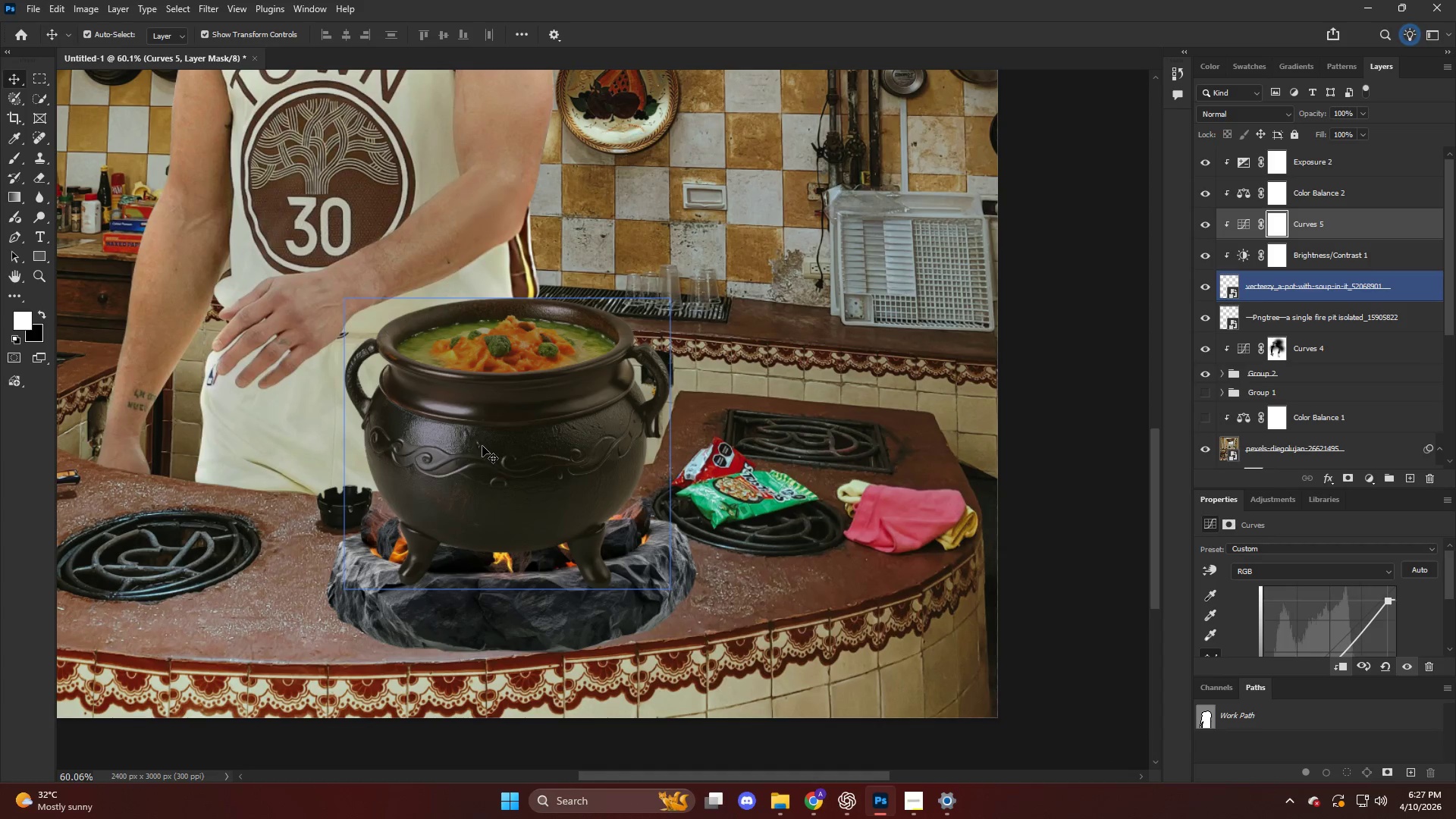 
hold_key(key=AltLeft, duration=0.44)
scroll: coordinate [504, 441], scroll_direction: down, amount: 8.0
 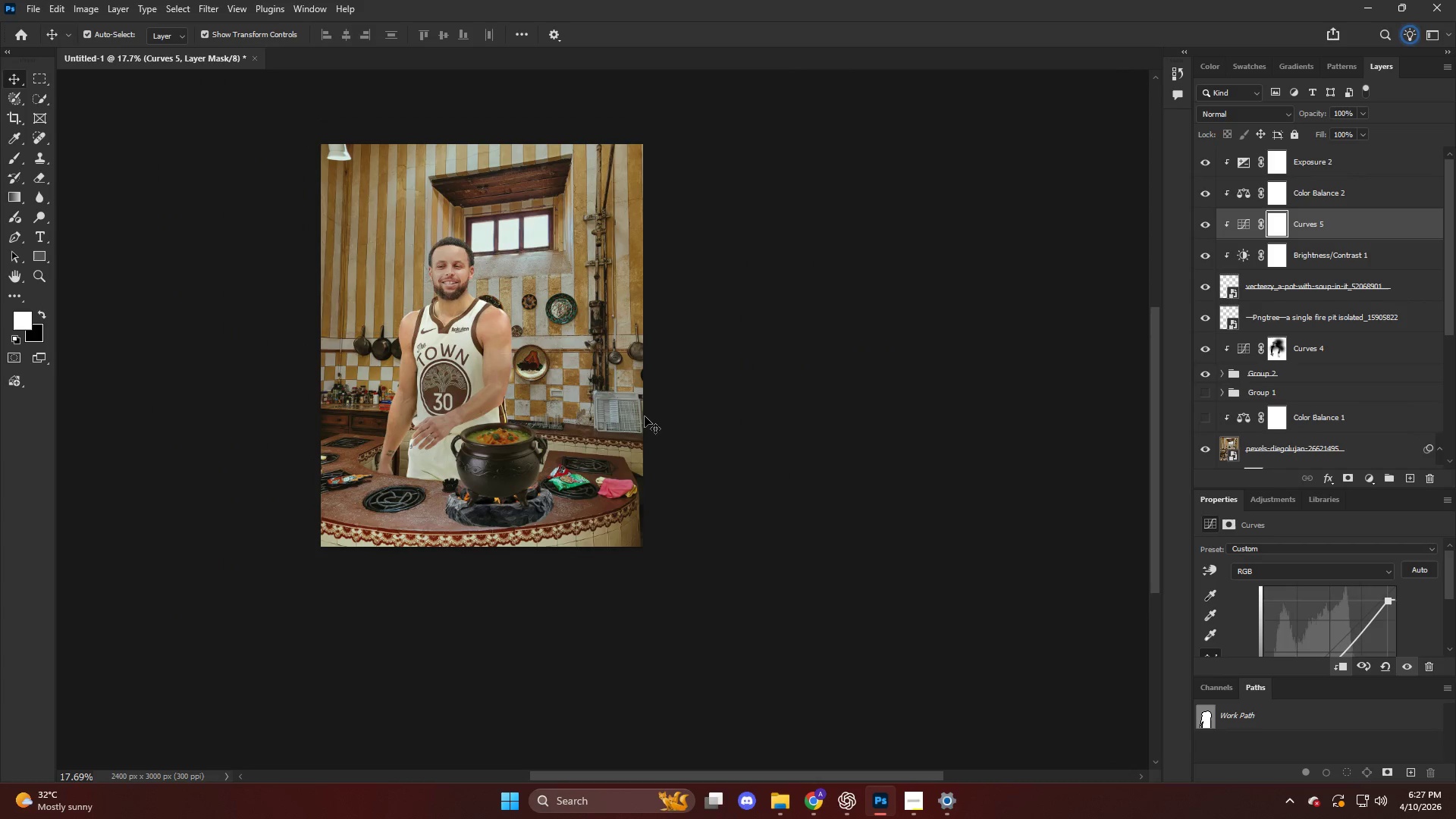 
hold_key(key=ControlLeft, duration=0.41)
 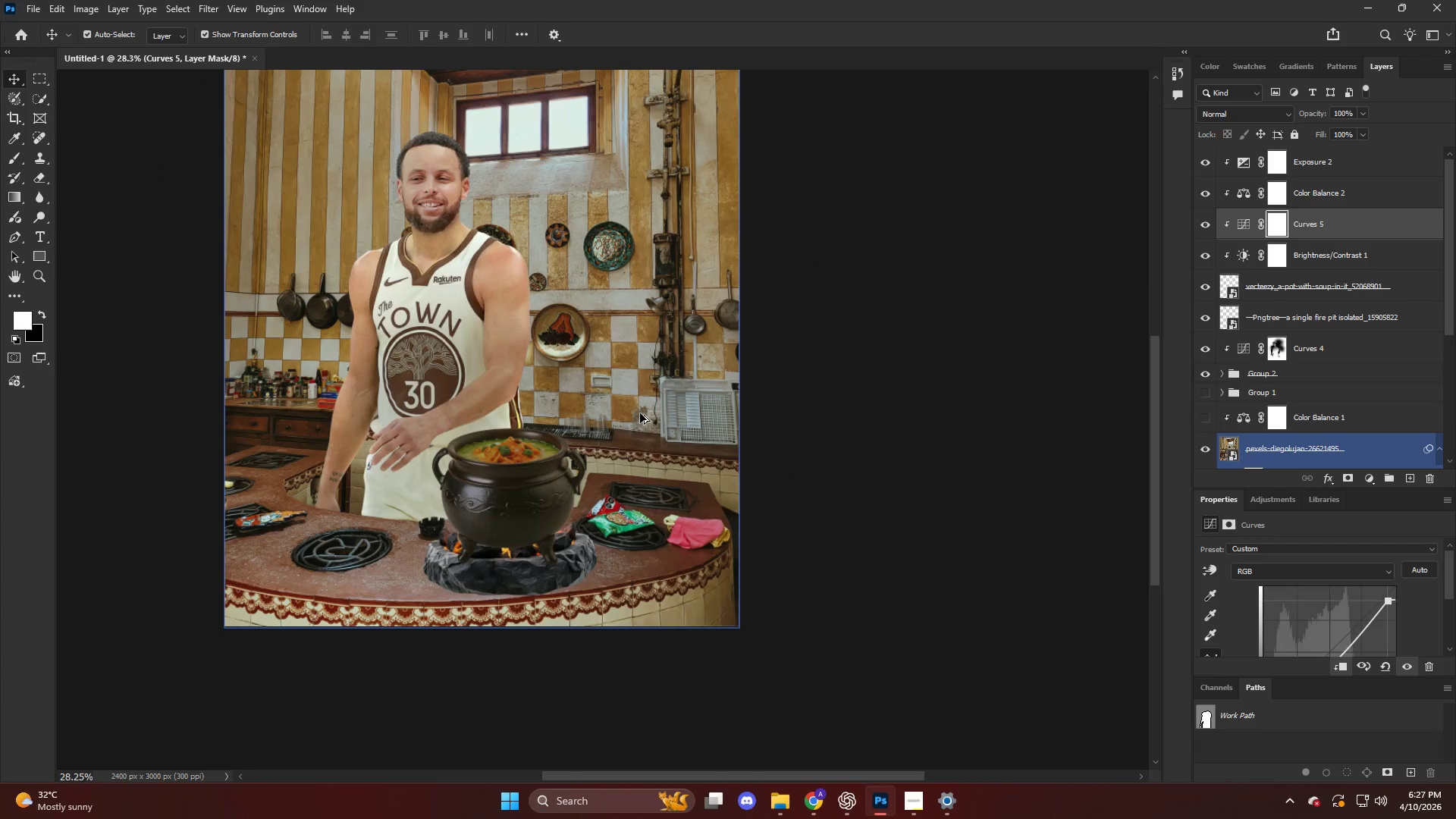 
hold_key(key=AltLeft, duration=0.39)
 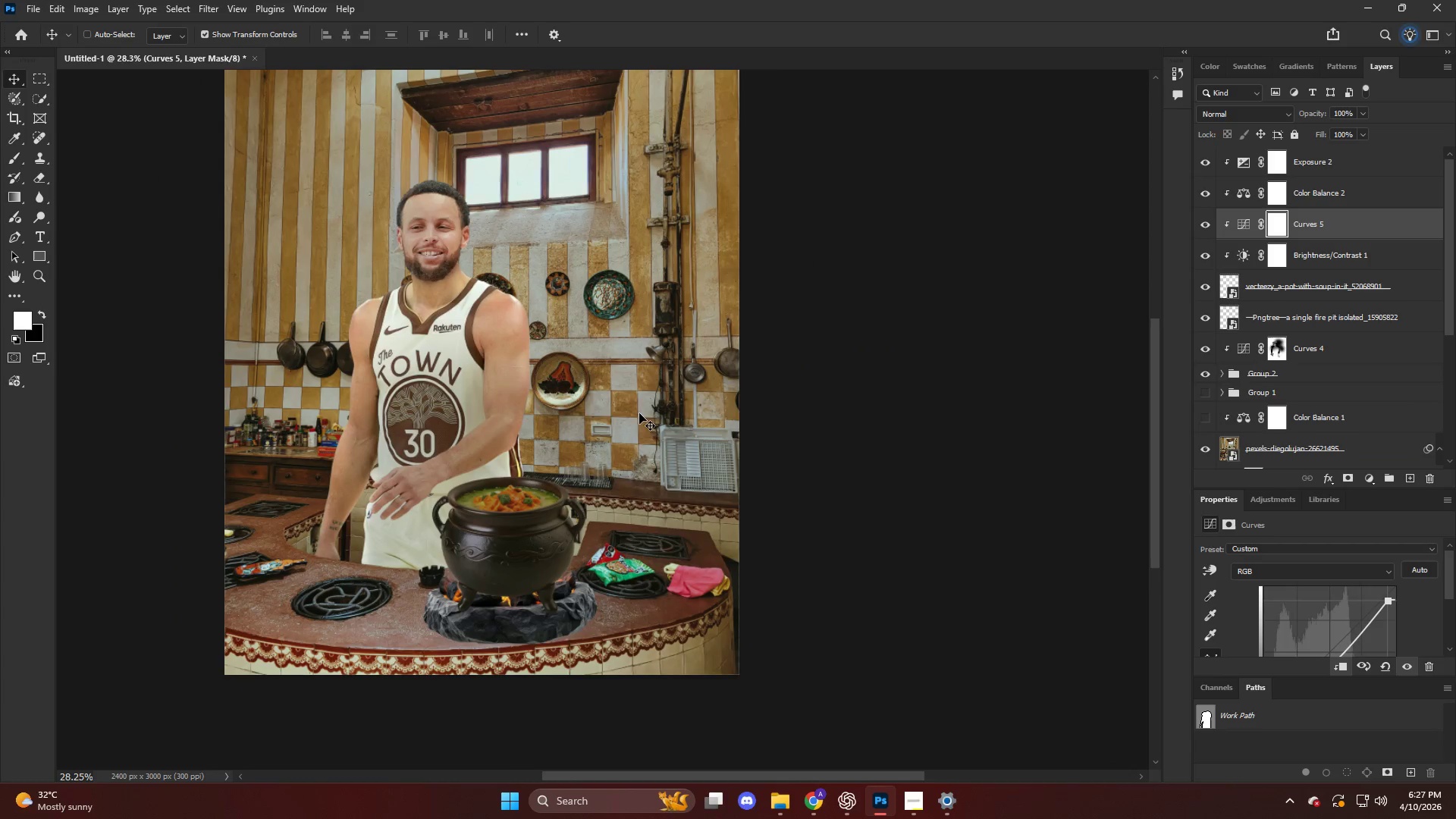 
scroll: coordinate [653, 414], scroll_direction: up, amount: 5.0
 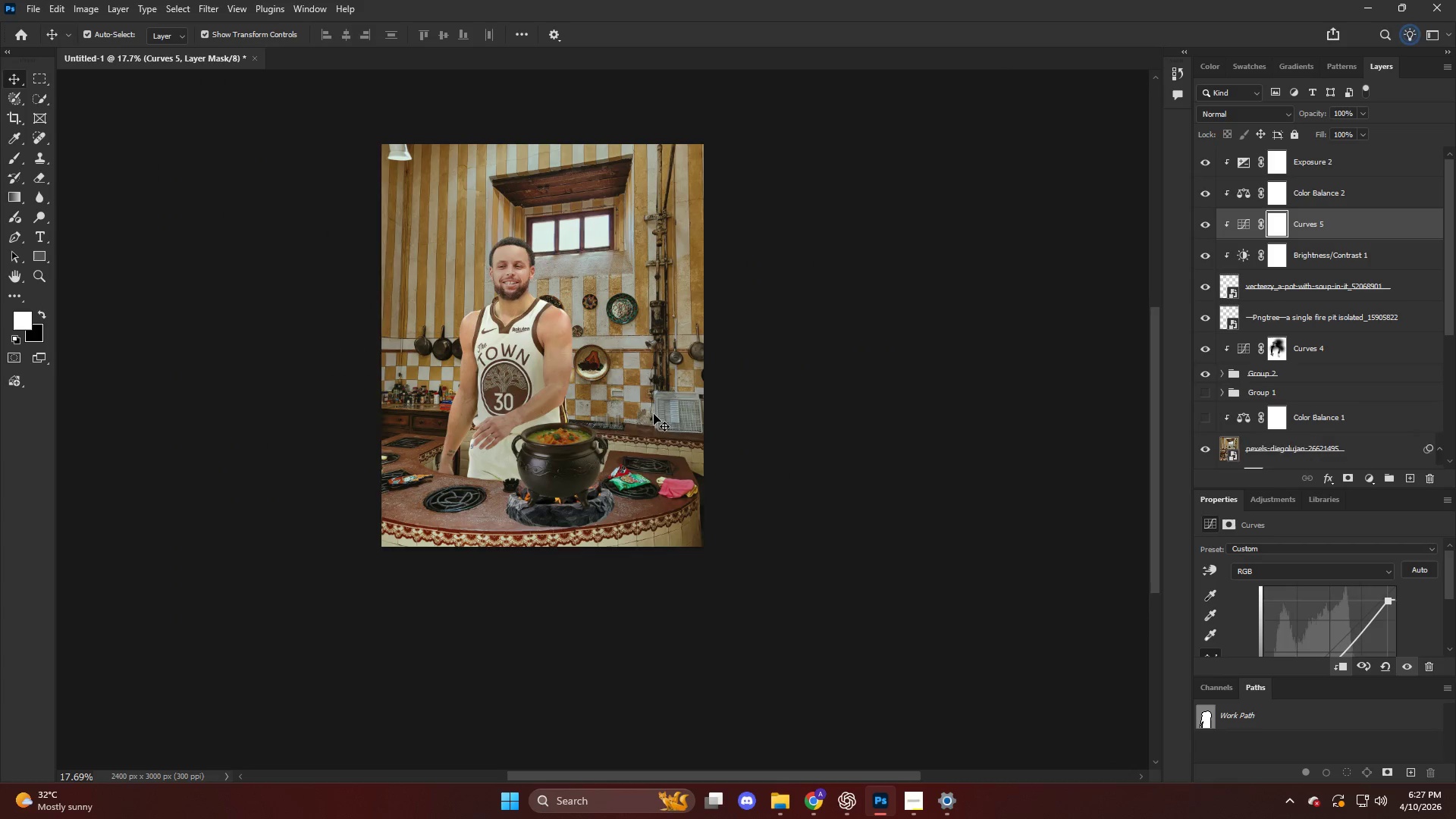 
hold_key(key=ControlLeft, duration=0.61)
scroll: coordinate [639, 413], scroll_direction: up, amount: 22.0
 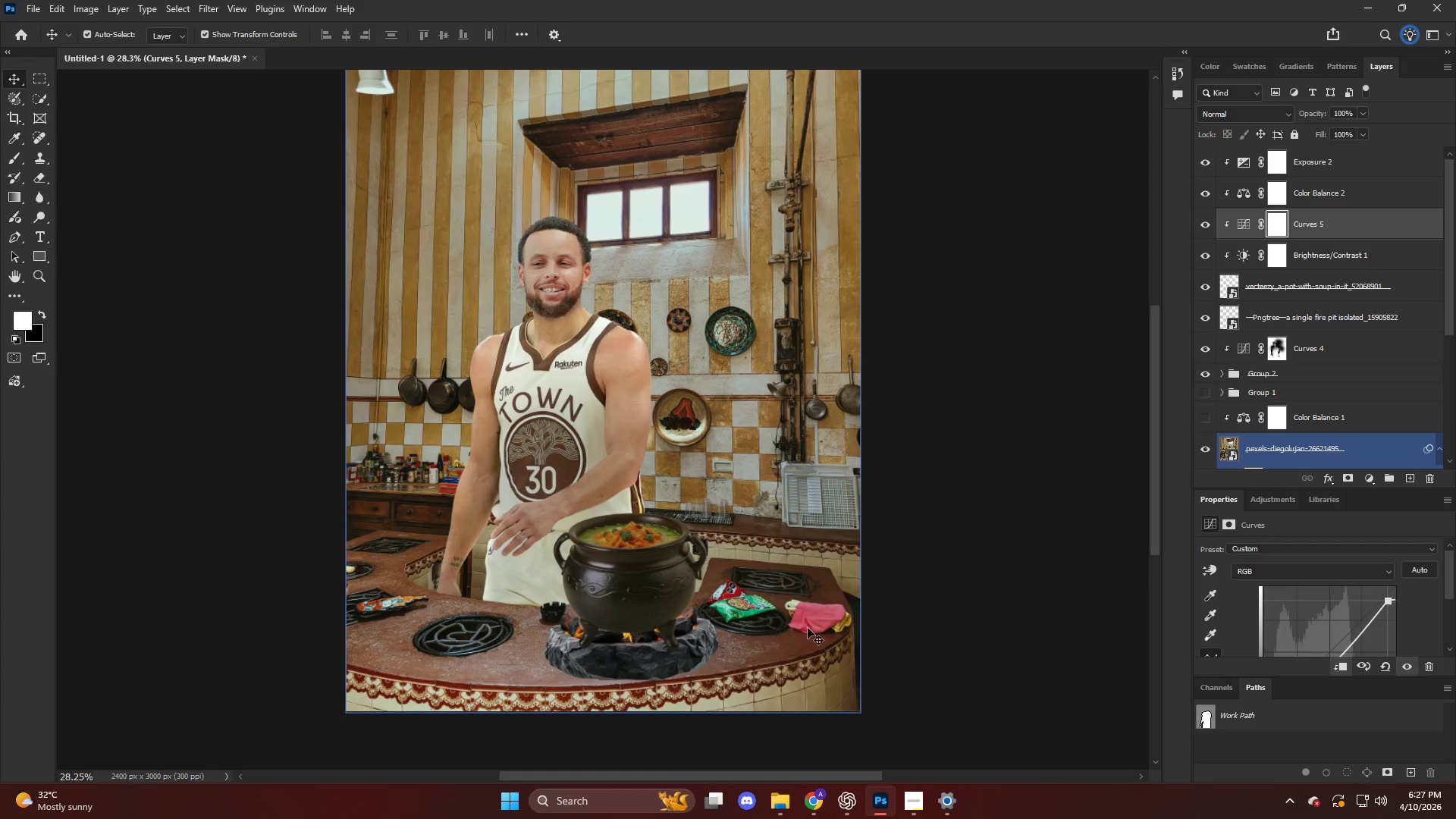 
left_click([748, 709])
 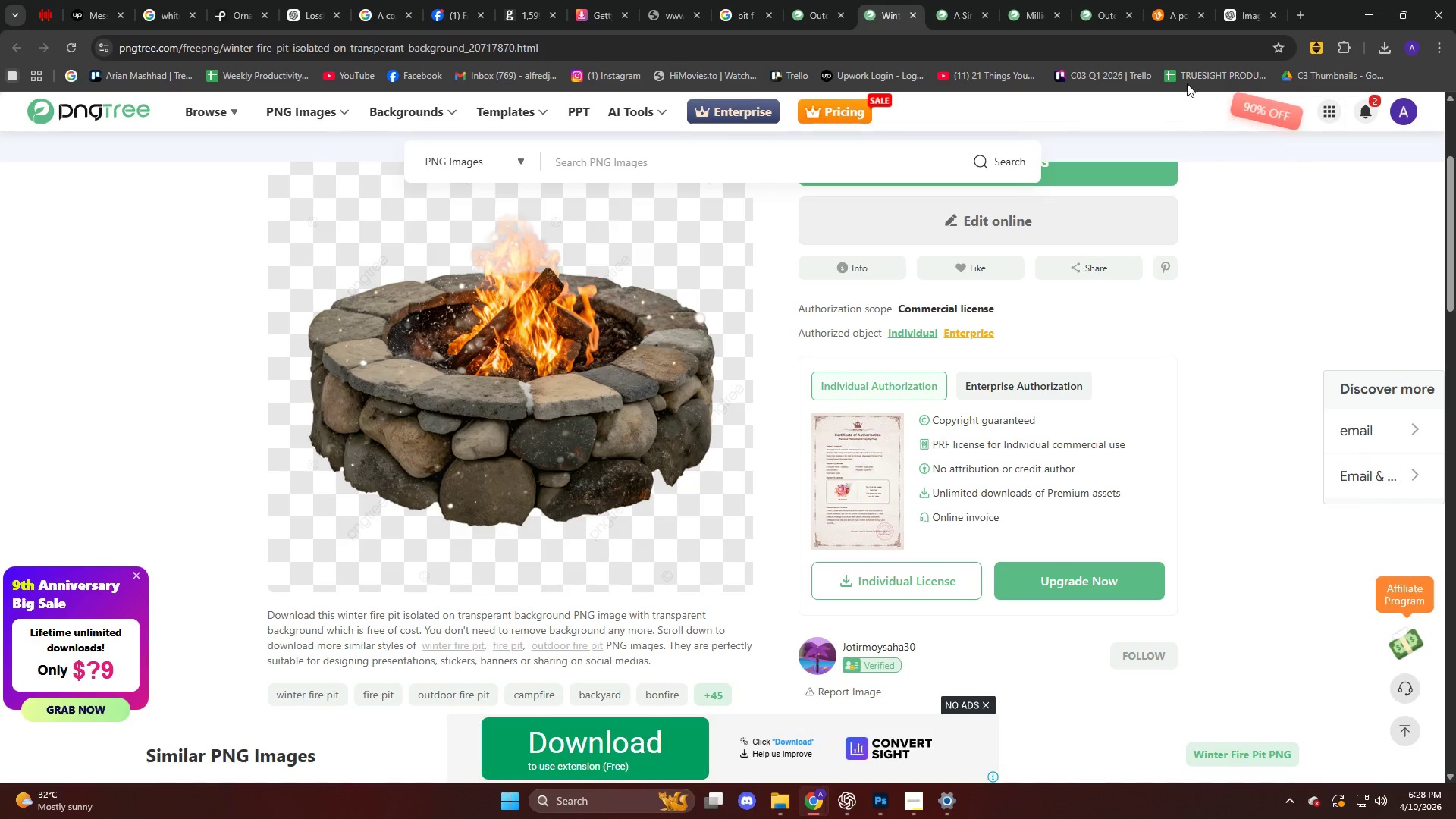 
left_click([1232, 0])
 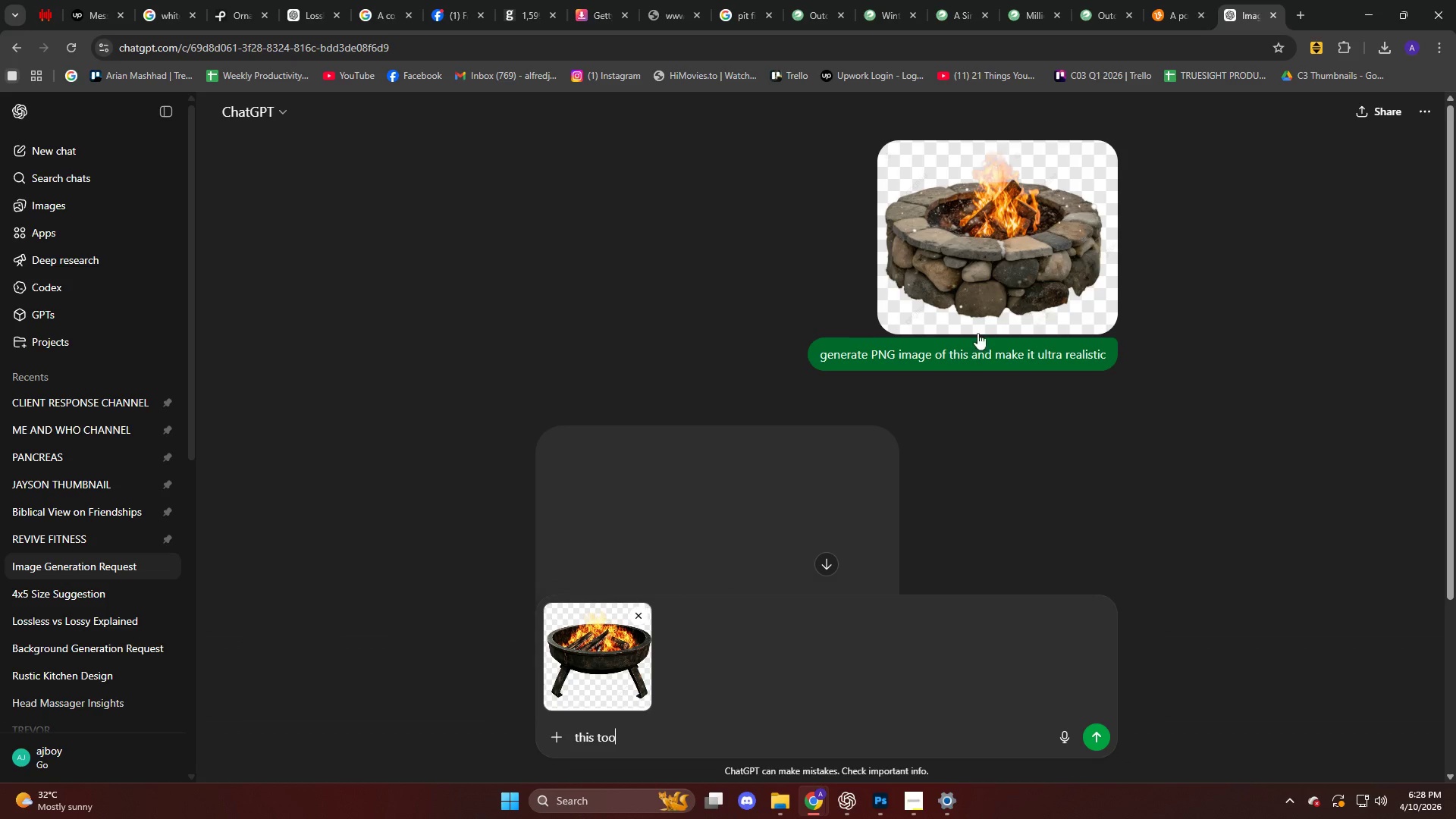 
scroll: coordinate [961, 358], scroll_direction: down, amount: 3.0
 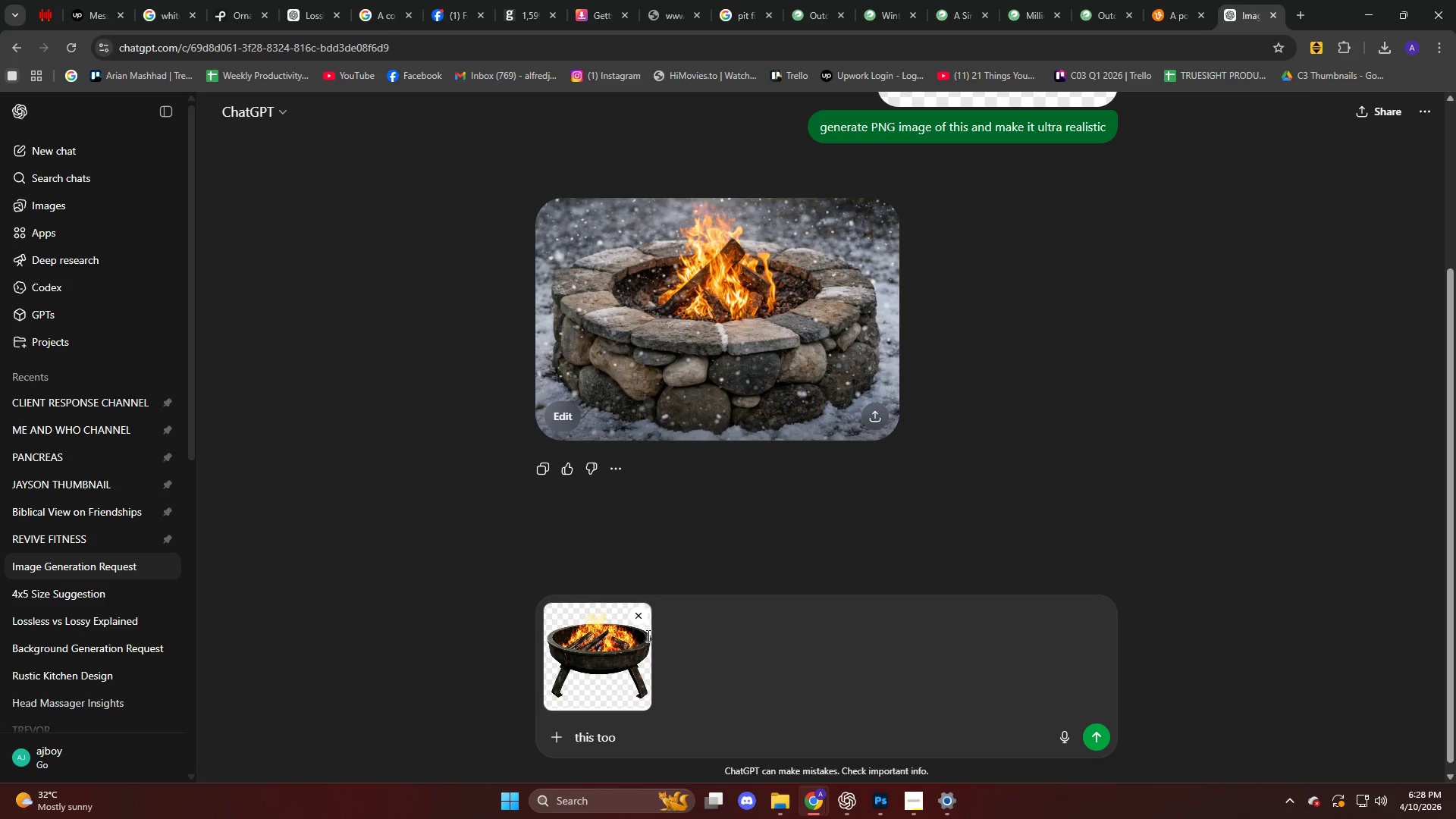 
left_click([637, 617])
 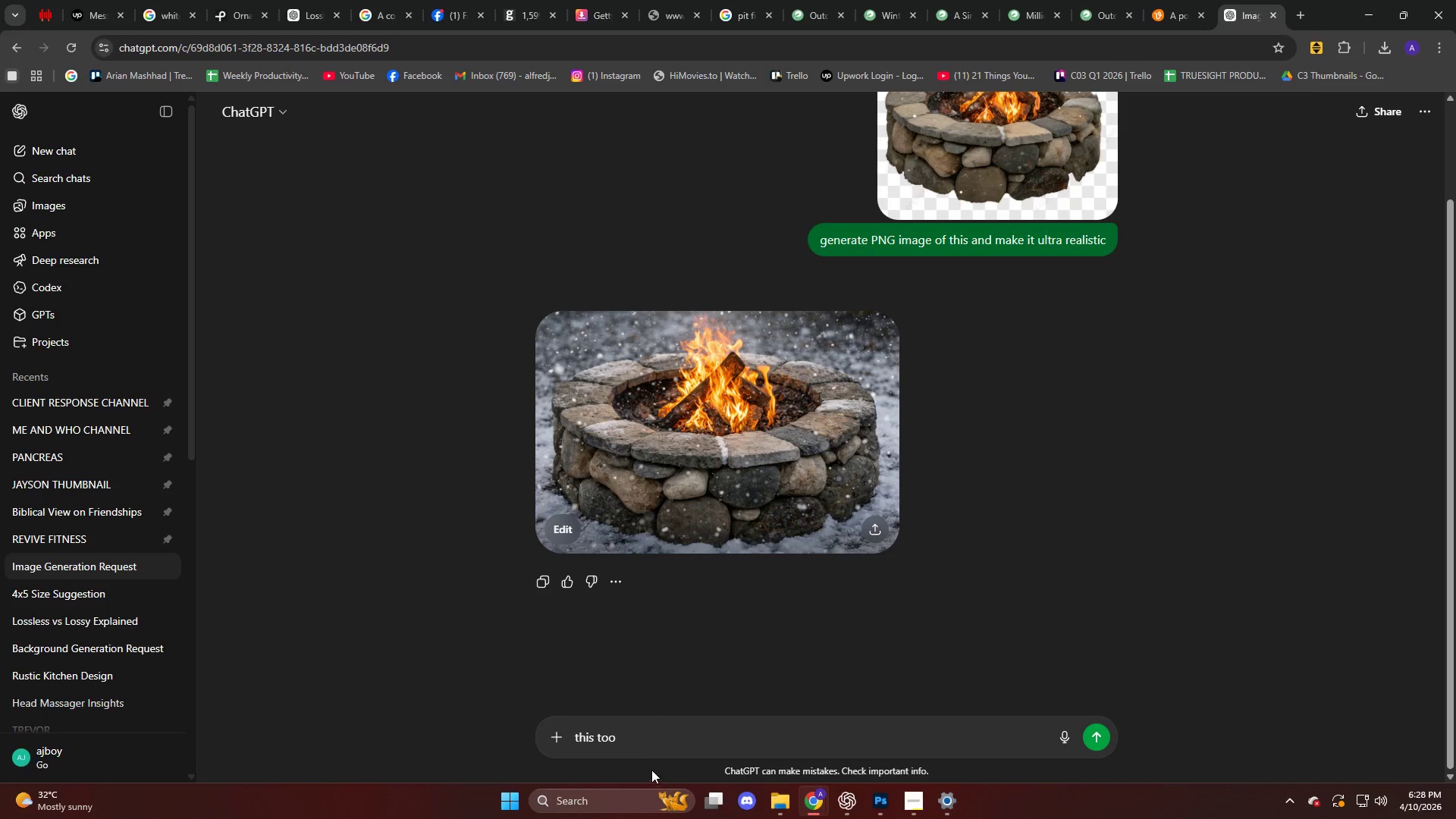 
left_click_drag(start_coordinate=[641, 739], to_coordinate=[570, 739])
 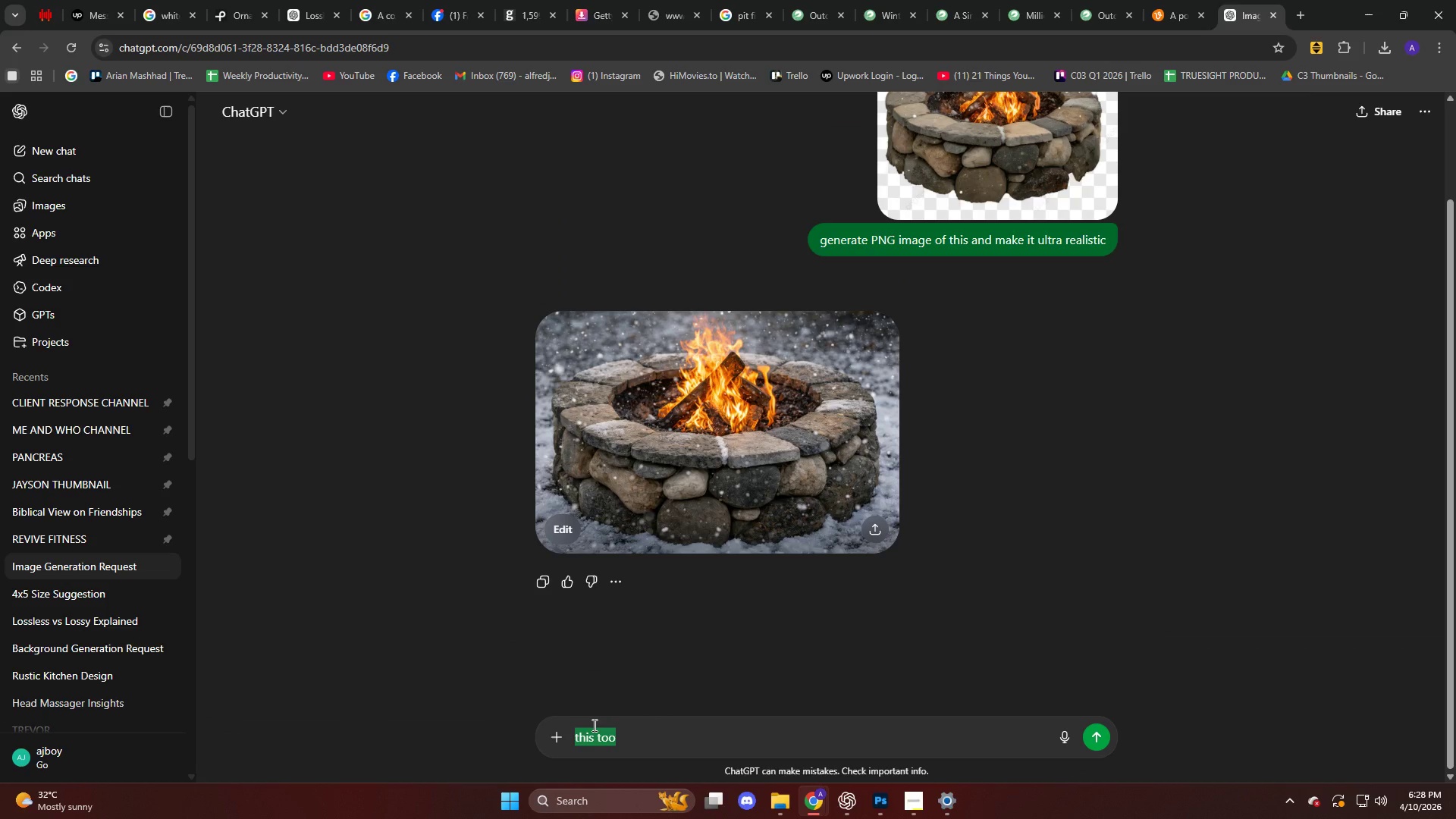 
key(Backspace)
type(make it png, )
 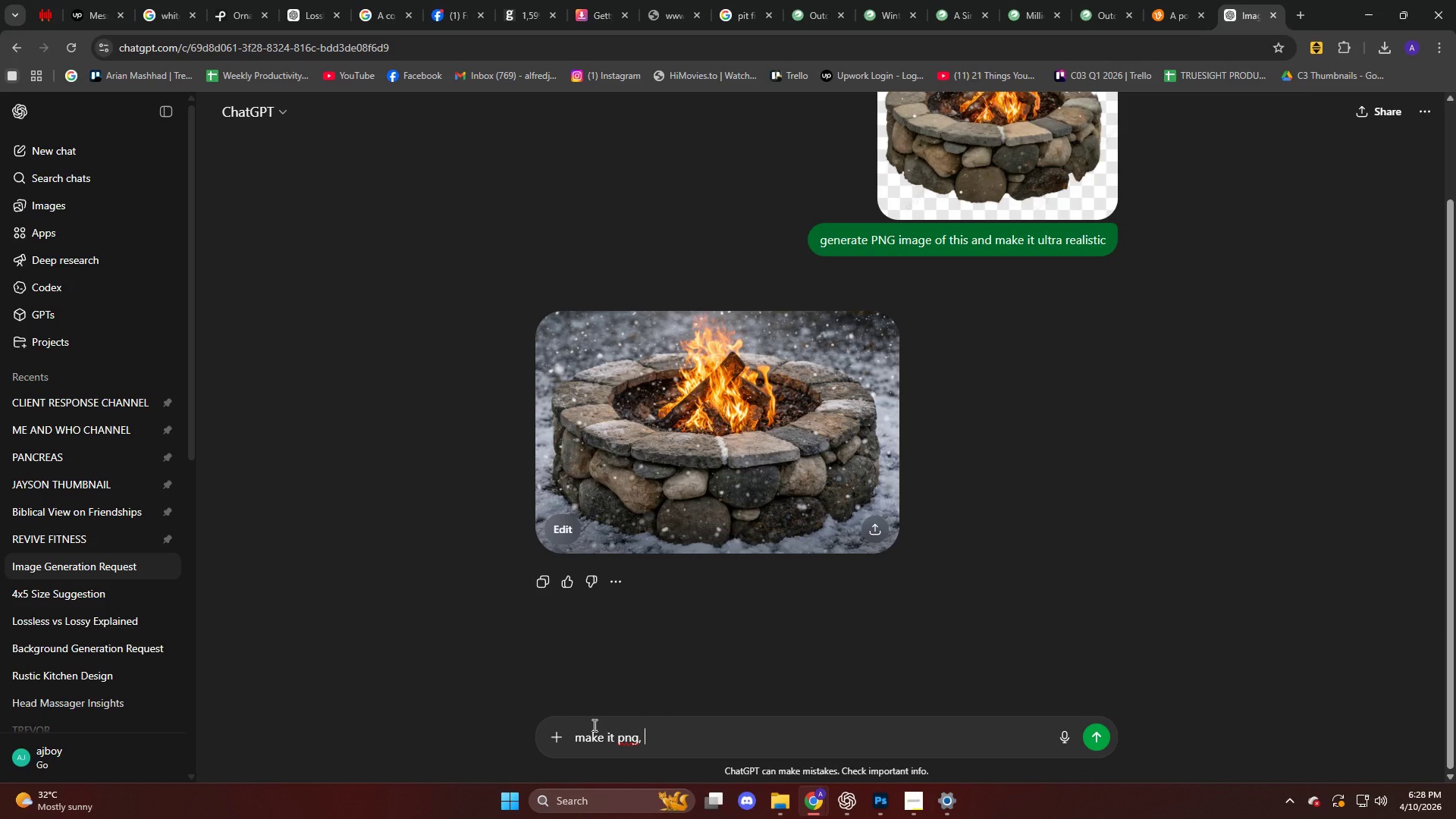 
key(Enter)
 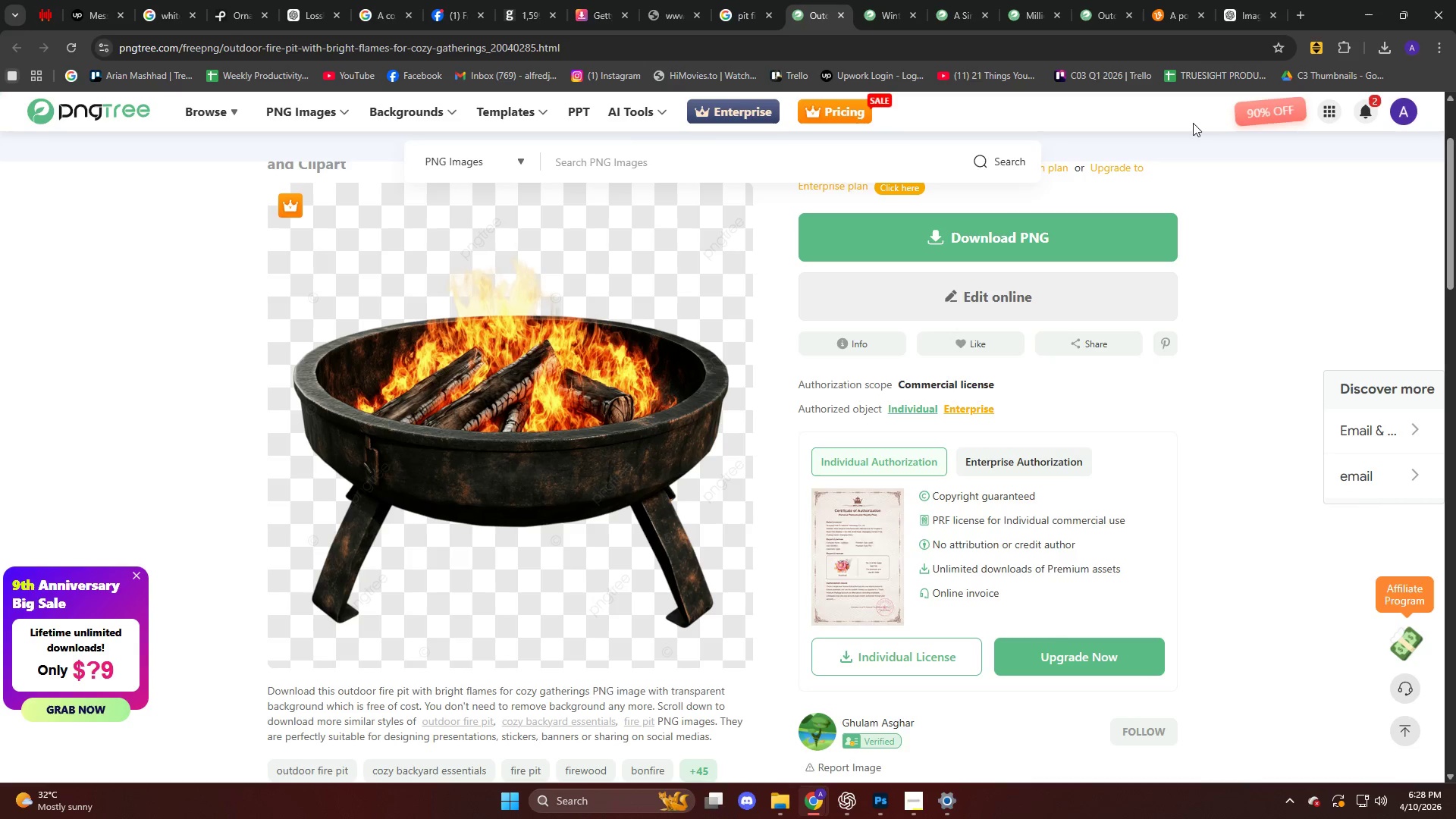 
wait(6.94)
 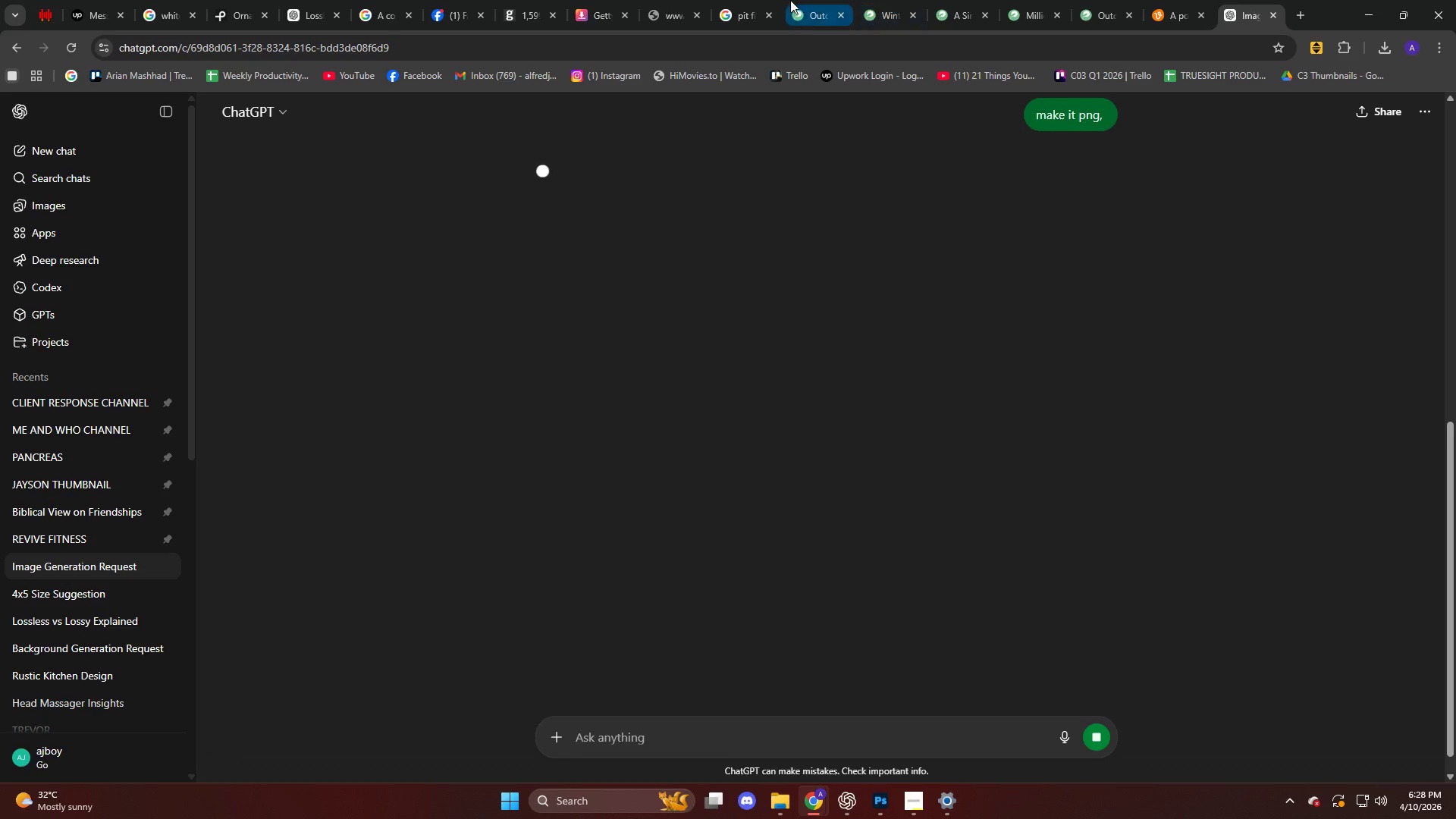 
left_click([877, 816])
 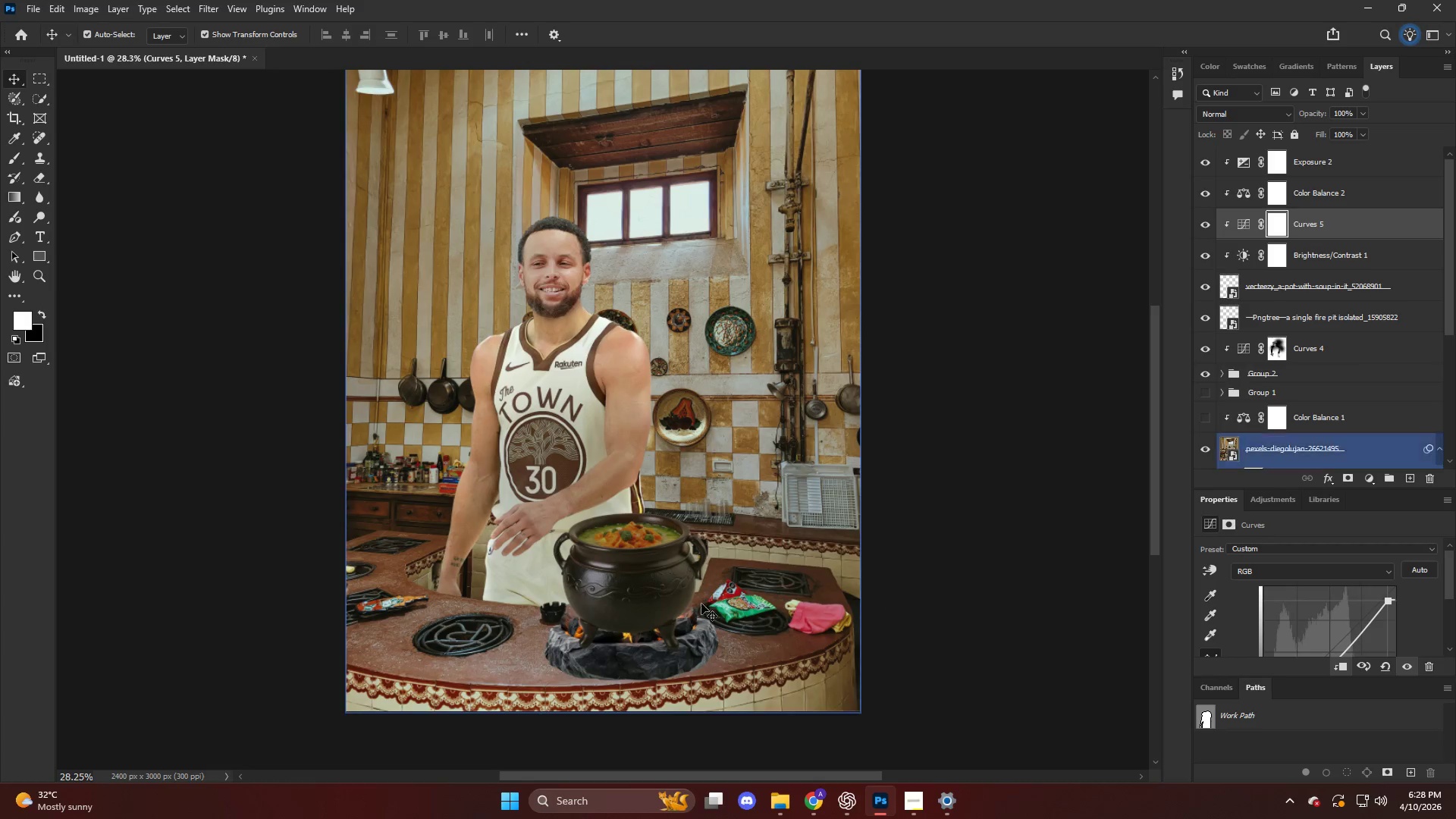 
key(Alt+AltLeft)
 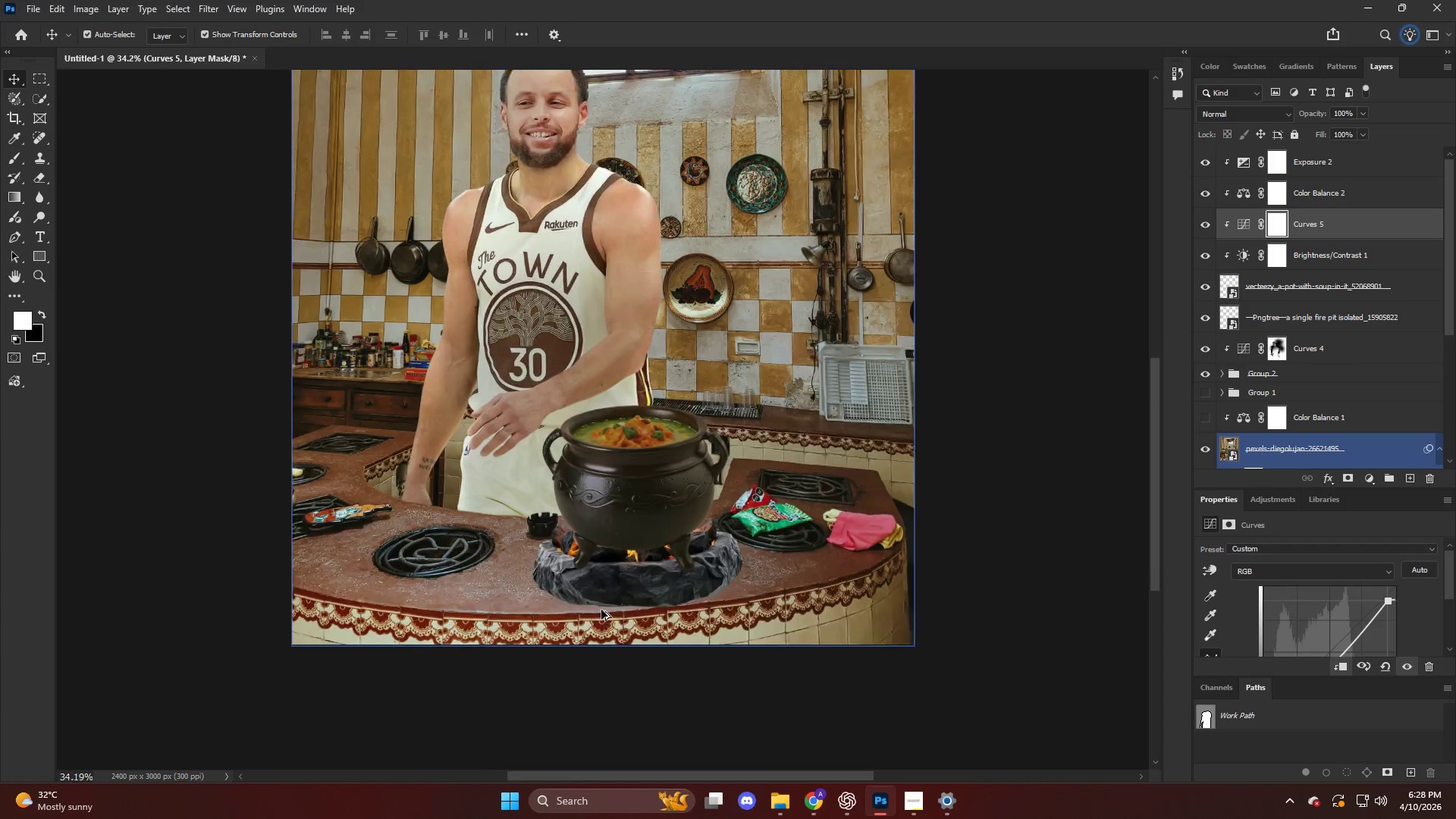 
key(V)
 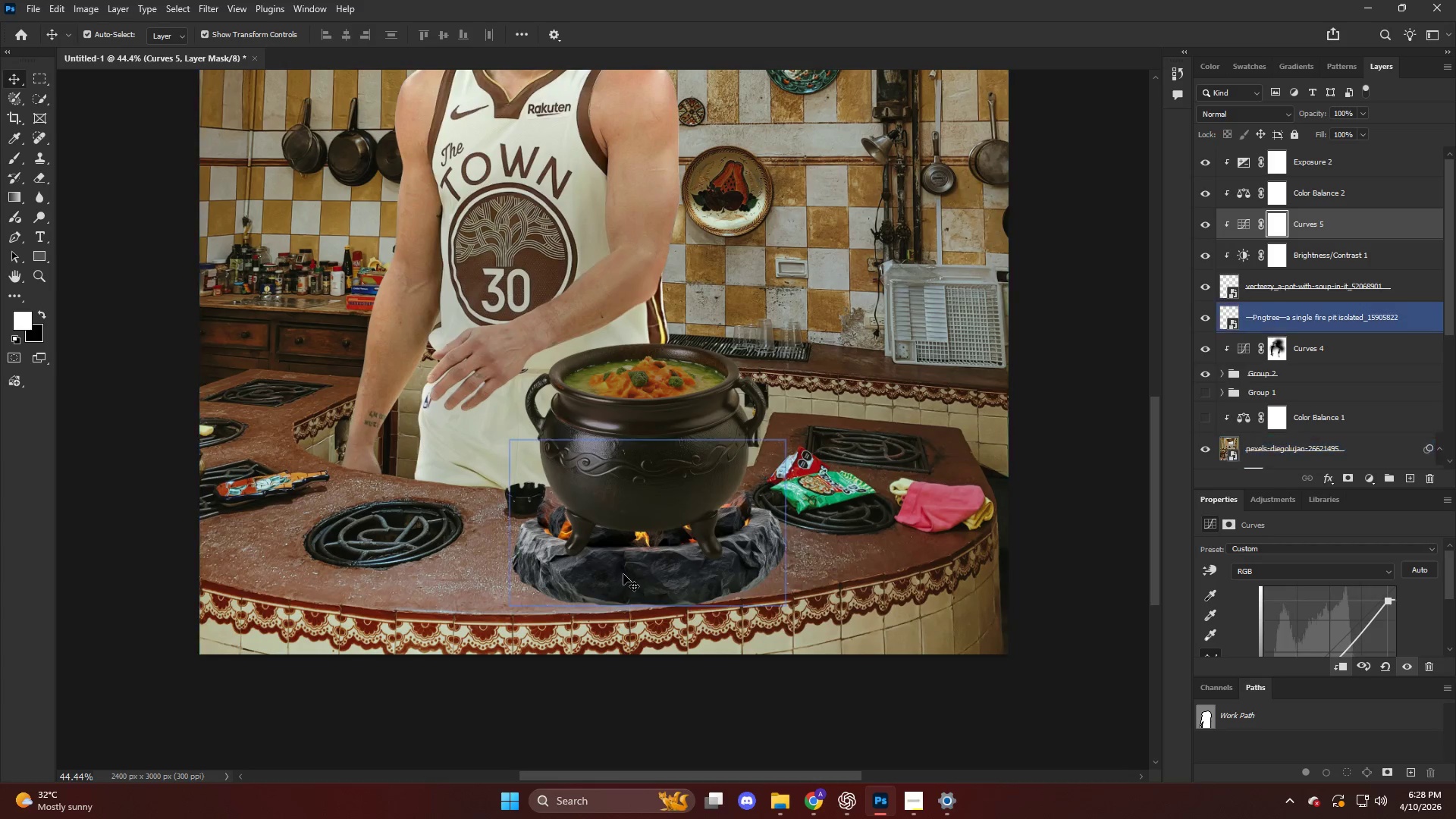 
left_click([623, 574])
 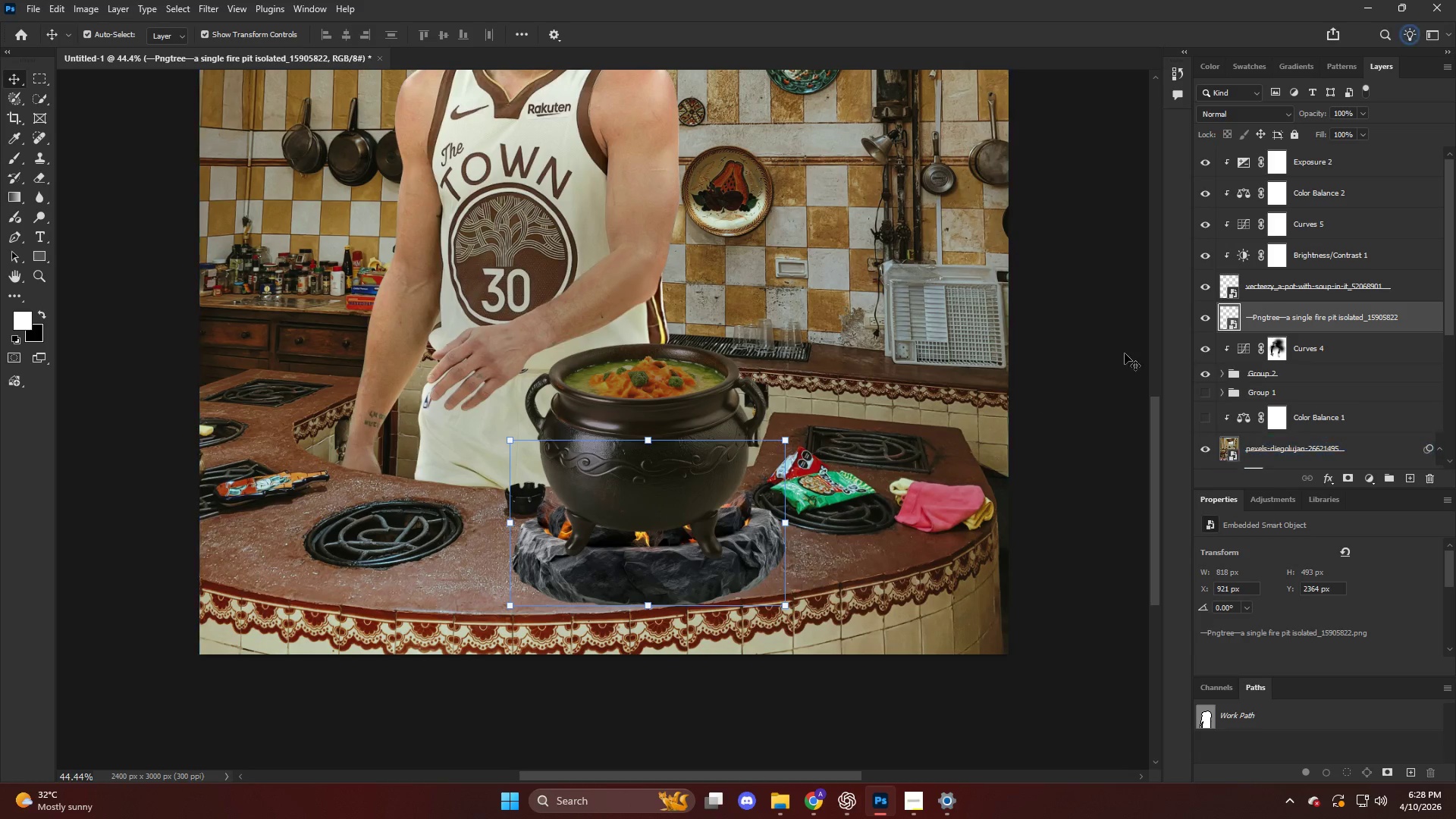 
scroll: coordinate [601, 611], scroll_direction: down, amount: 1.0
 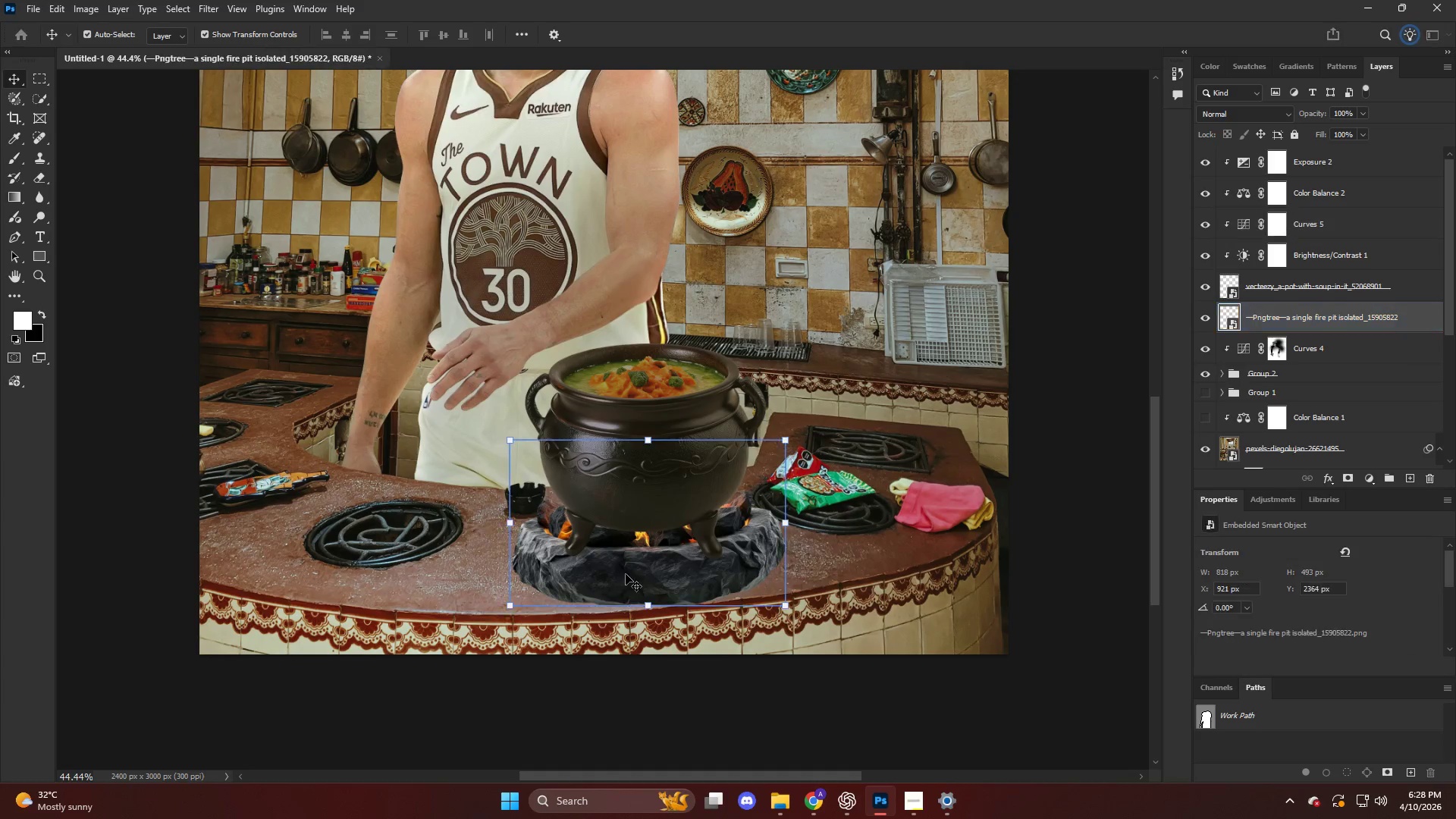 
key(Backspace)
 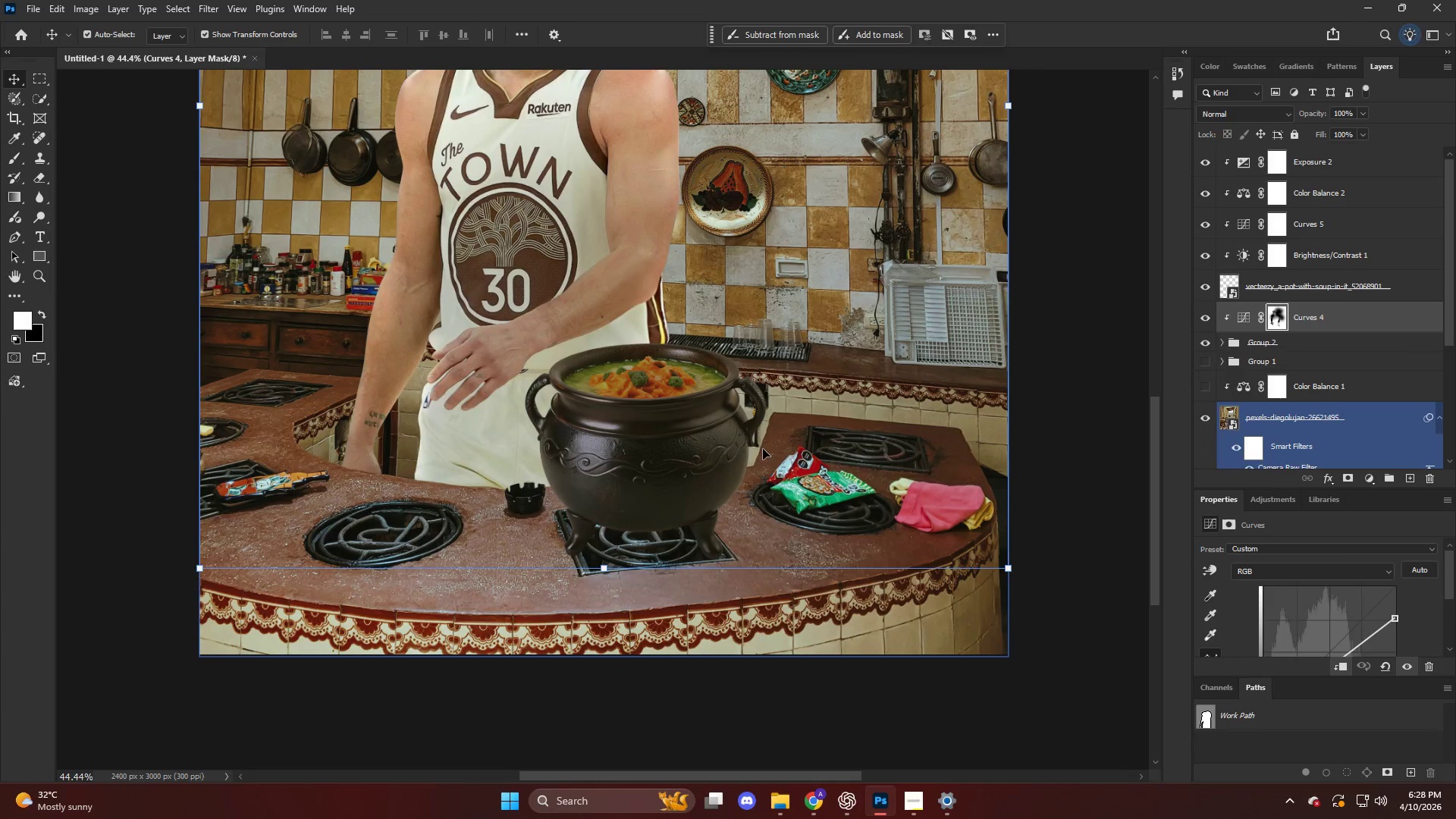 
key(Alt+AltLeft)
 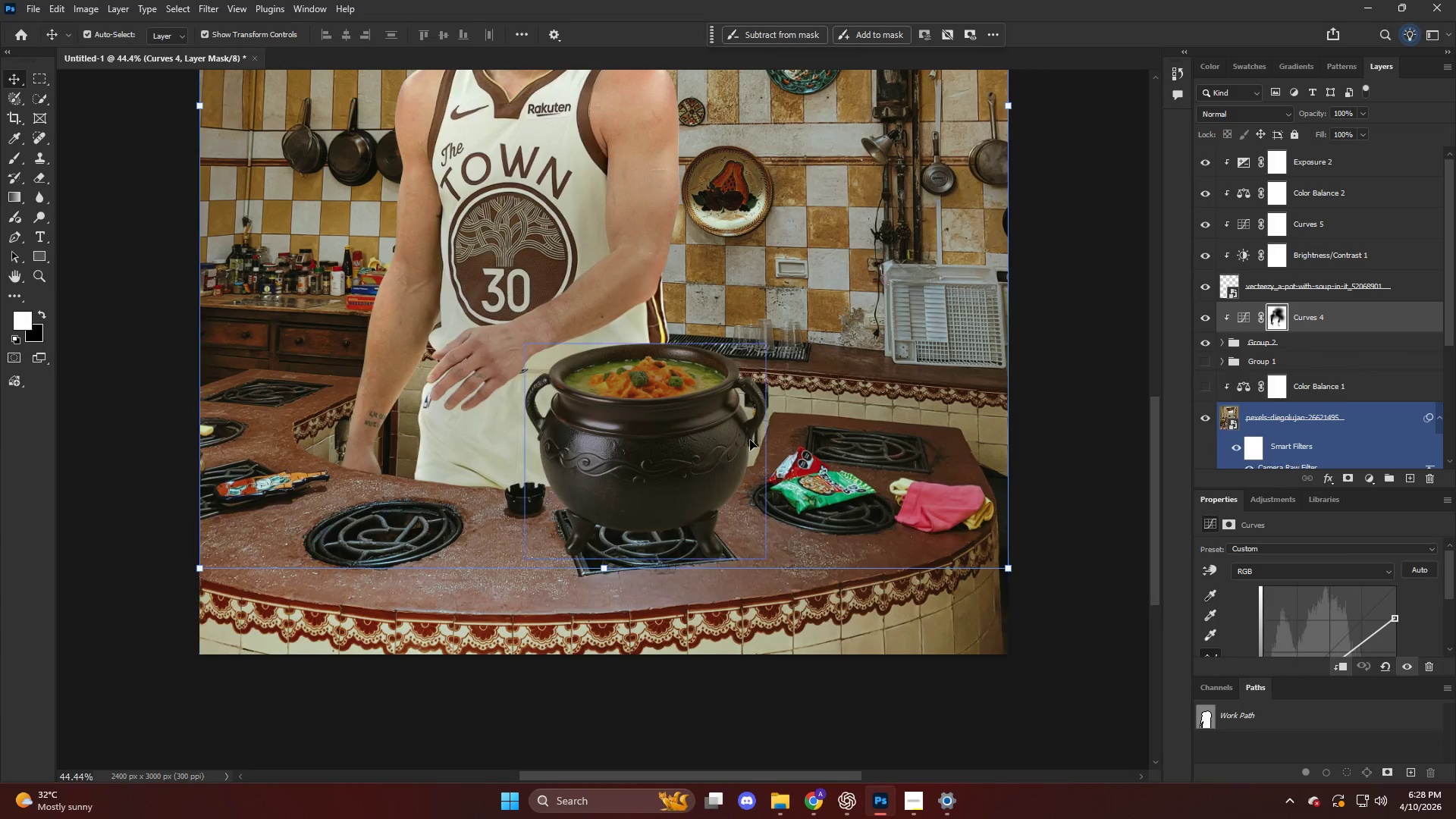 
scroll: coordinate [766, 438], scroll_direction: none, amount: 0.0
 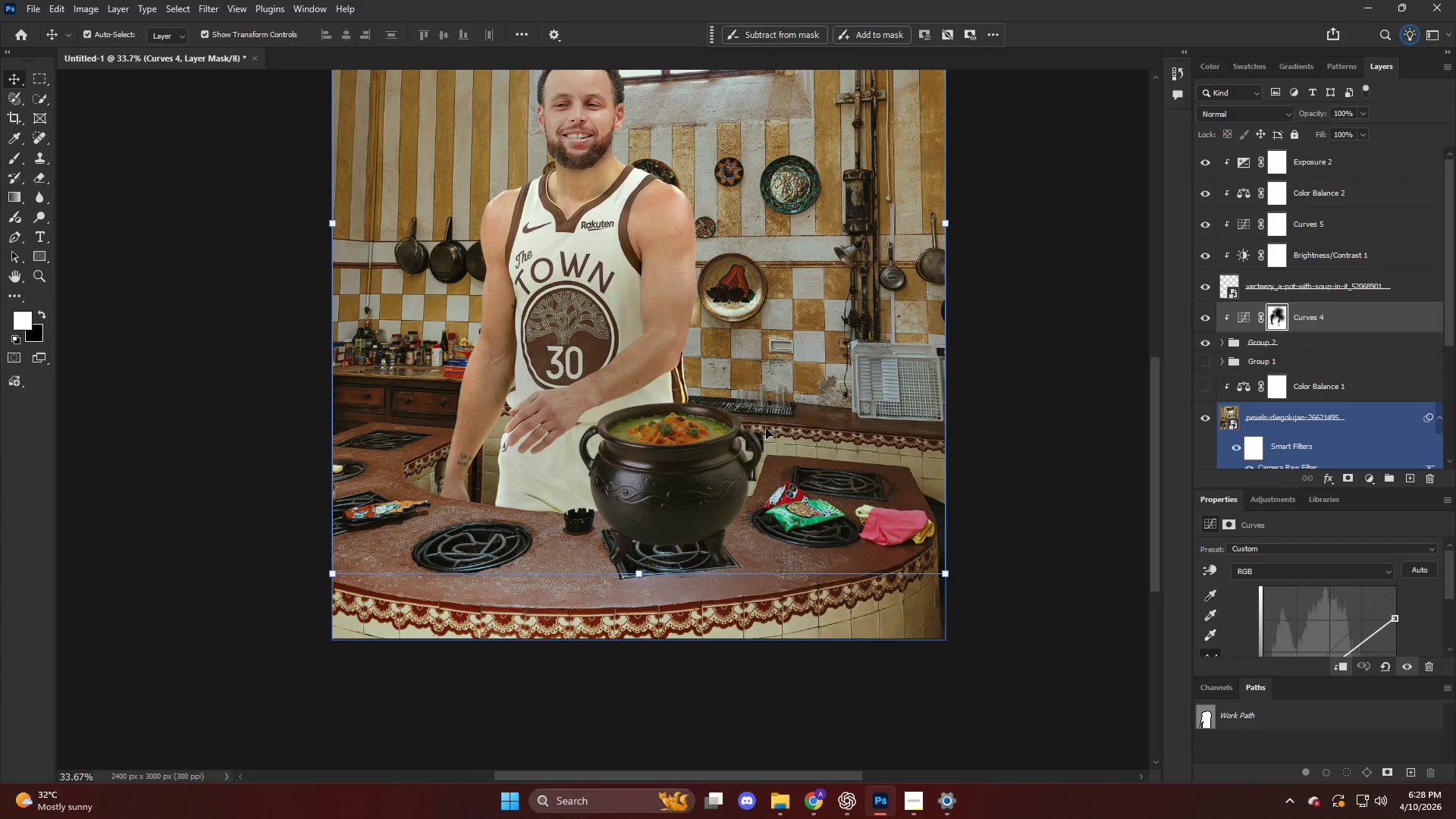 
left_click([819, 799])
 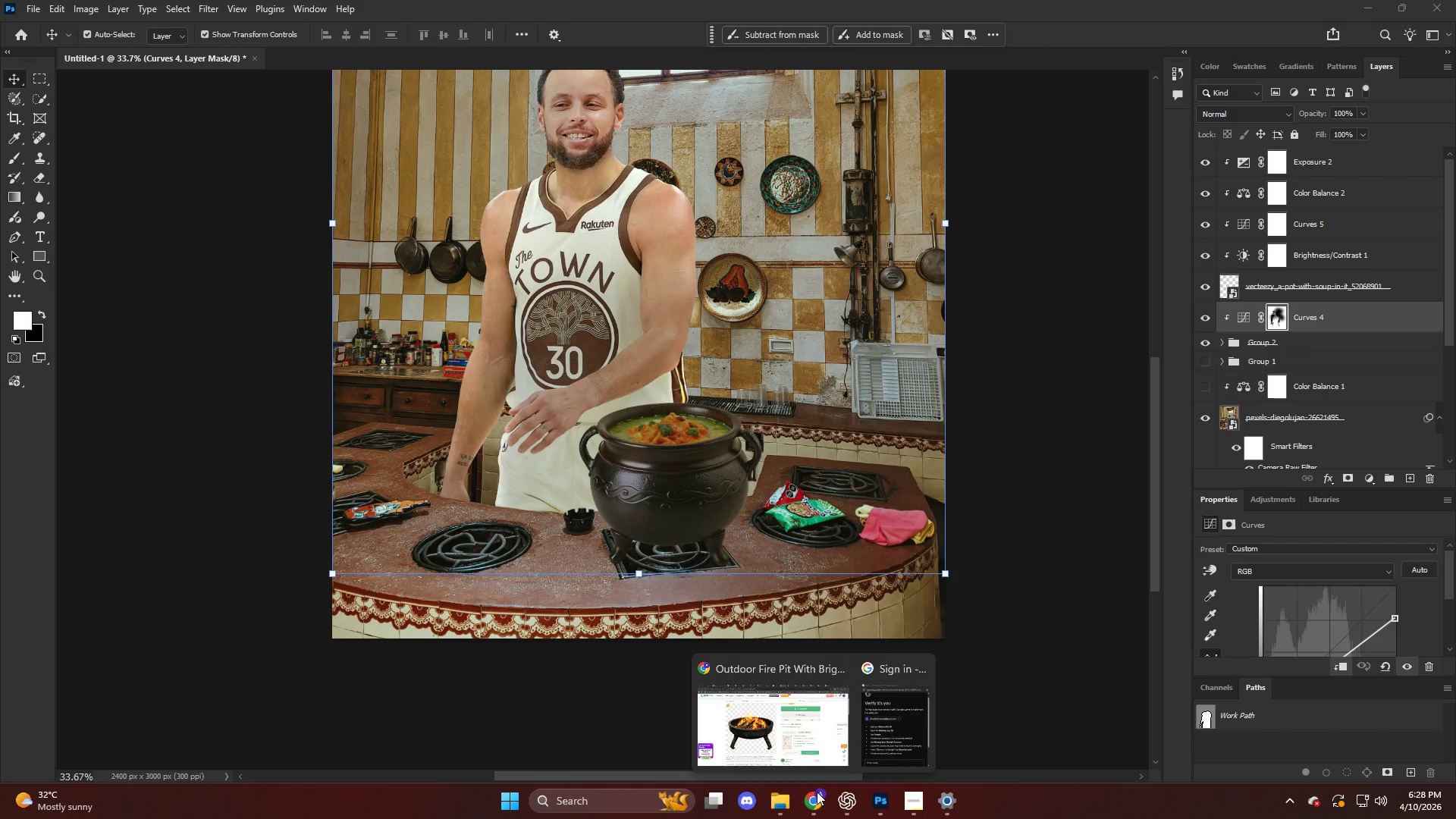 
left_click([809, 733])
 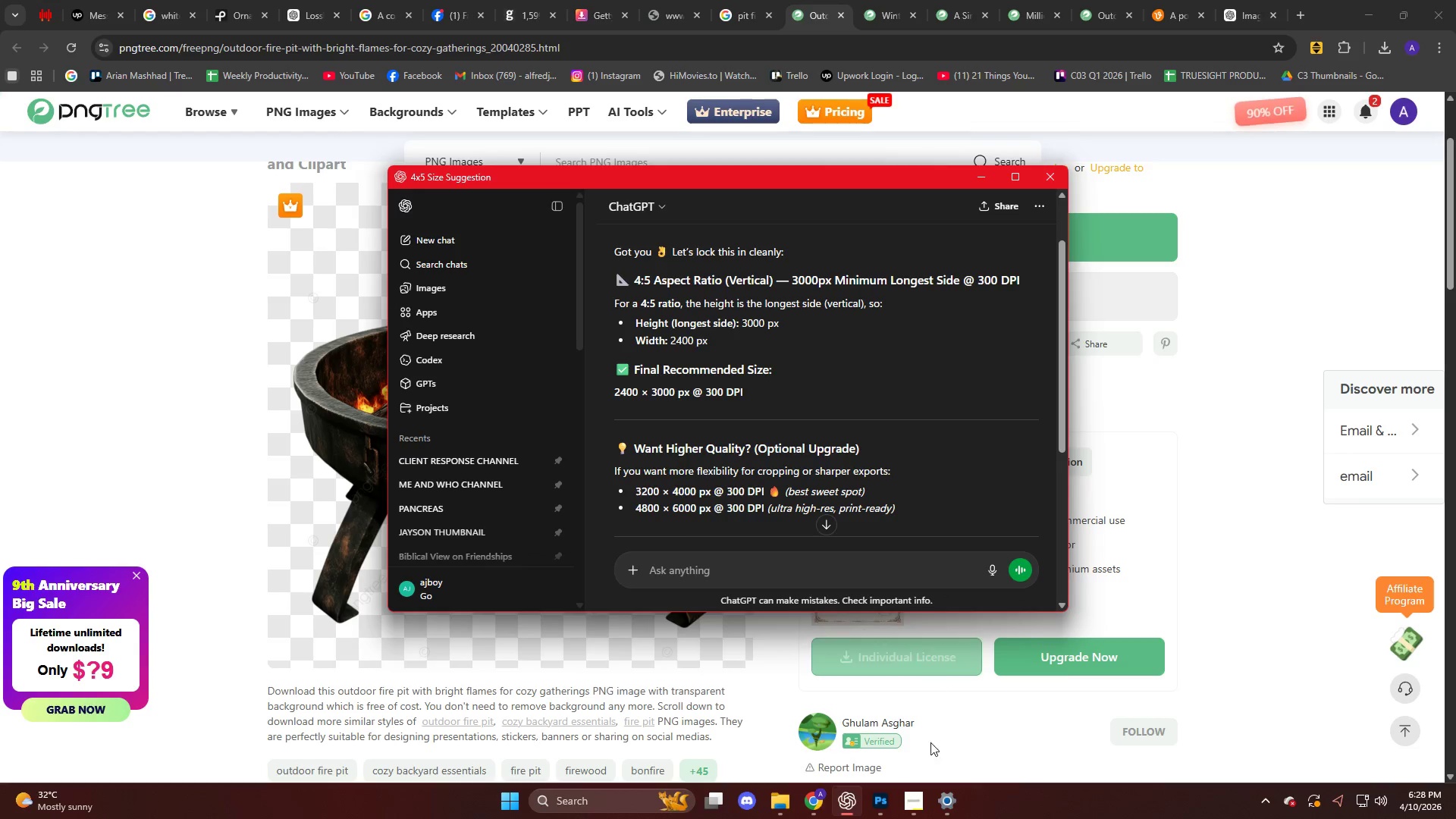 
left_click([849, 804])
 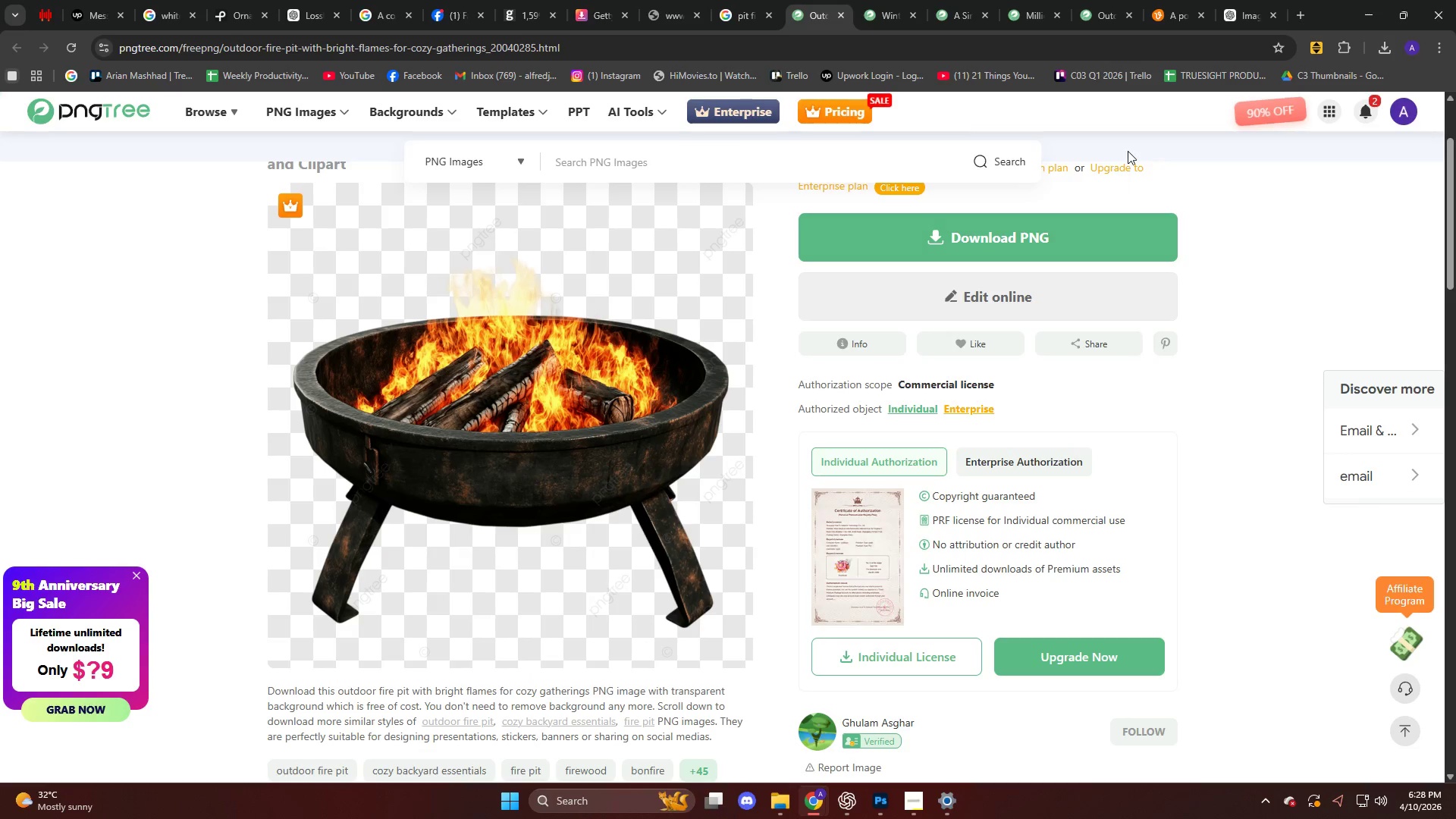 
left_click([1232, 0])
 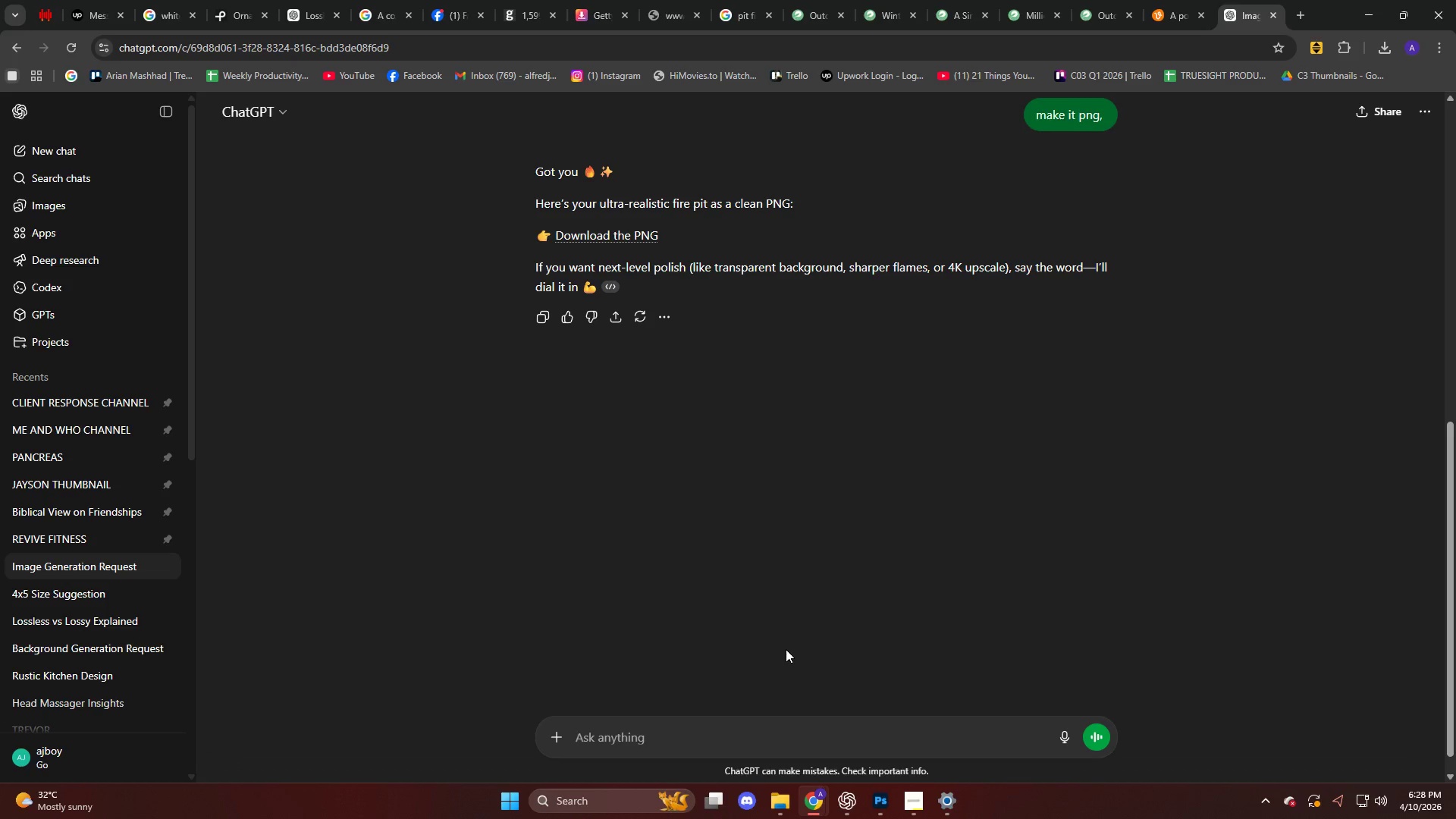 
type(generate dont m)
key(Backspace)
type(use python)
 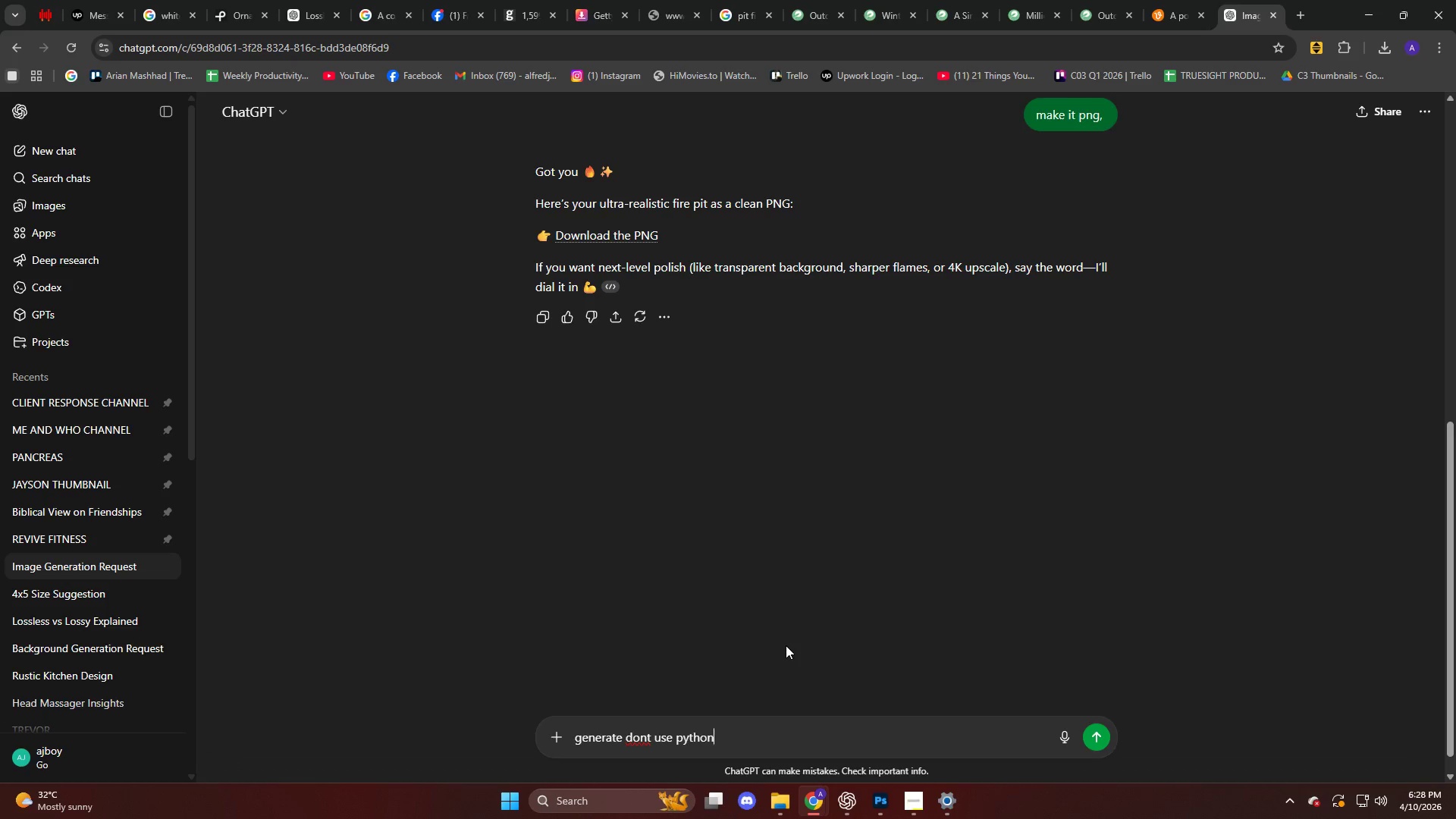 
key(Enter)
 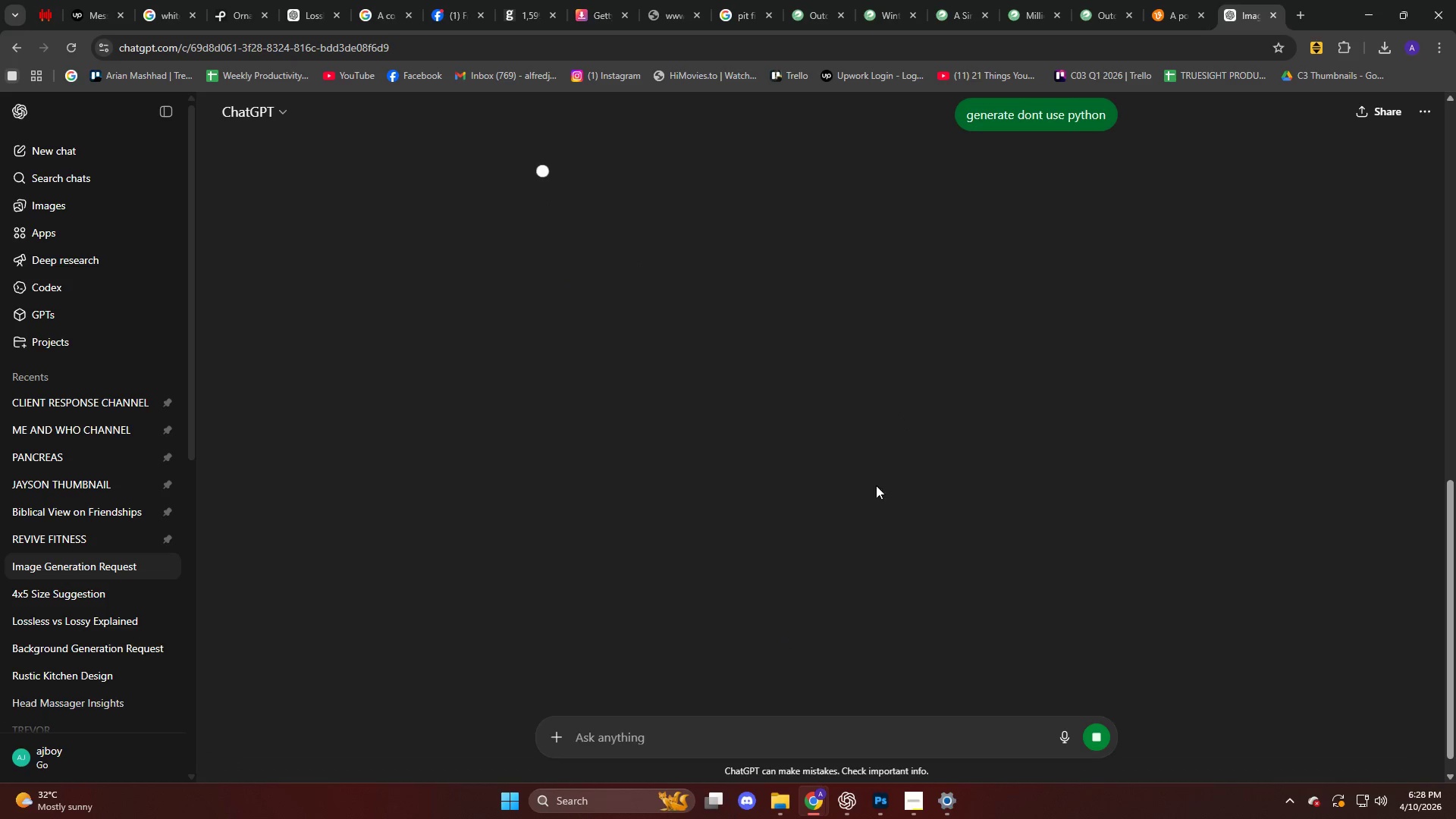 
left_click([890, 792])
 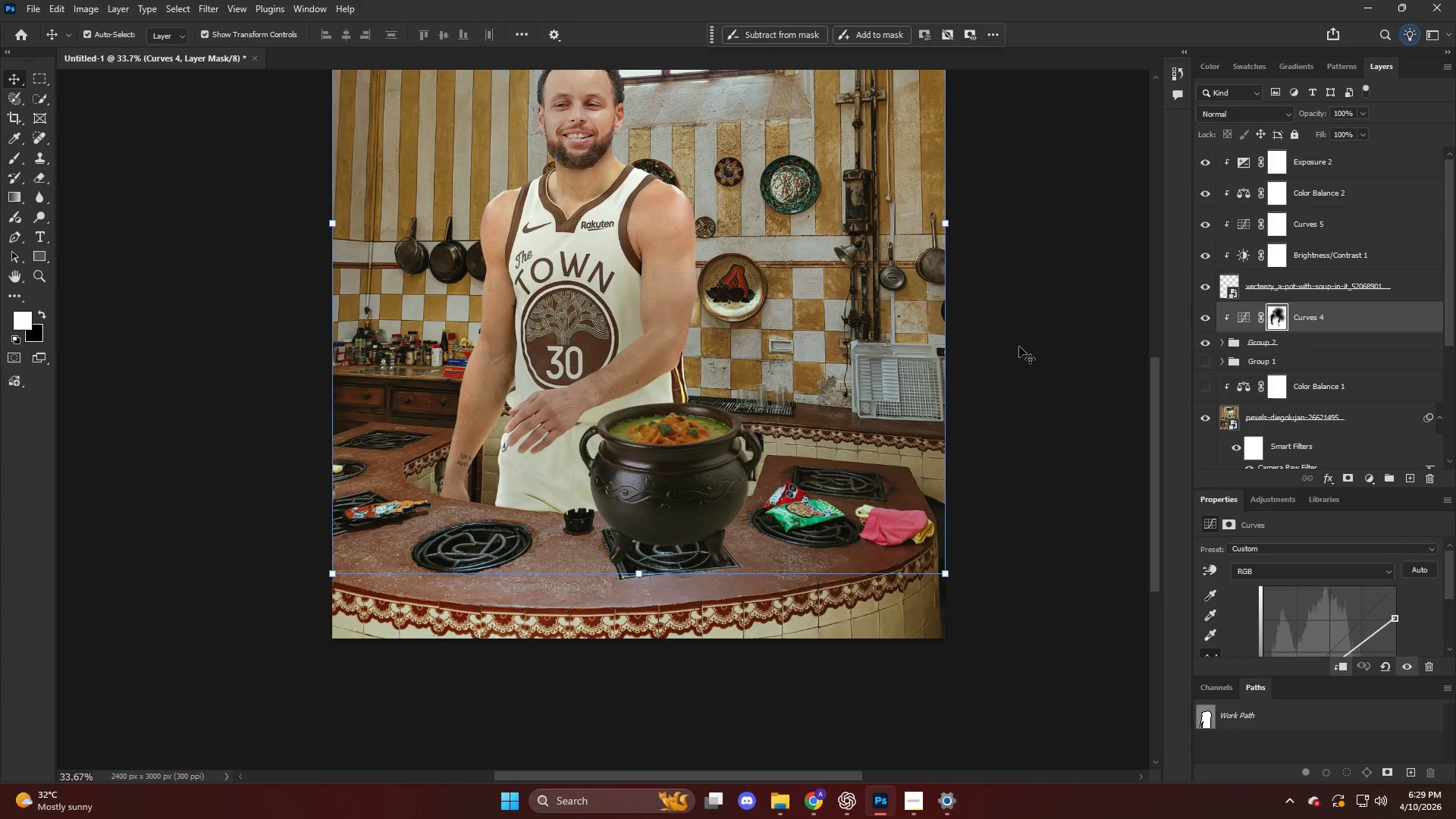 
wait(67.81)
 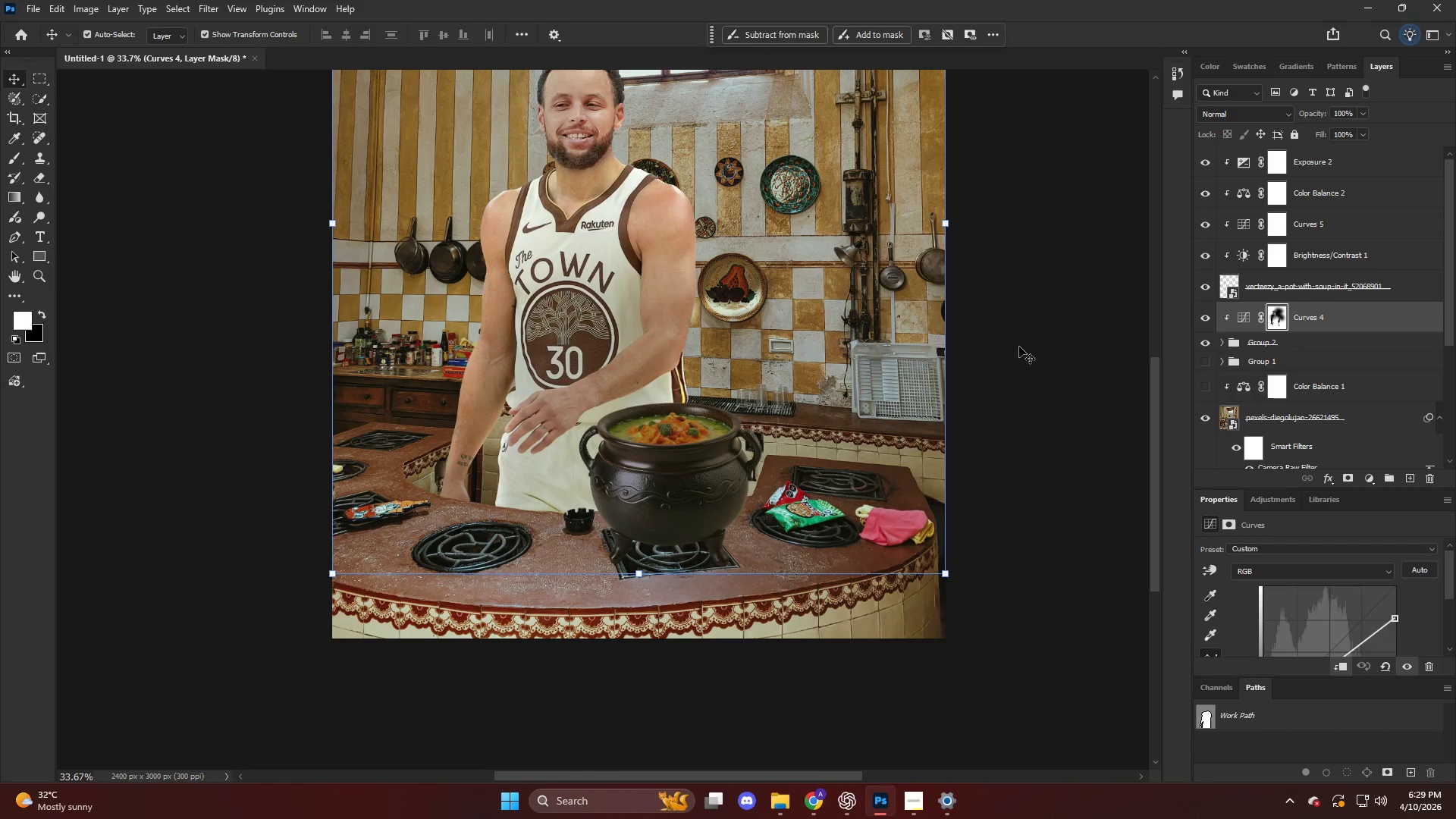 
double_click([849, 802])
 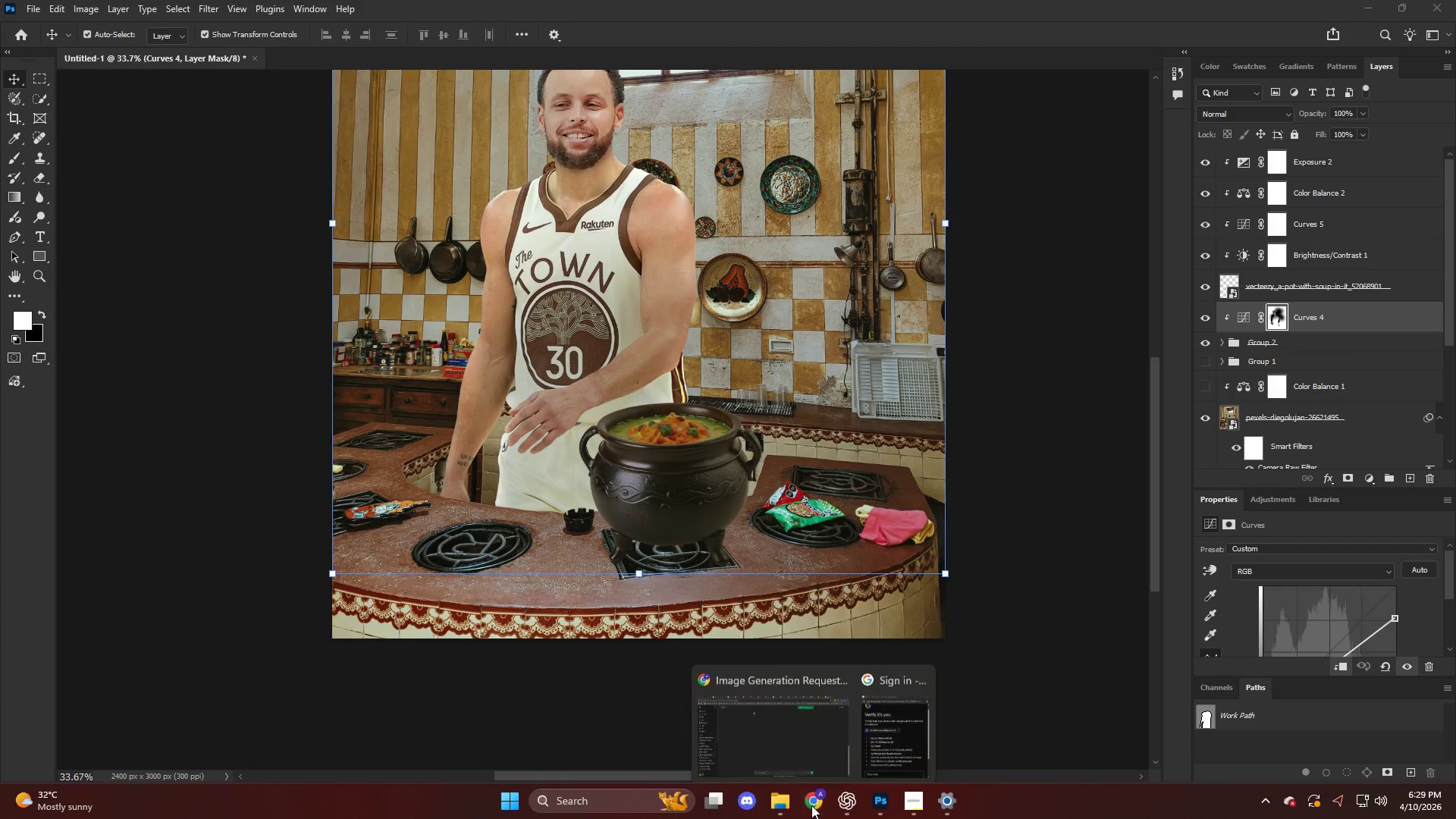 
left_click([811, 805])
 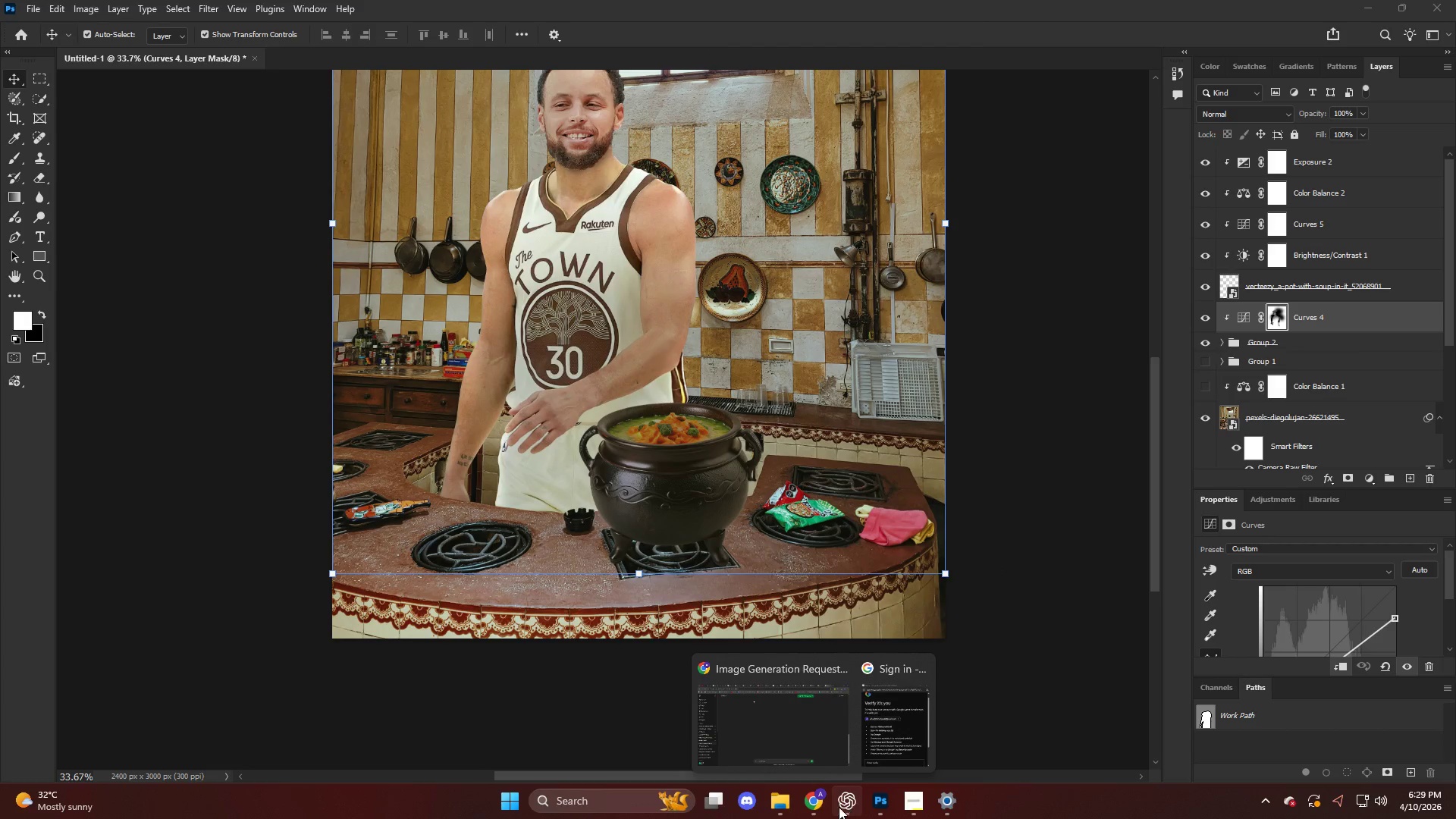 
left_click([821, 803])
 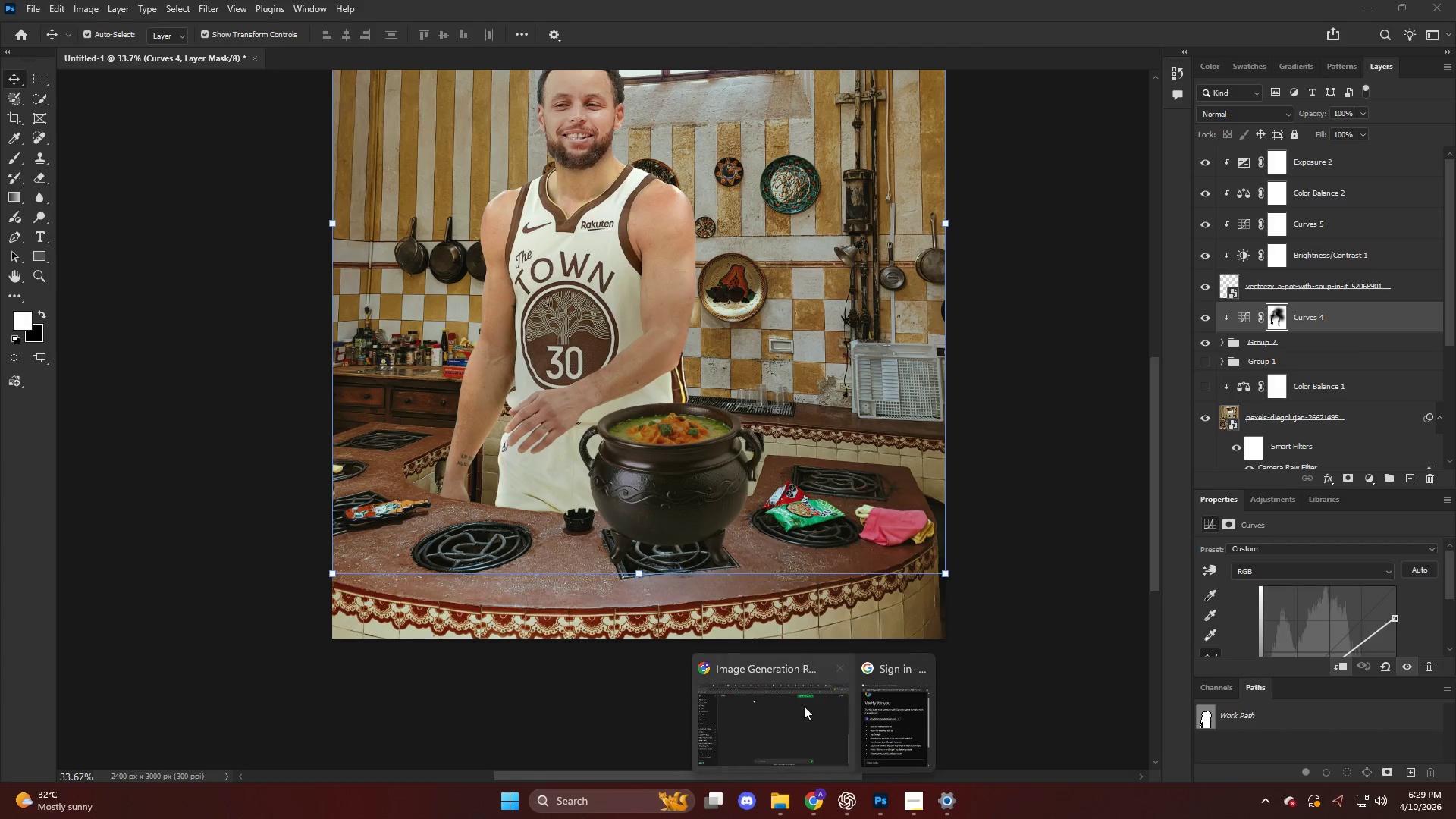 
left_click([1147, 321])
 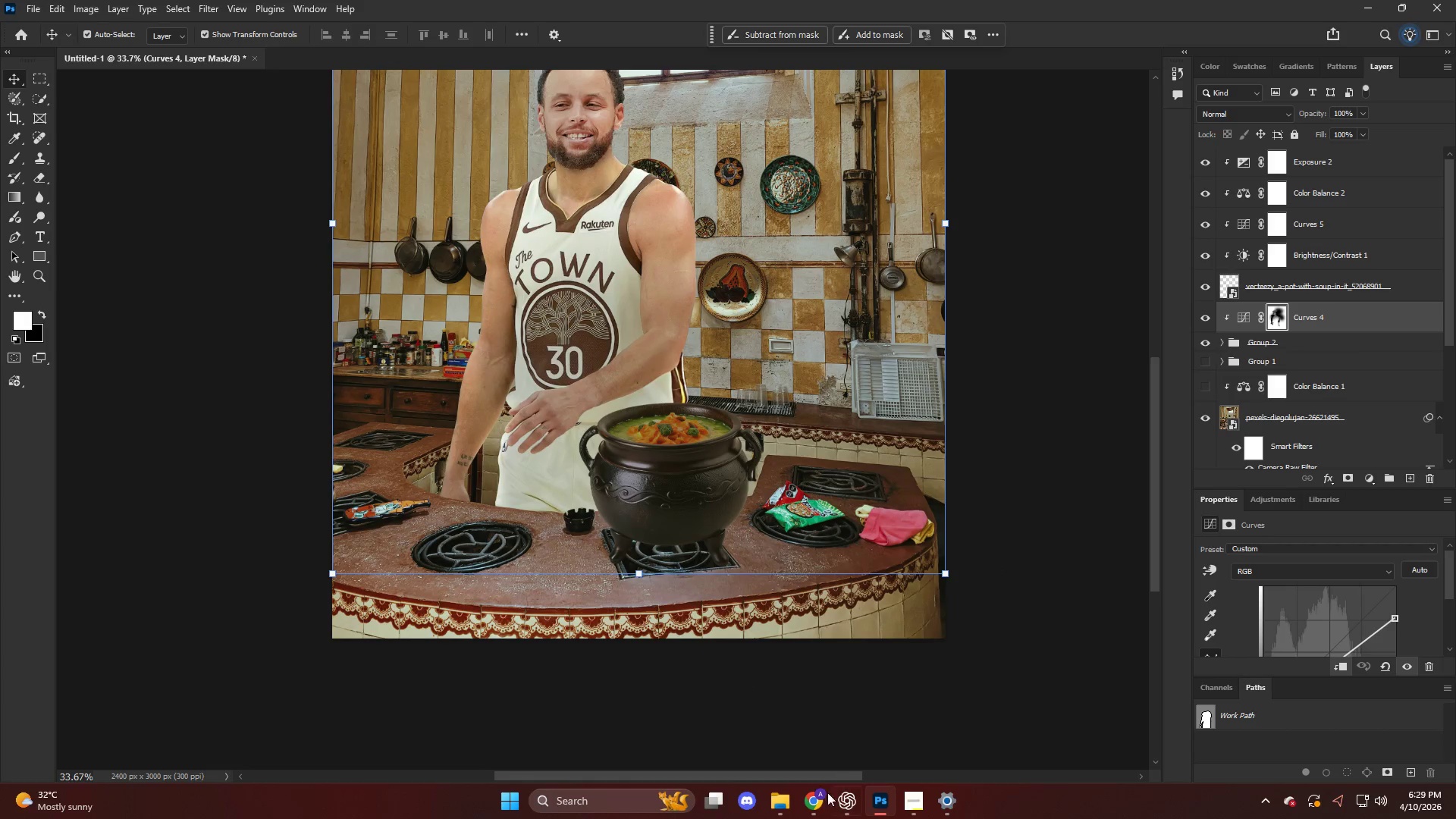 
left_click([811, 812])
 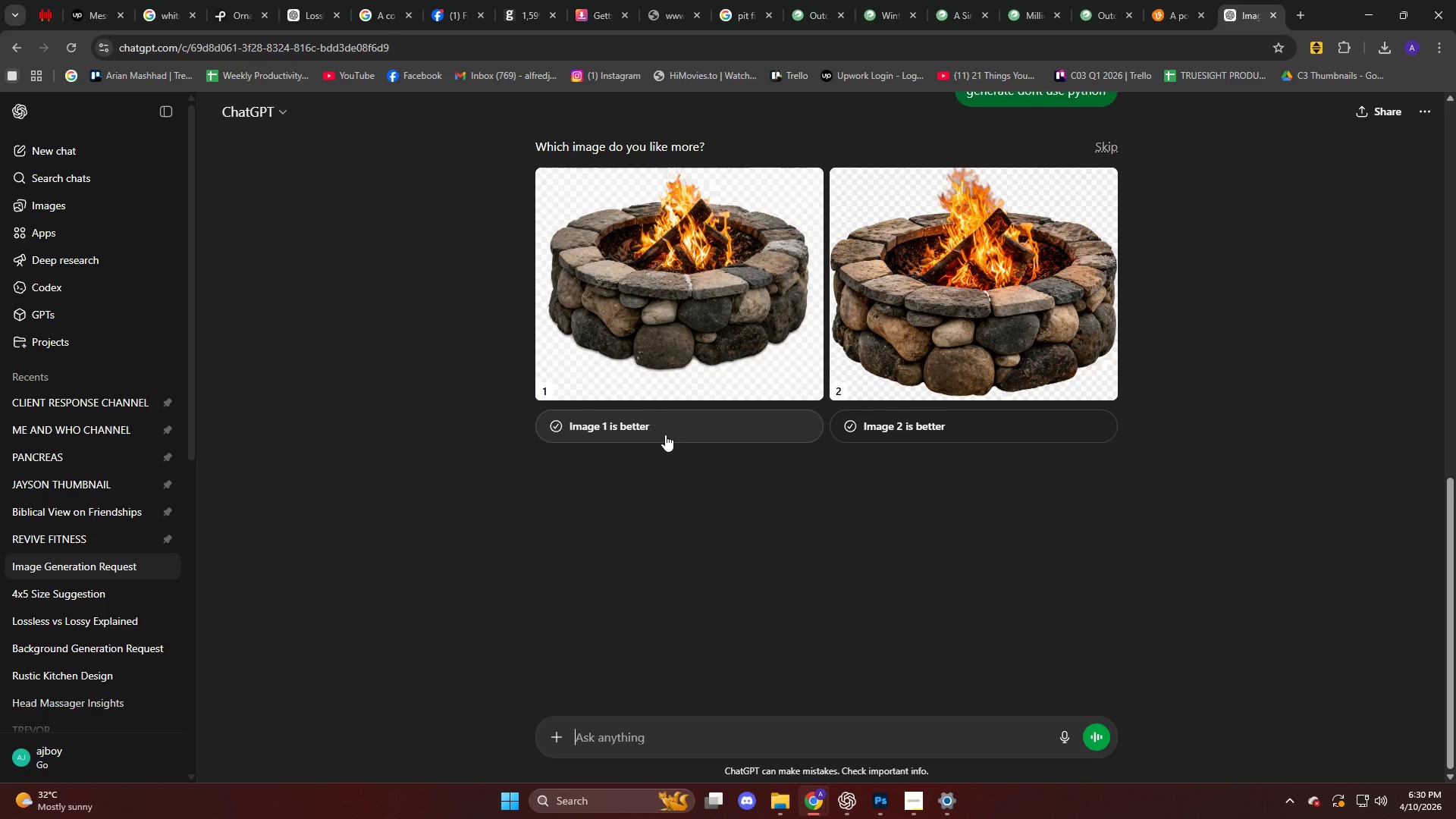 
wait(5.55)
 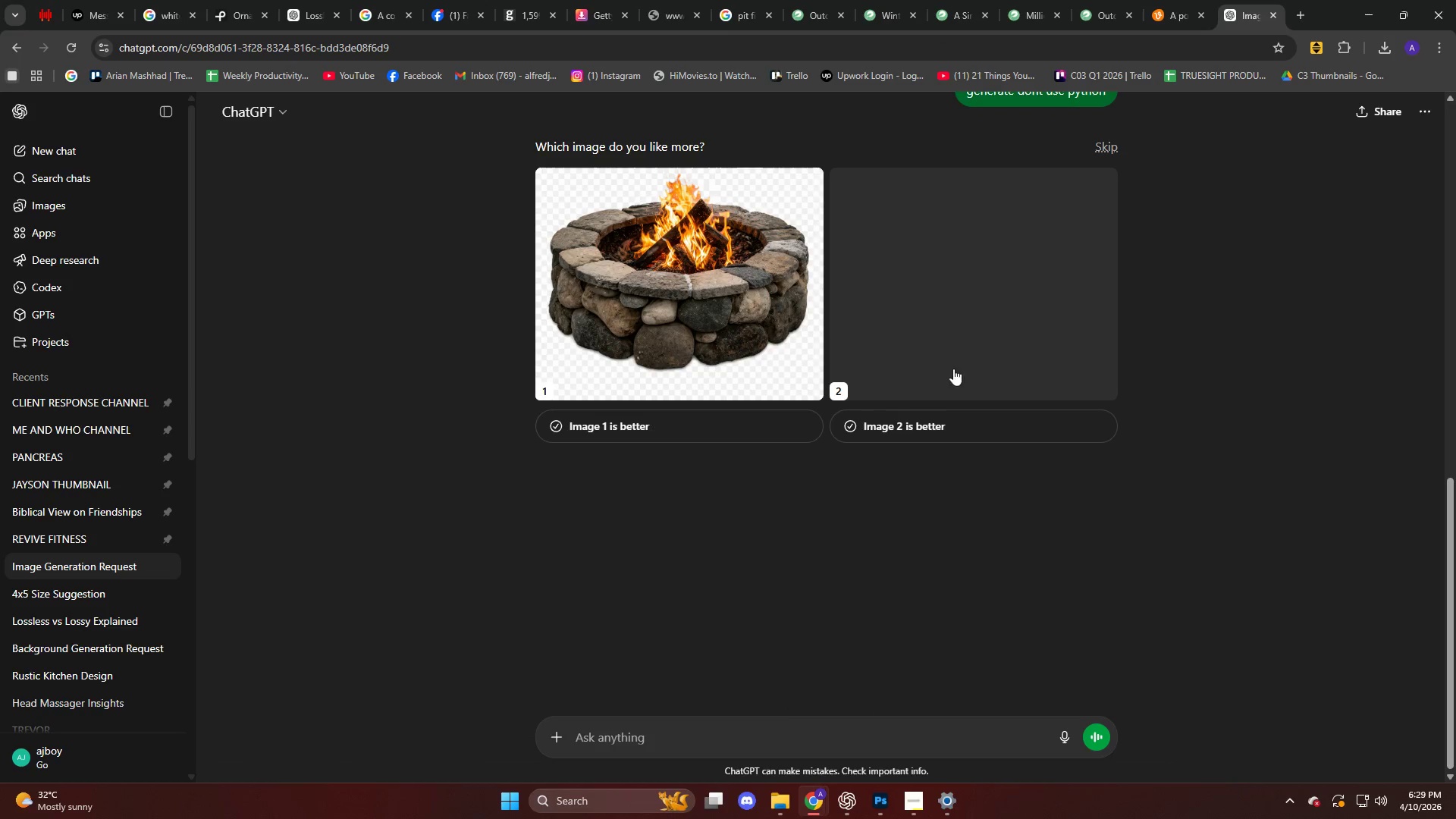 
left_click([938, 435])
 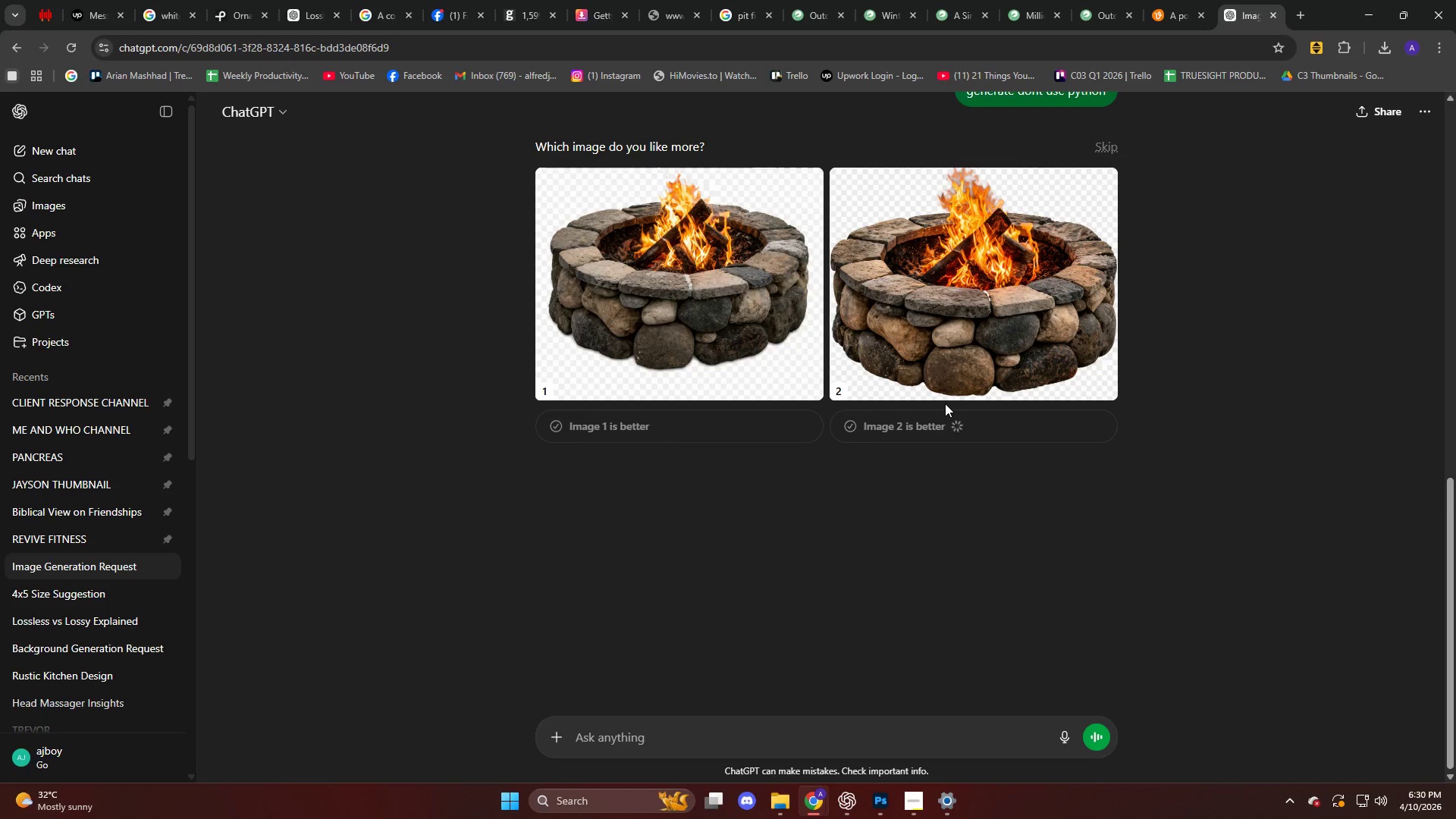 
wait(5.19)
 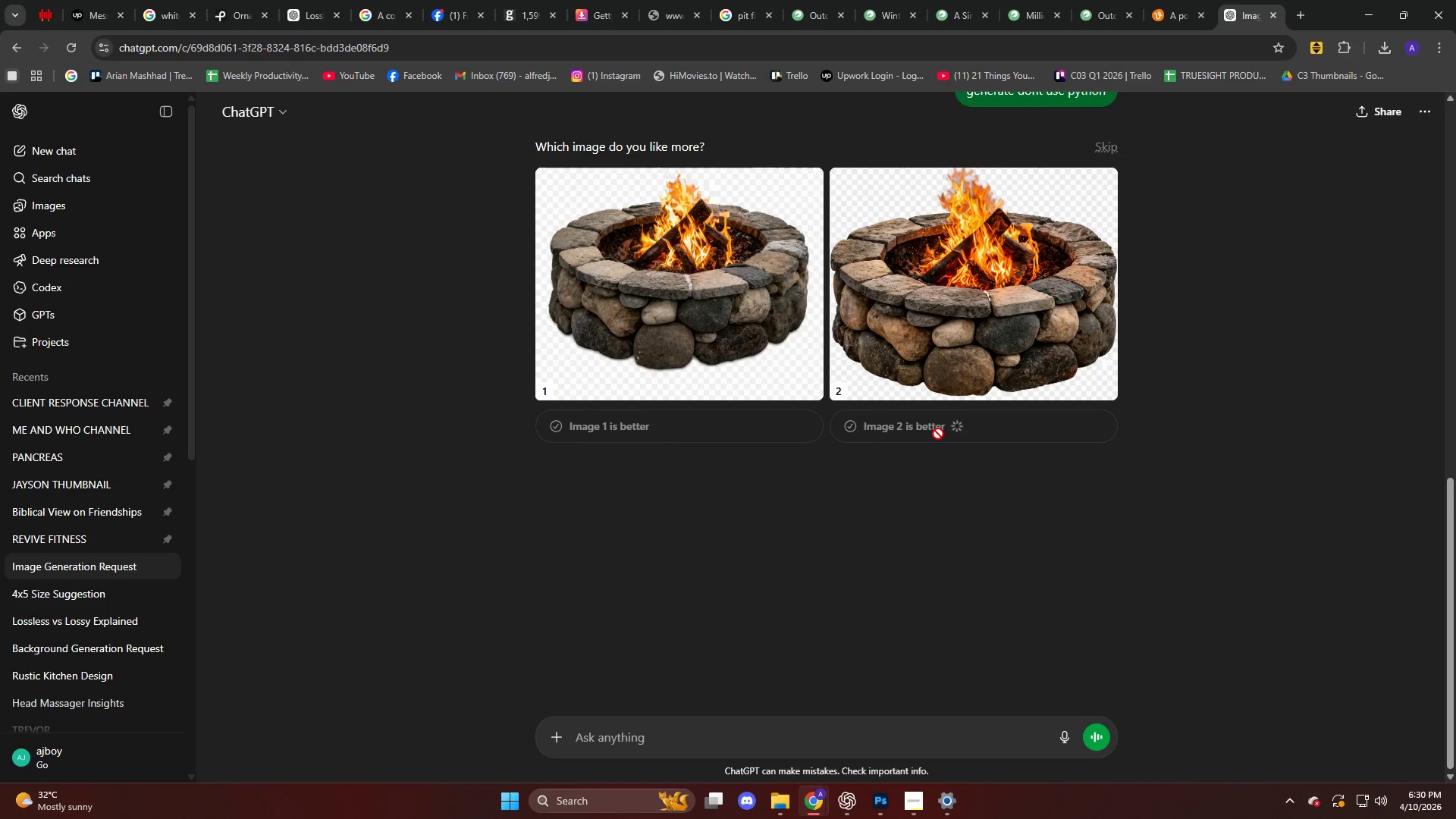 
left_click([1385, 39])
 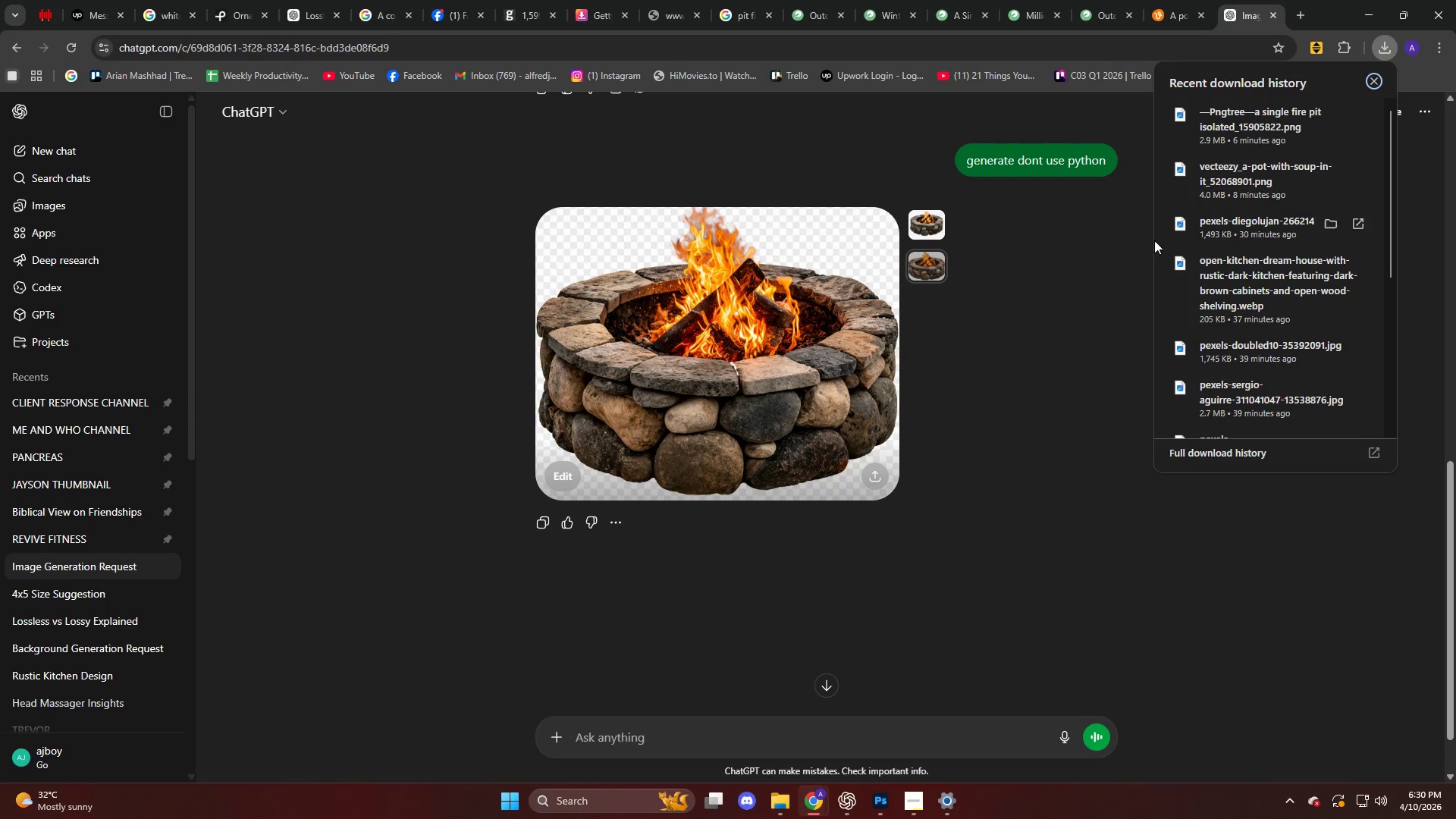 
left_click([1148, 248])
 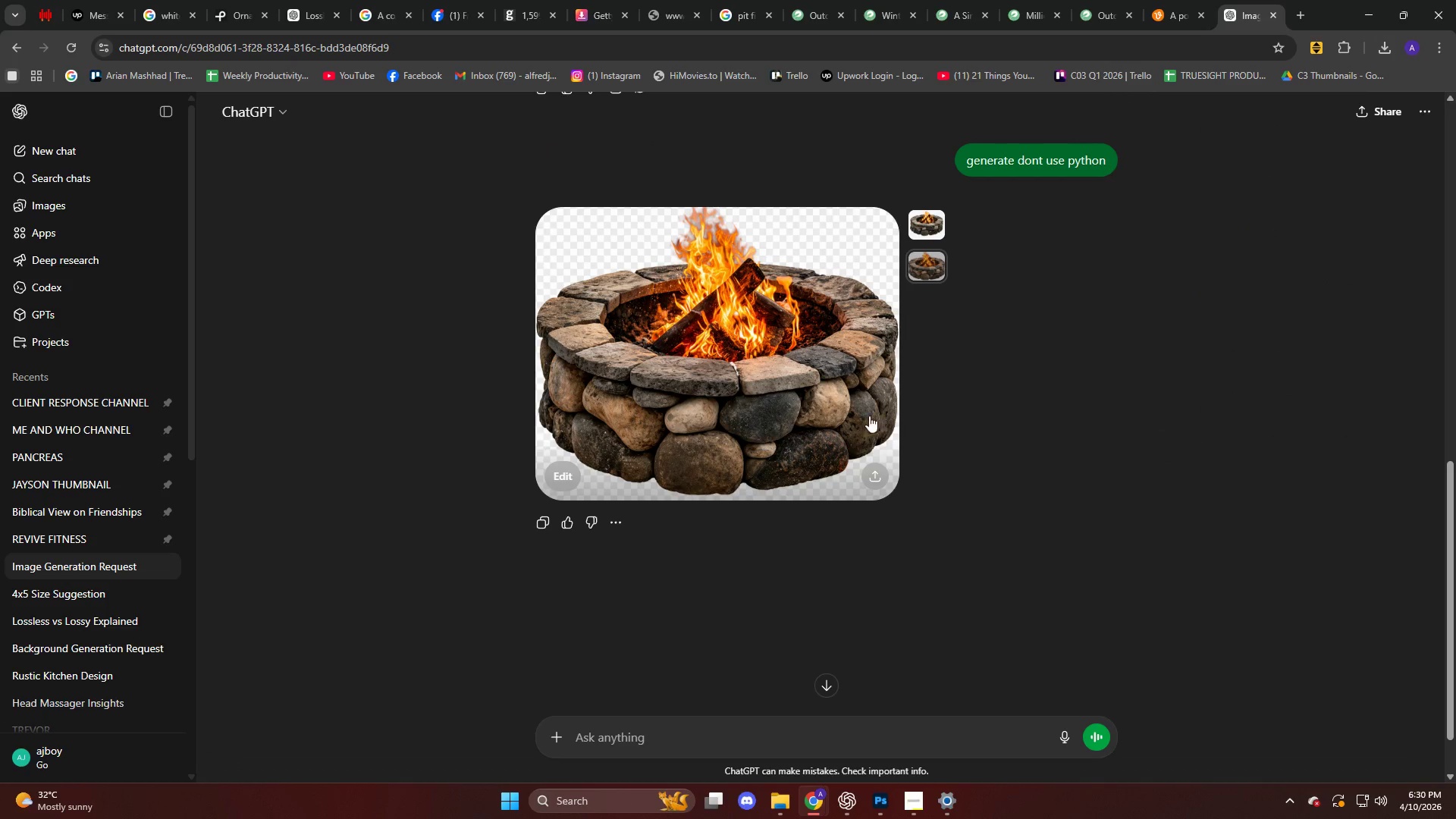 
left_click([821, 372])
 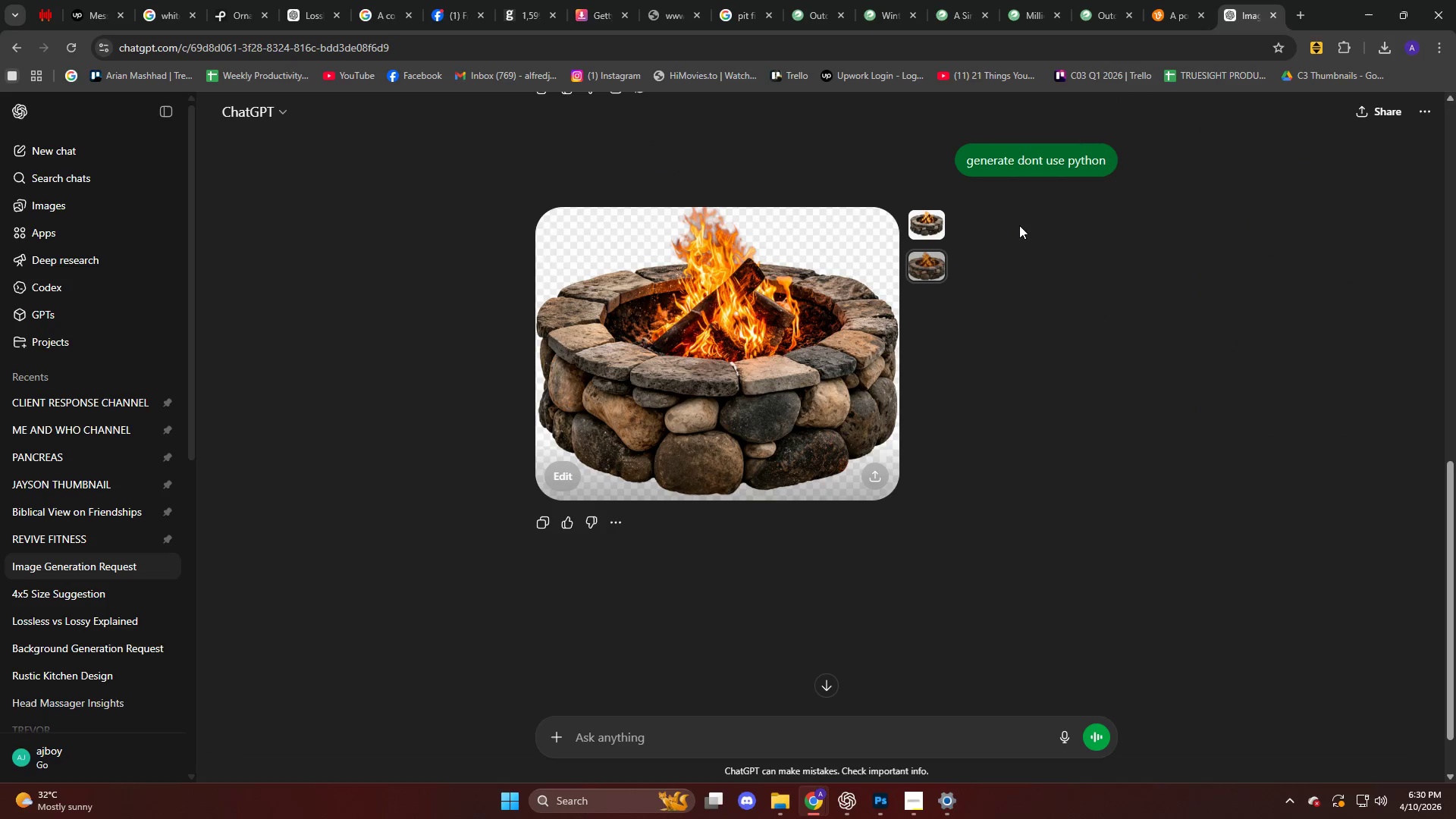 
left_click([714, 315])
 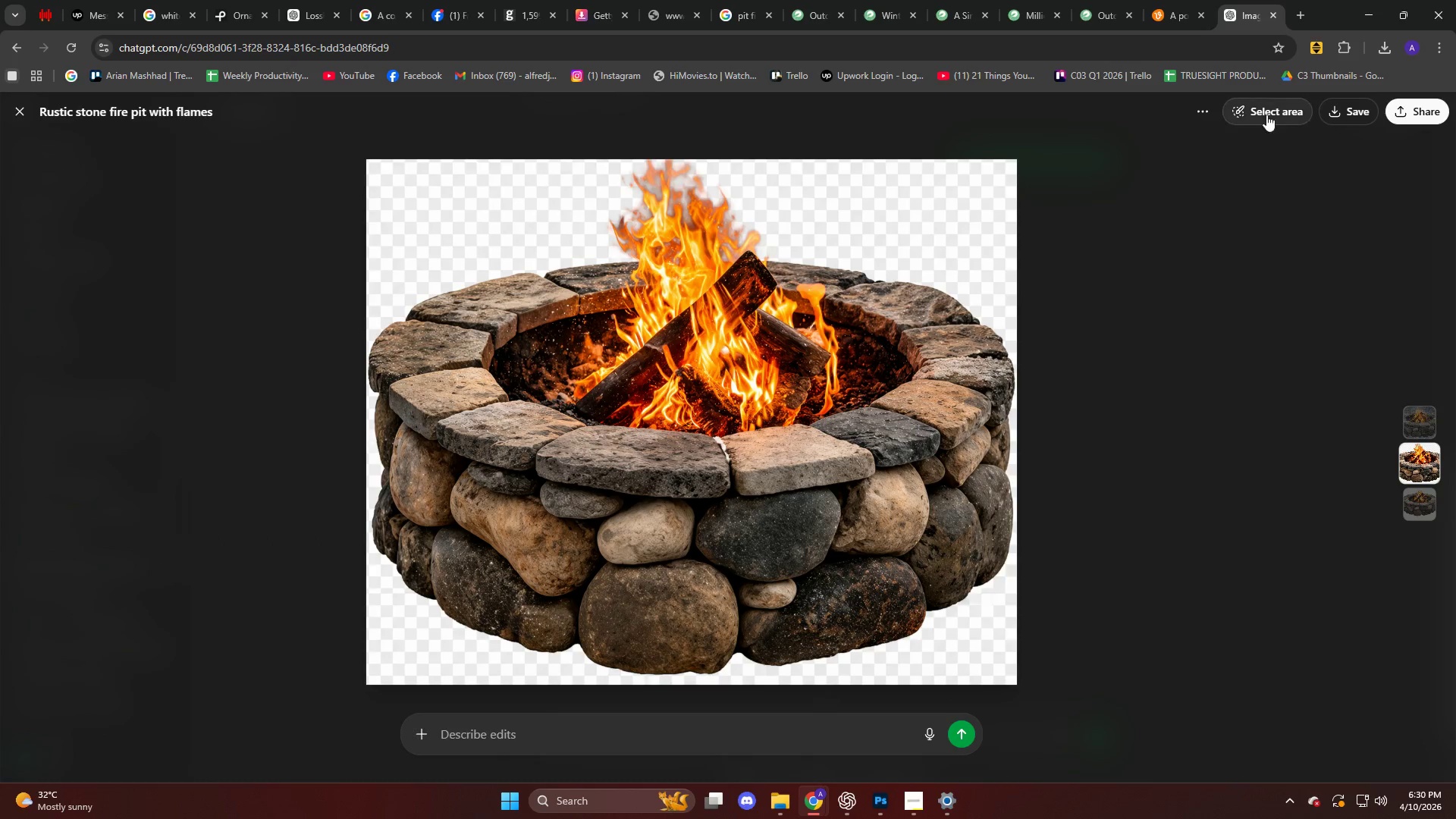 
left_click([1348, 115])
 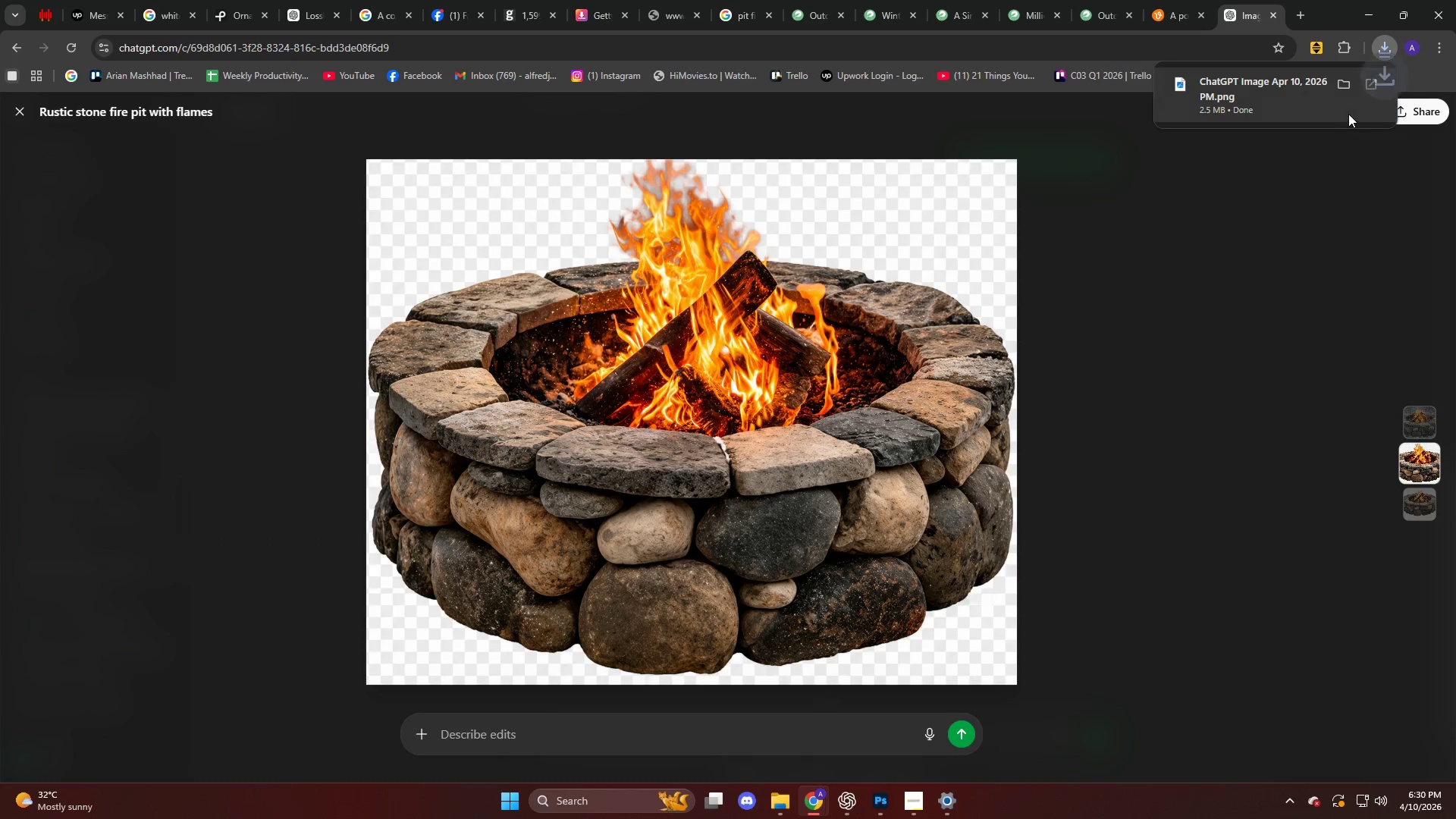 
left_click_drag(start_coordinate=[1303, 109], to_coordinate=[682, 366])
 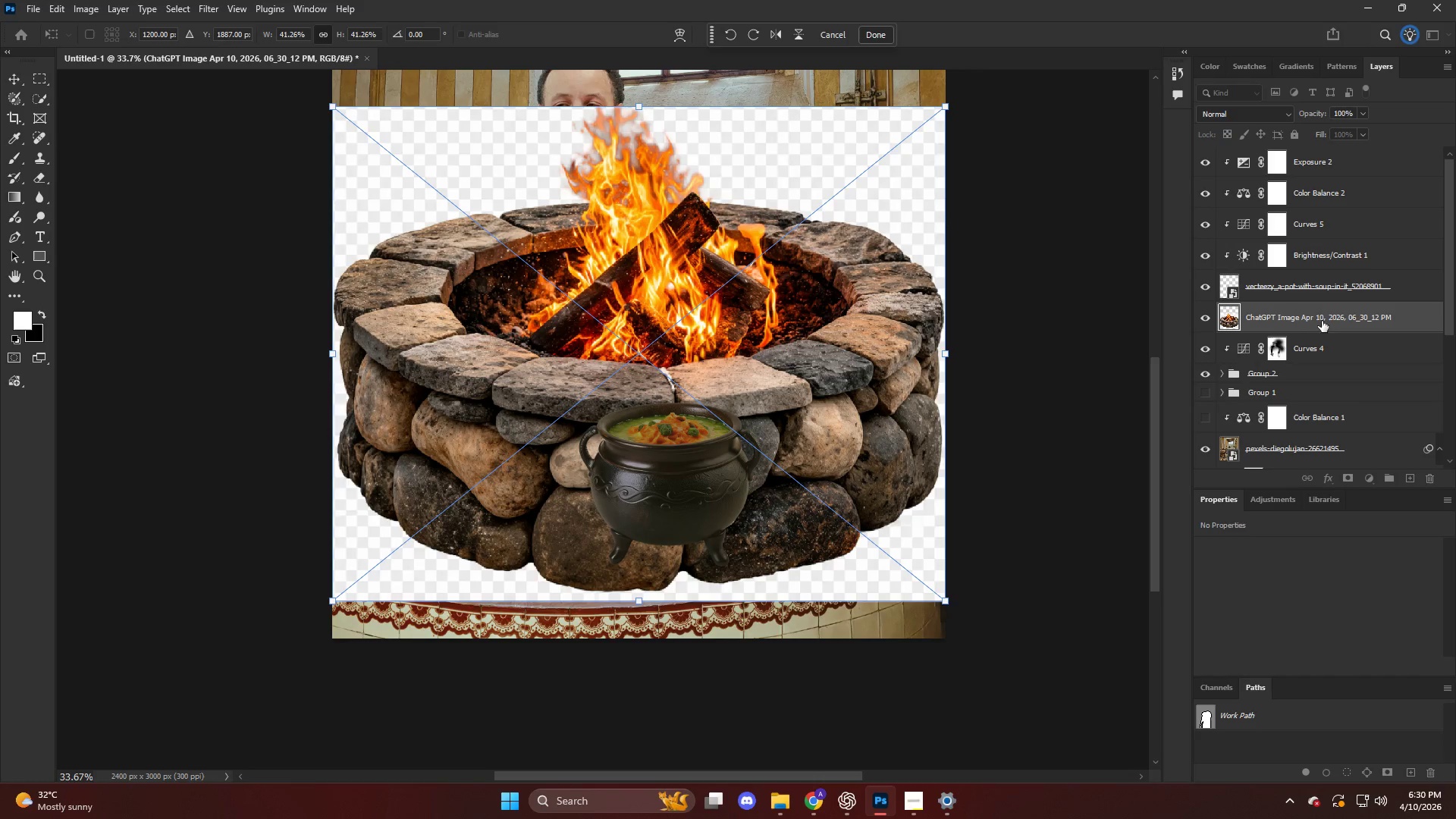 
left_click([1337, 322])
 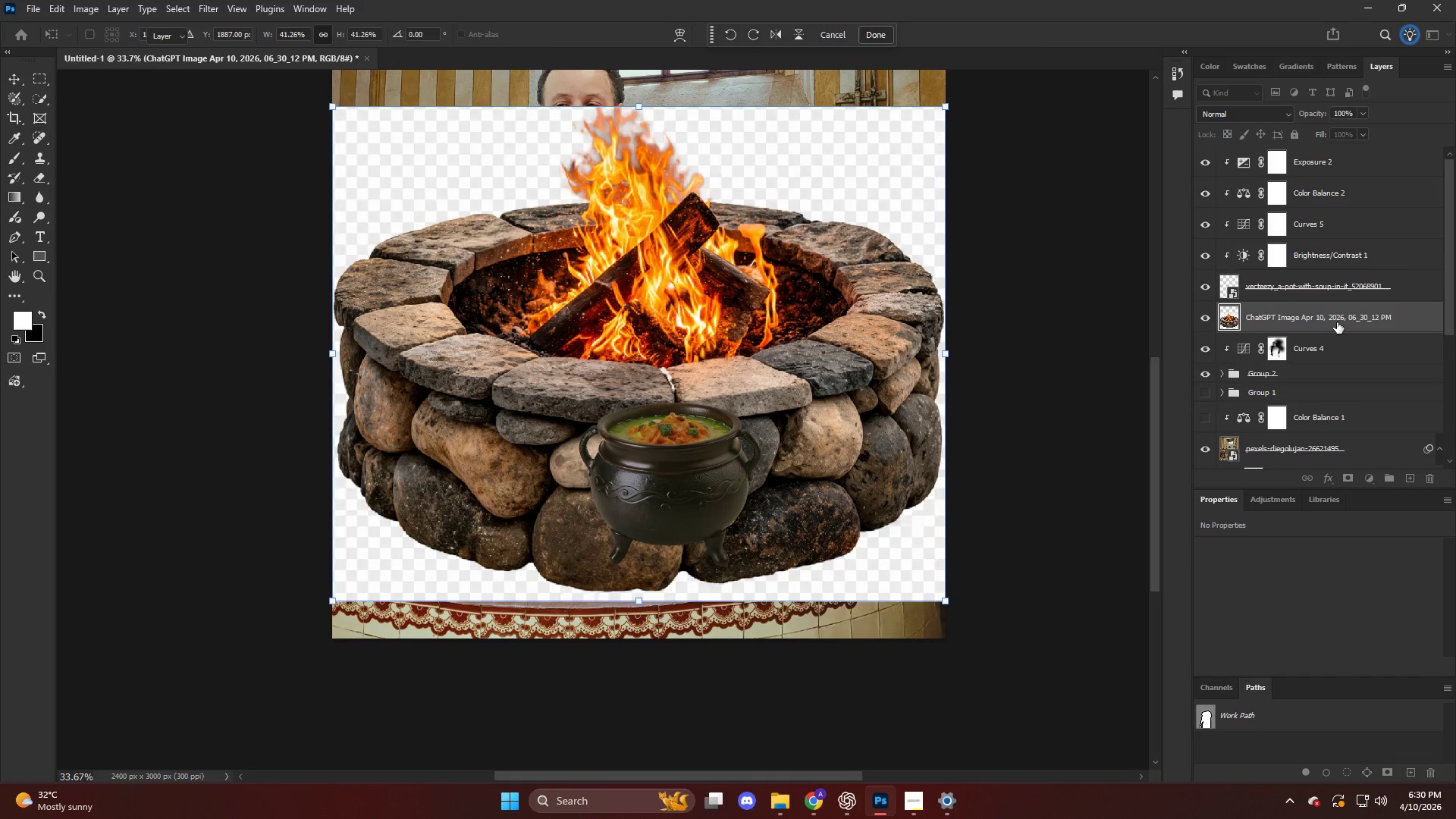 
key(Backspace)
 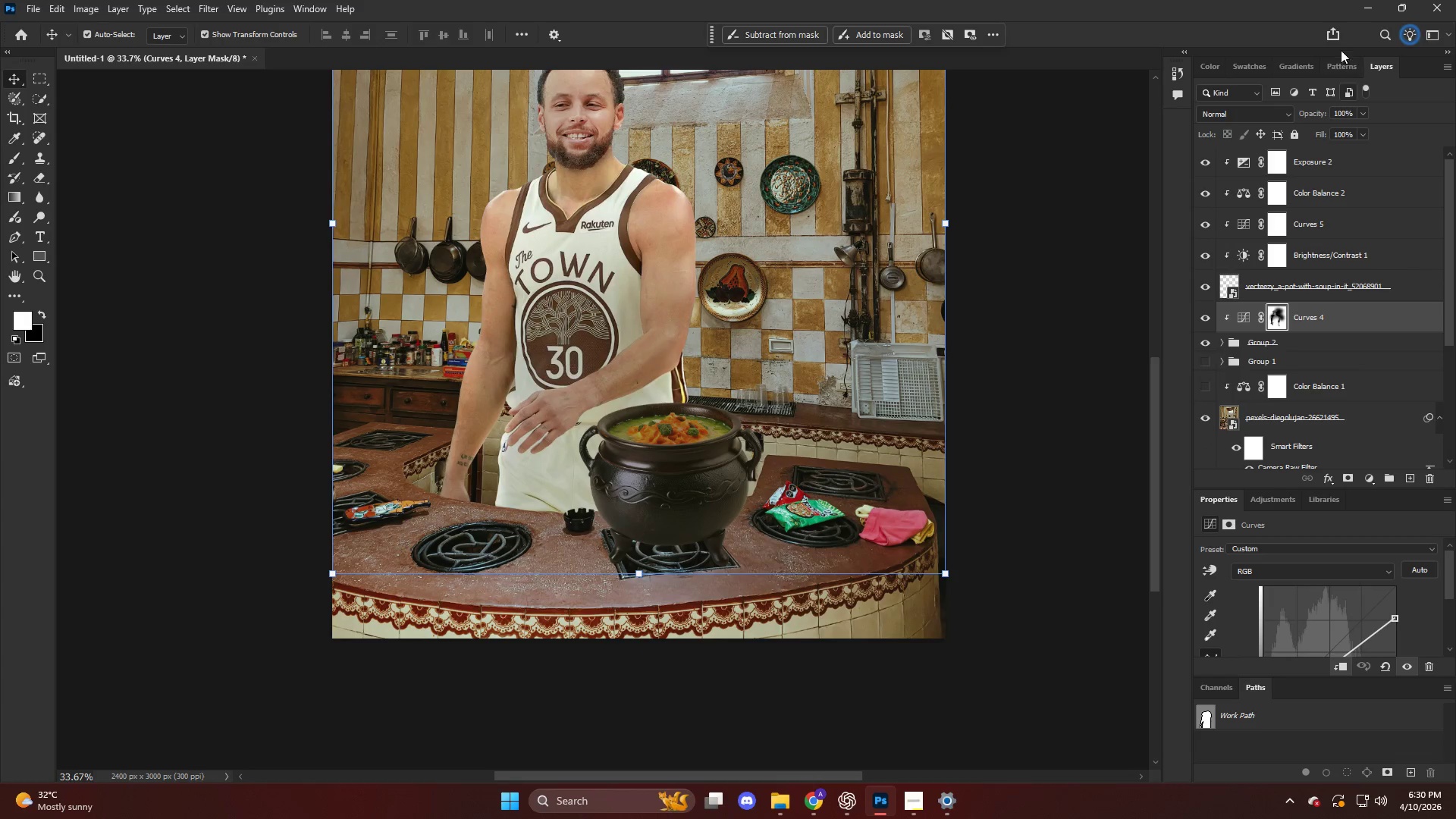 
left_click([1364, 5])
 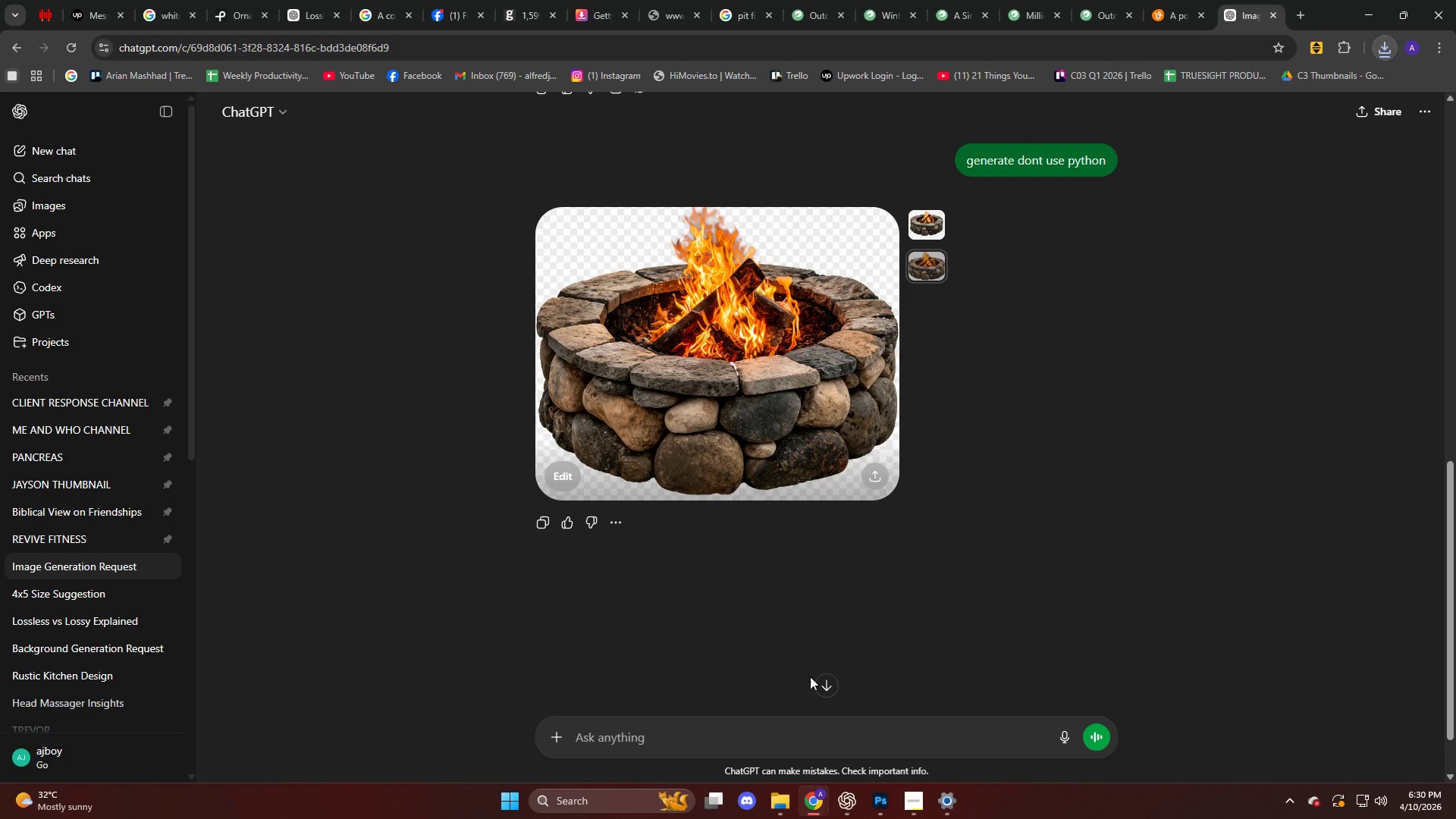 
left_click([714, 736])
 